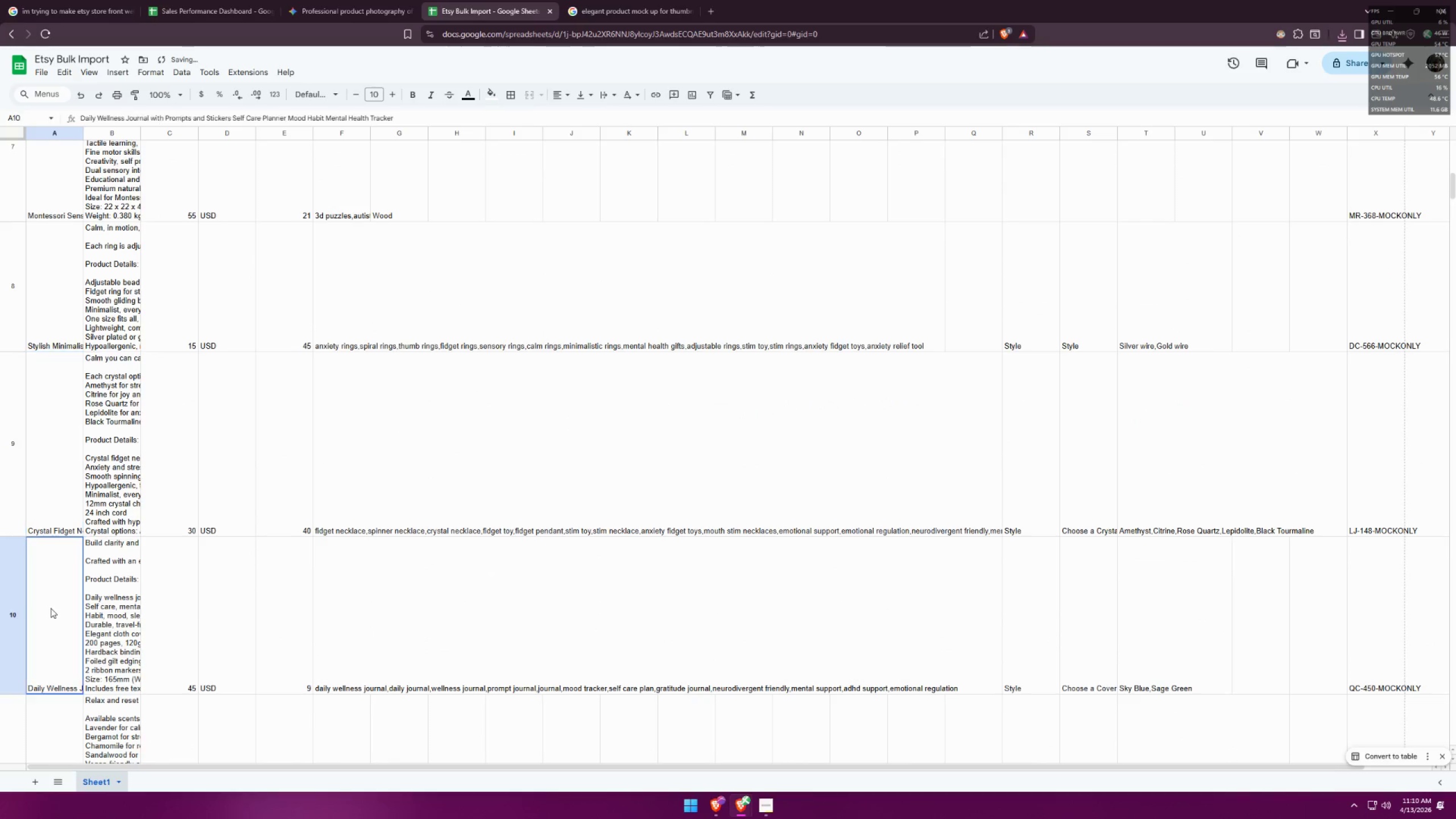 
scroll: coordinate [157, 515], scroll_direction: down, amount: 3.0
 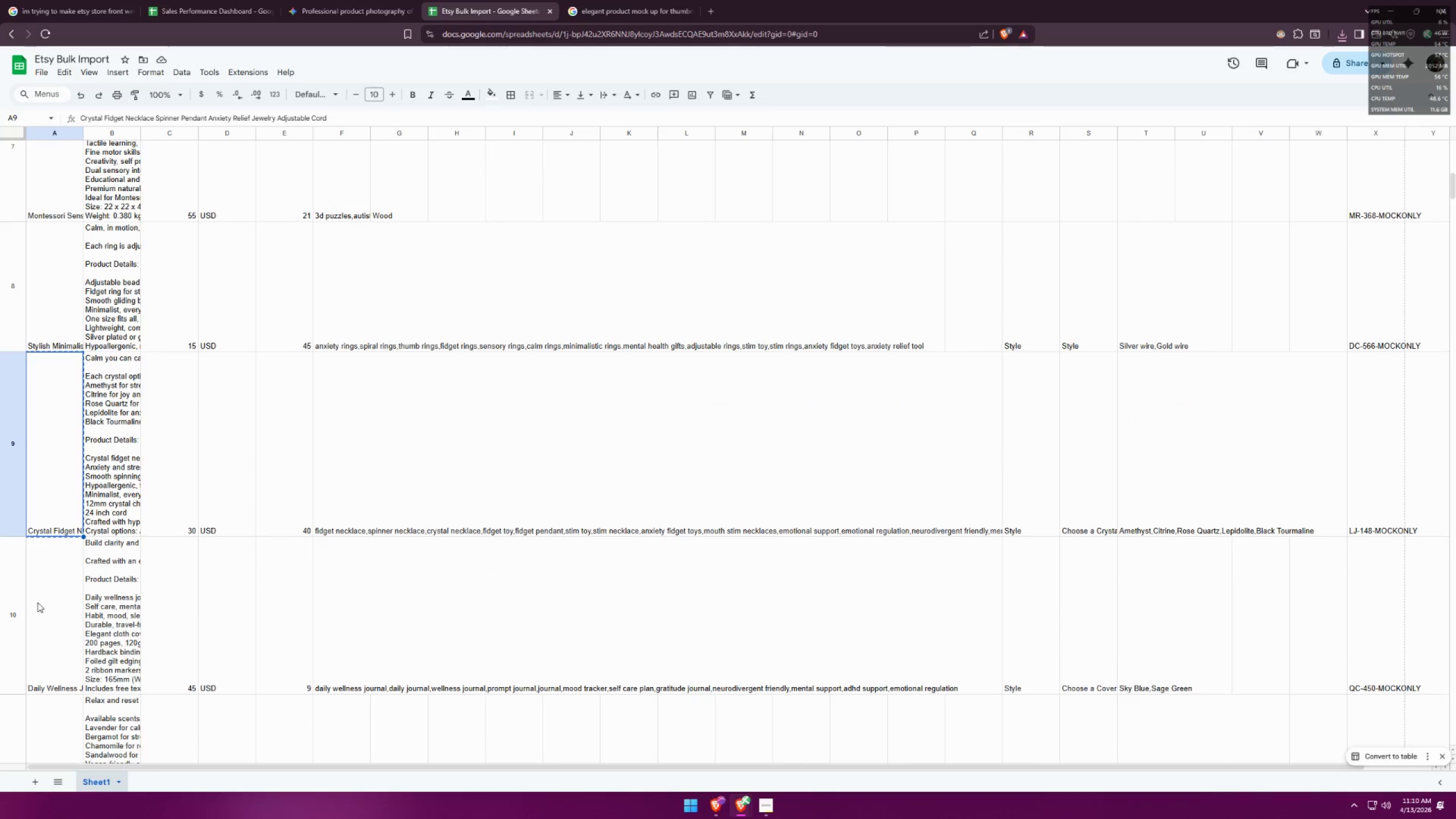 
key(Control+C)
 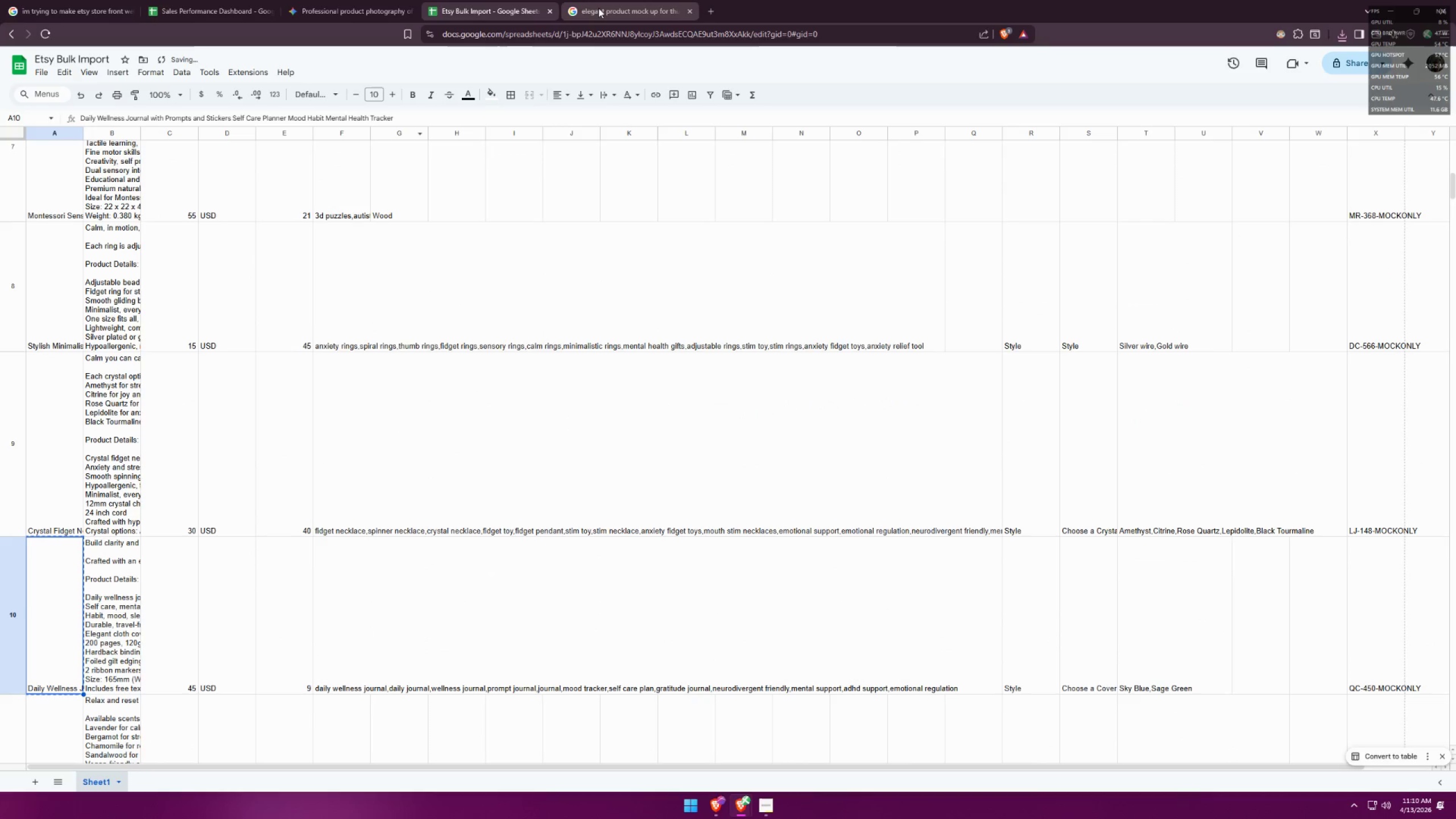 
left_click([598, 8])
 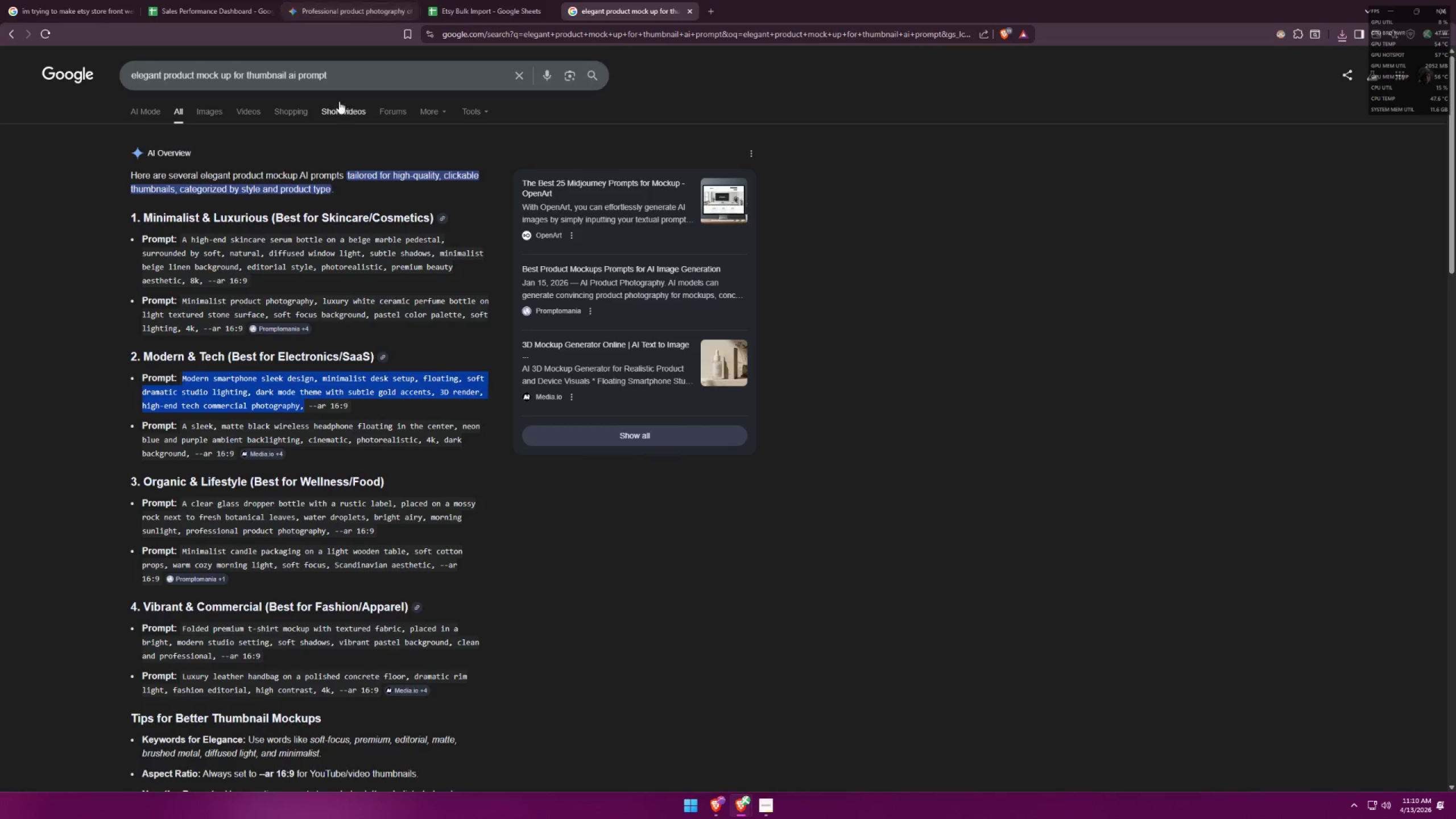 
left_click([358, 18])
 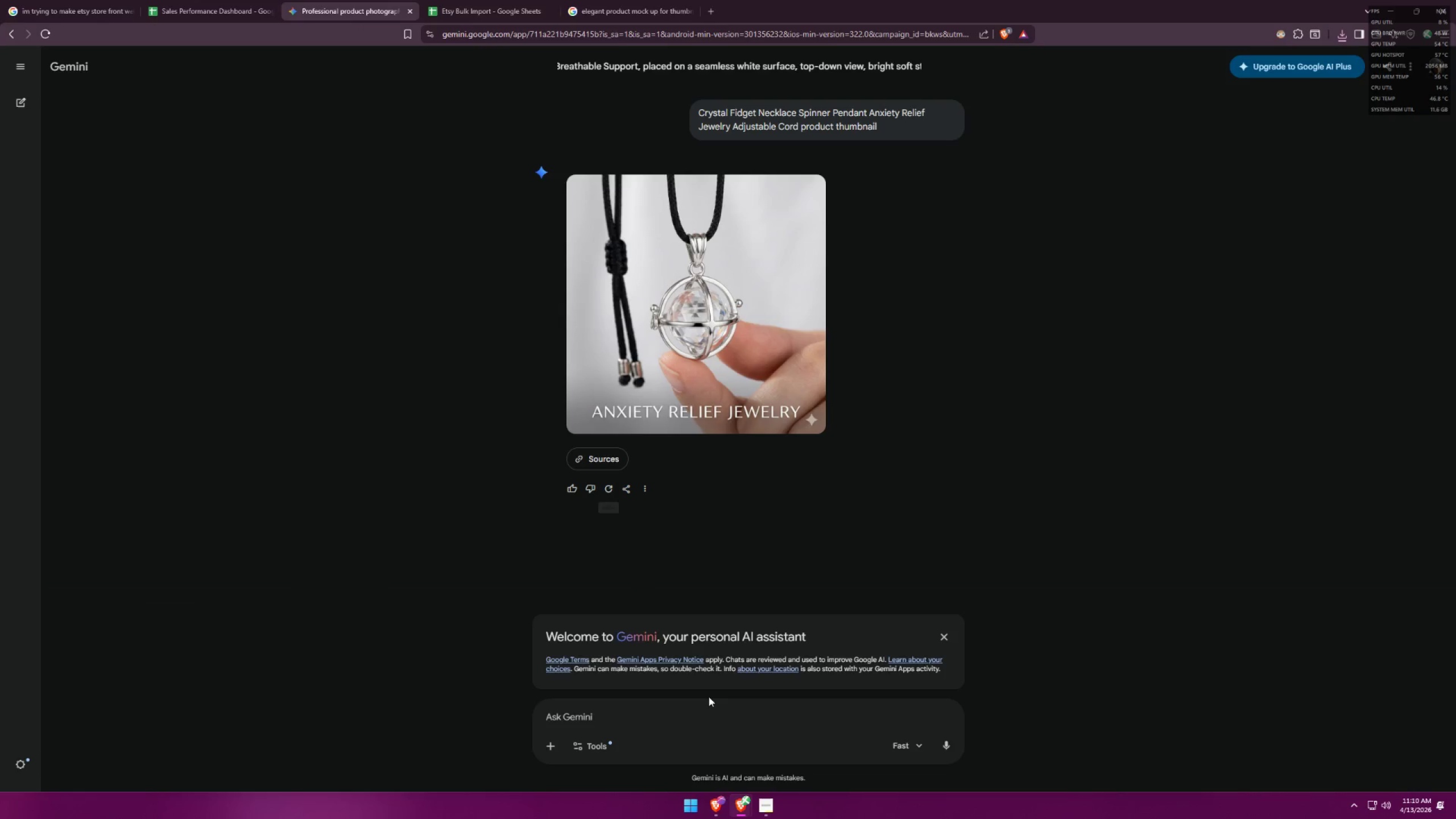 
left_click([679, 717])
 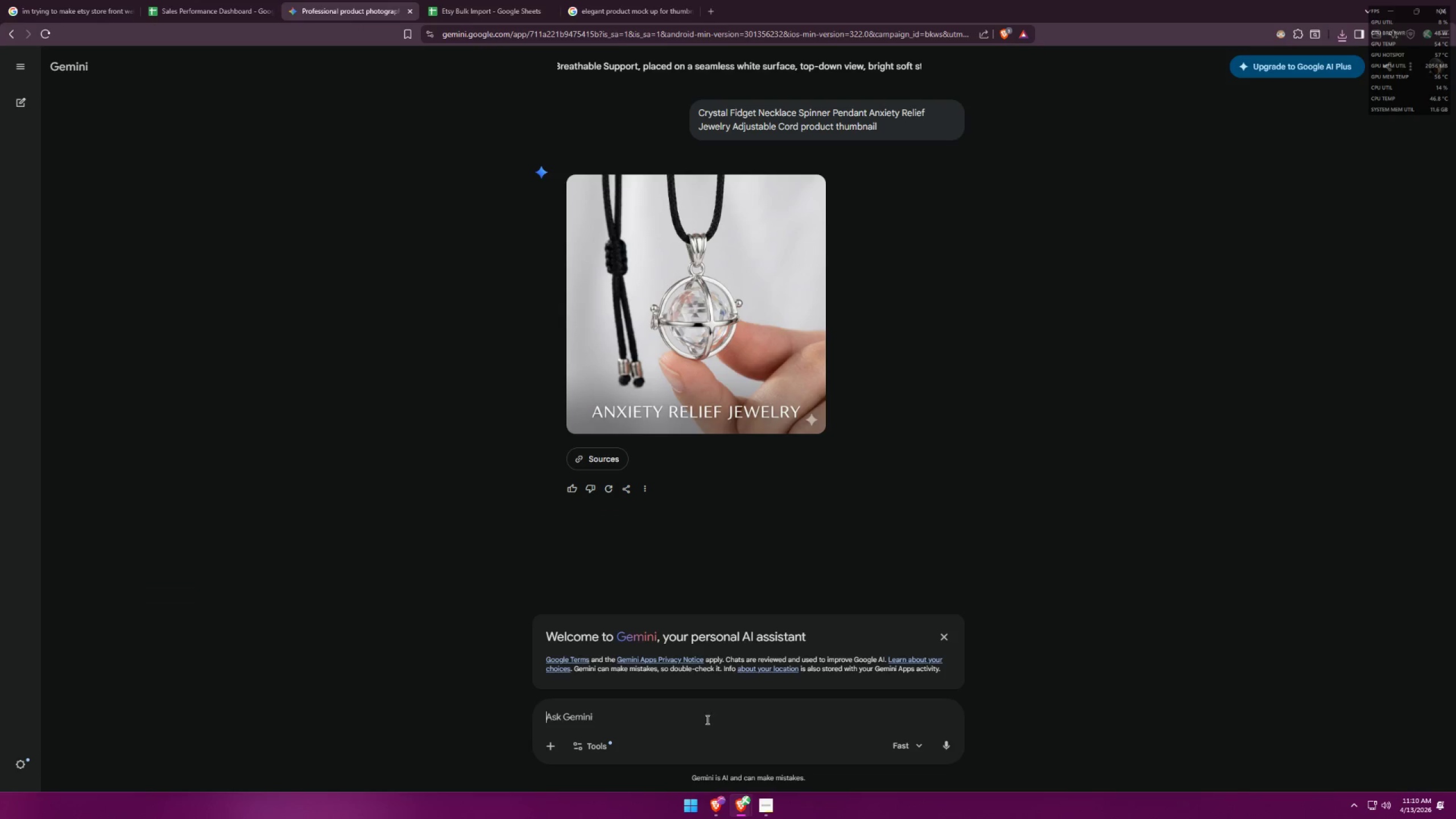 
key(Control+V)
 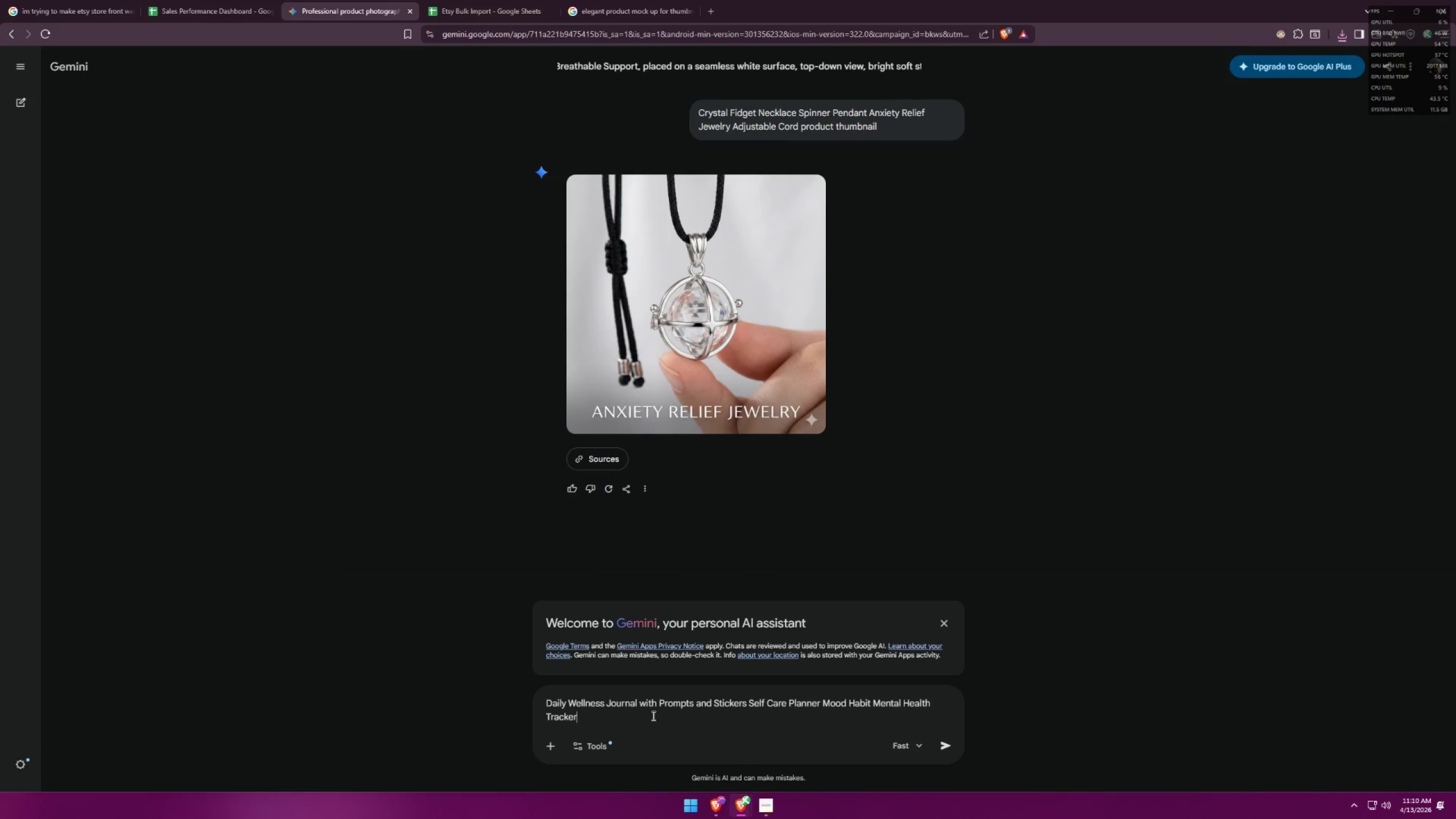 
wait(5.98)
 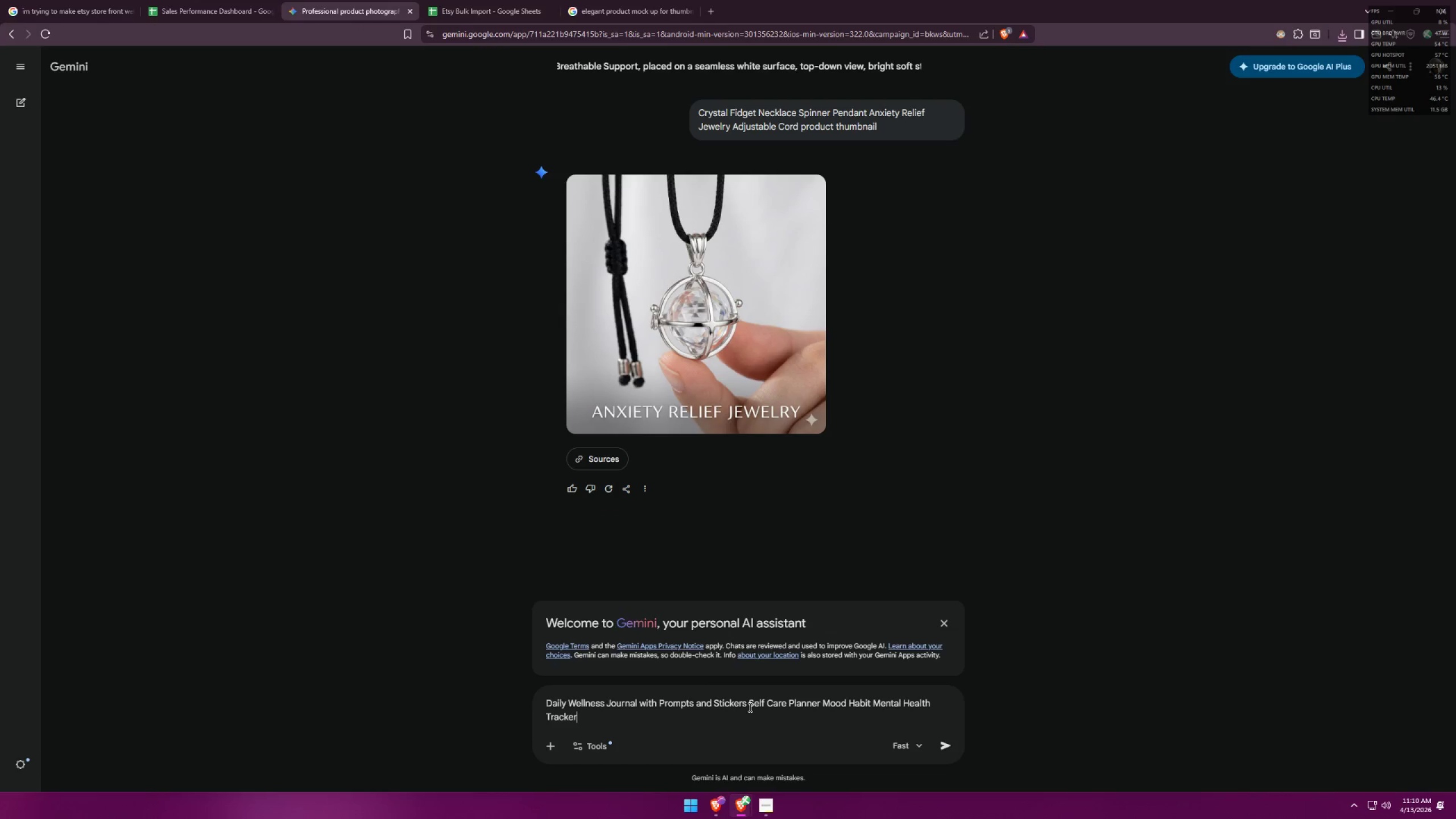 
left_click_drag(start_coordinate=[697, 705], to_coordinate=[697, 718])
 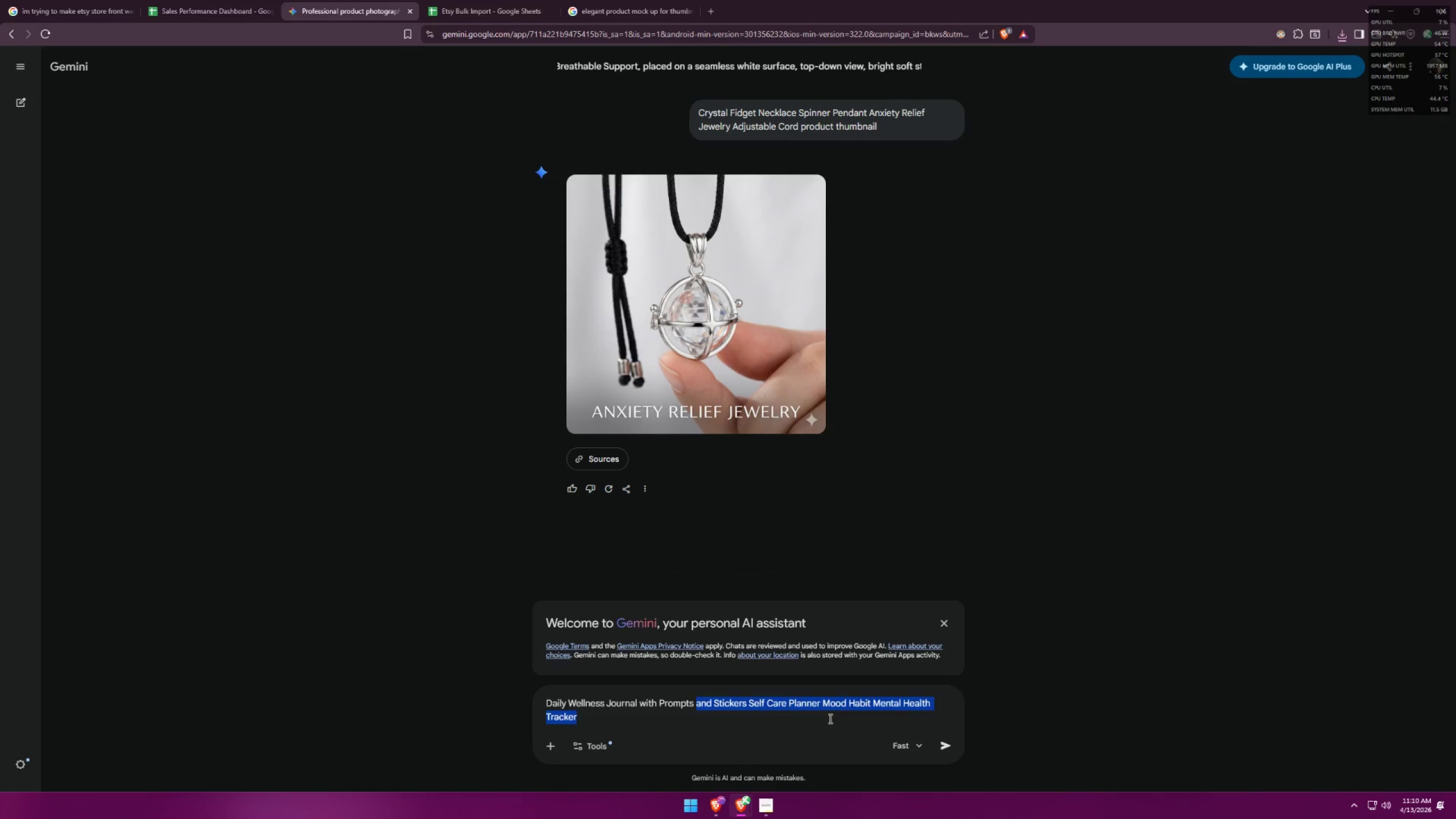 
key(Backspace)
 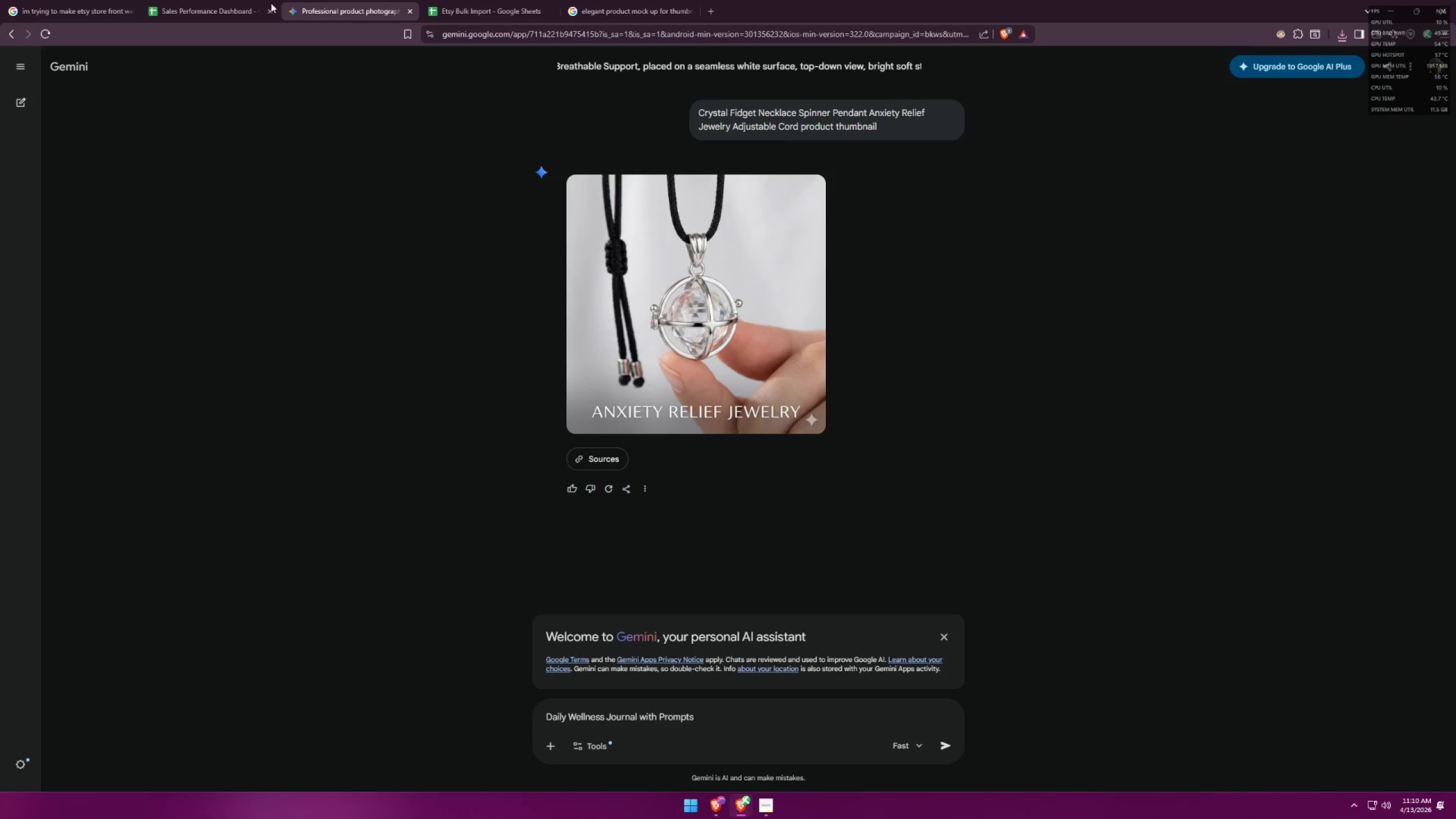 
left_click([210, 11])
 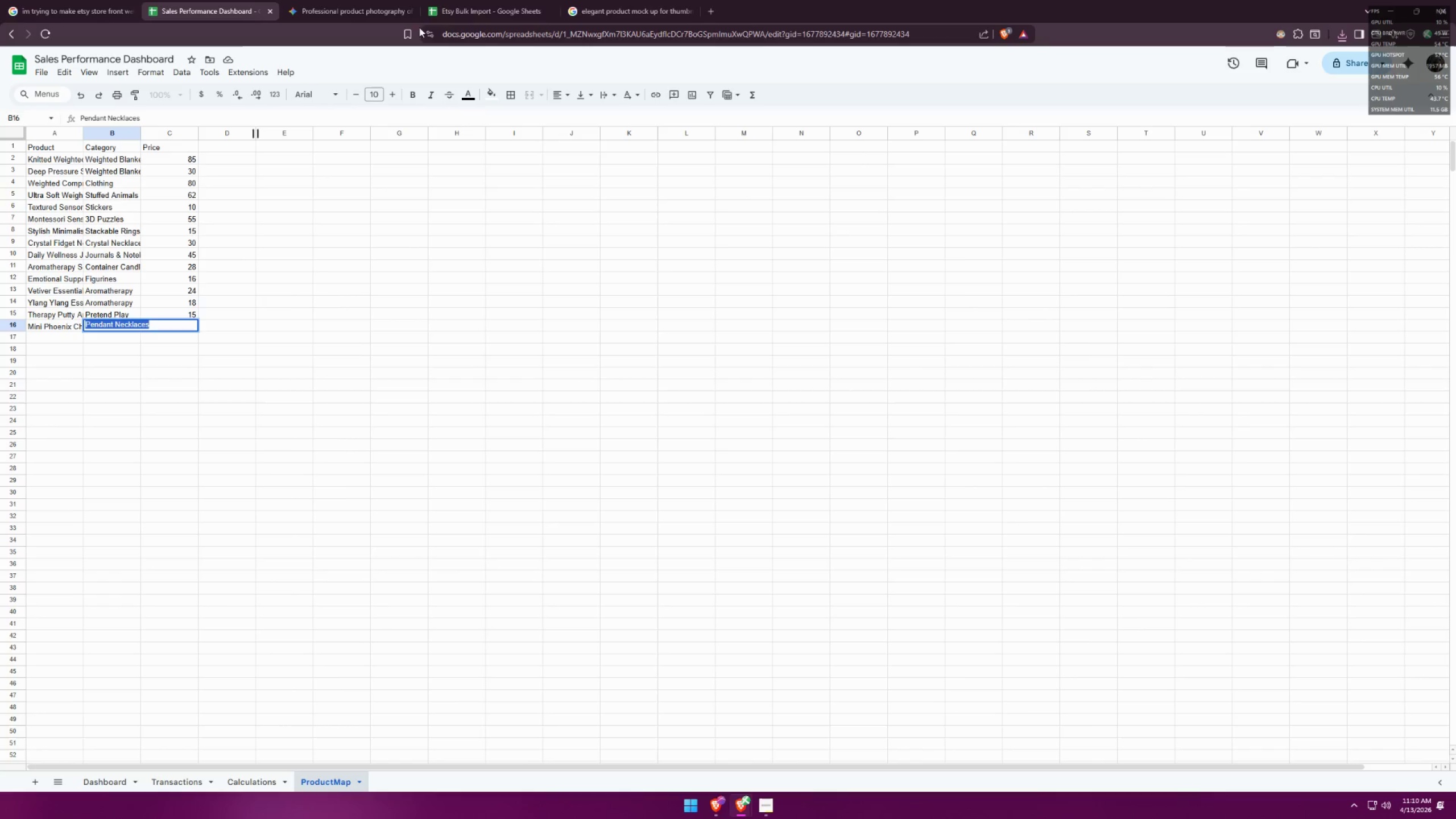 
left_click([458, 13])
 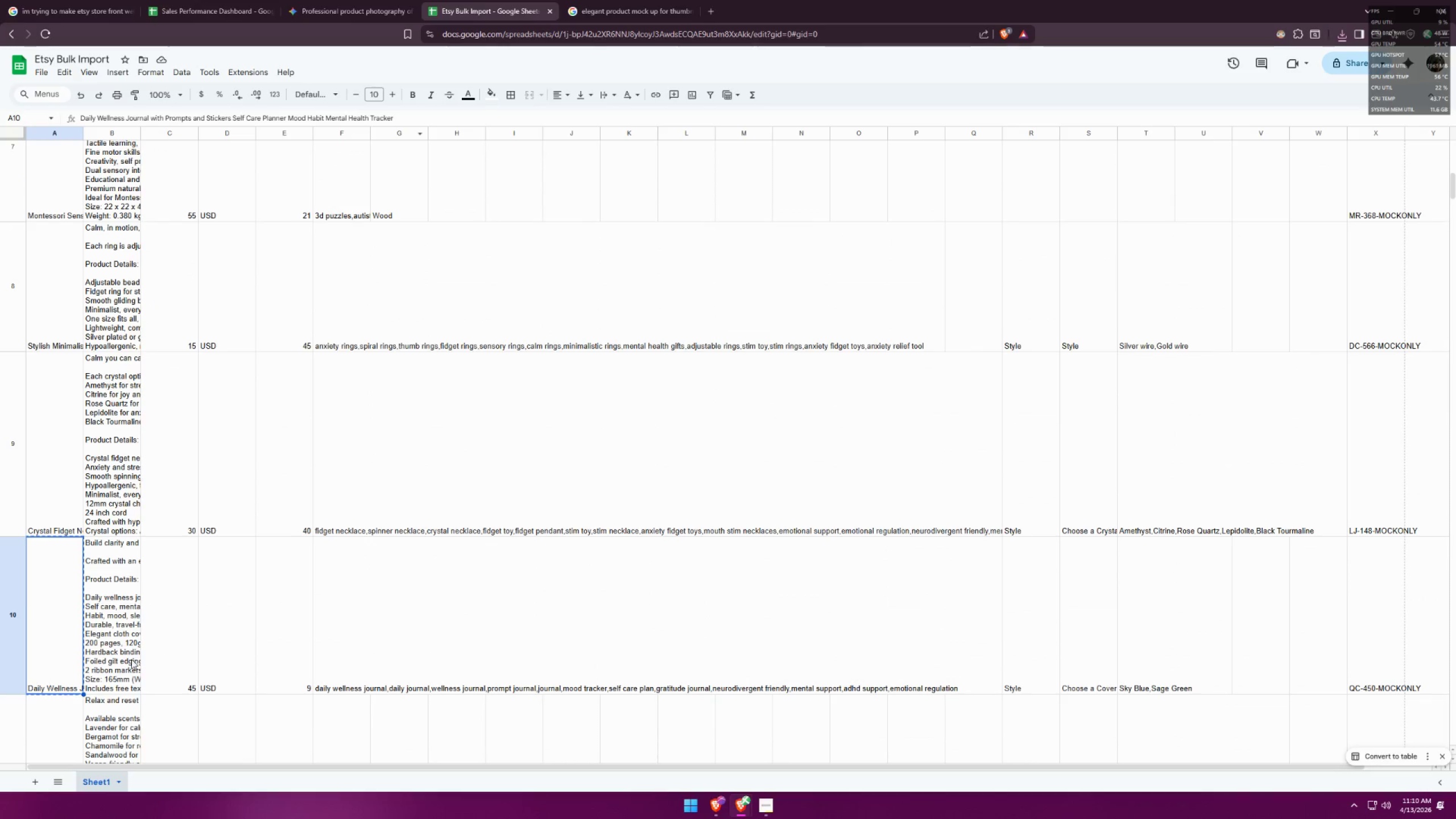 
double_click([118, 662])
 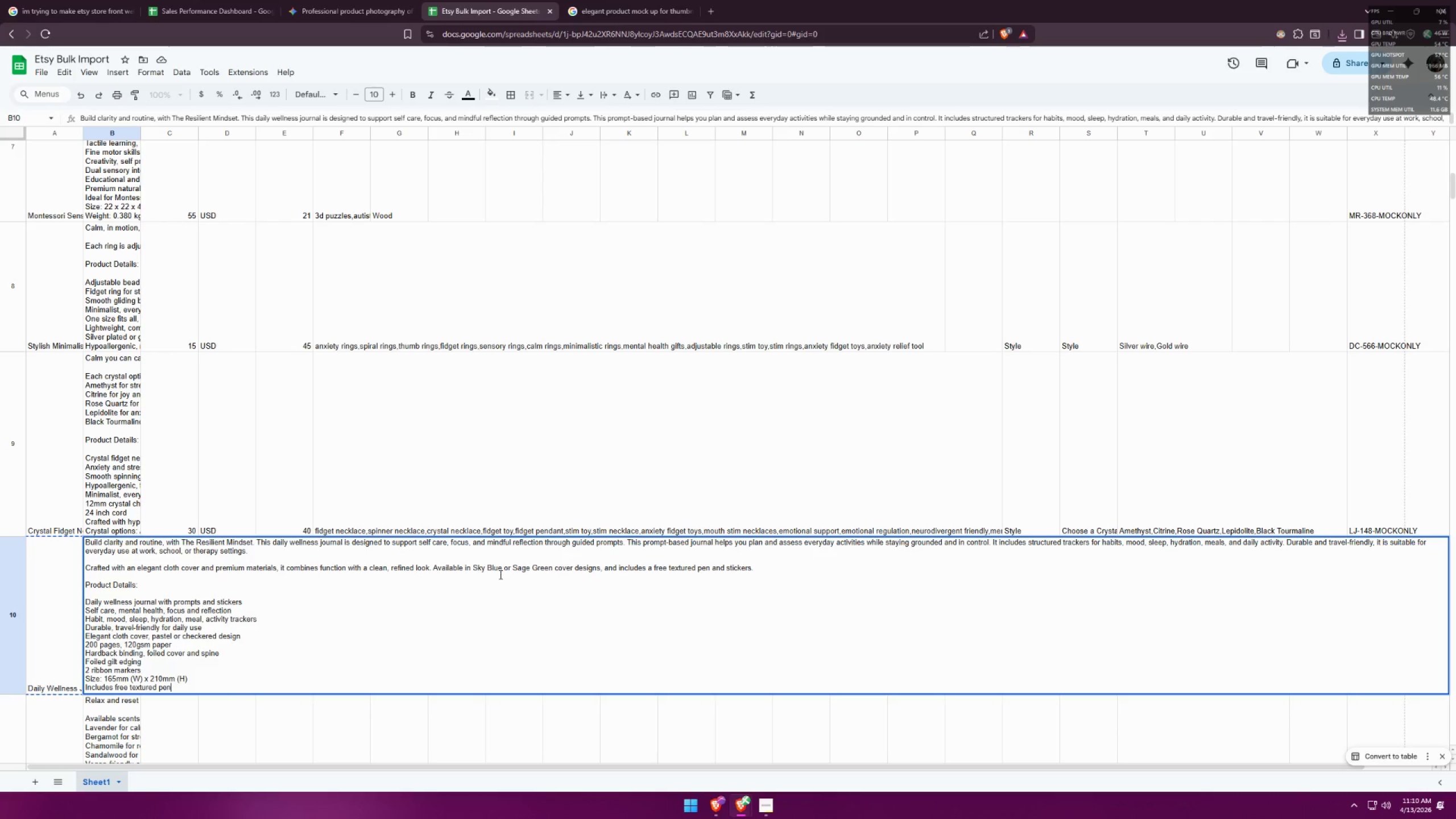 
left_click_drag(start_coordinate=[433, 568], to_coordinate=[599, 566])
 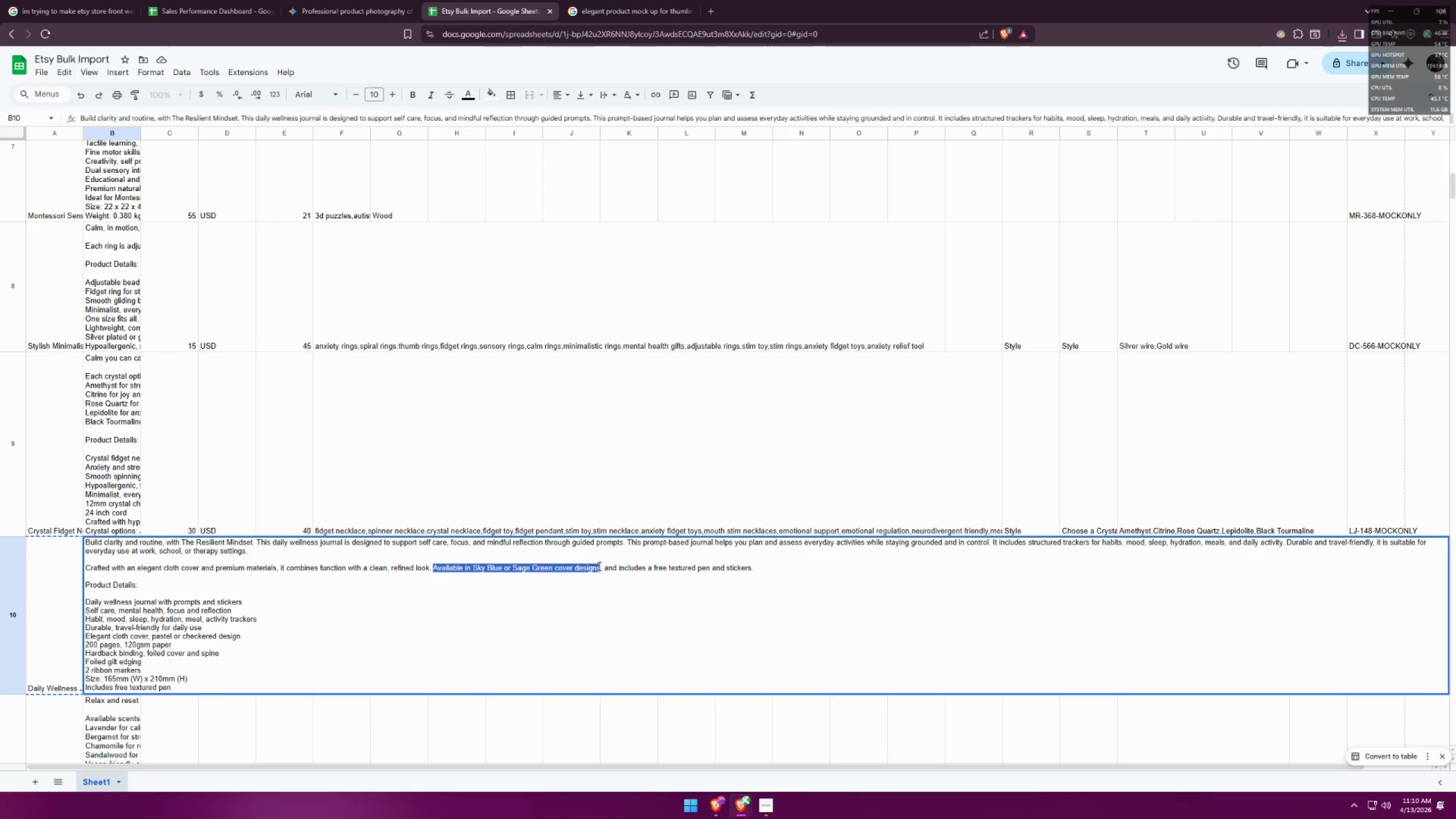 
key(Control+ControlLeft)
 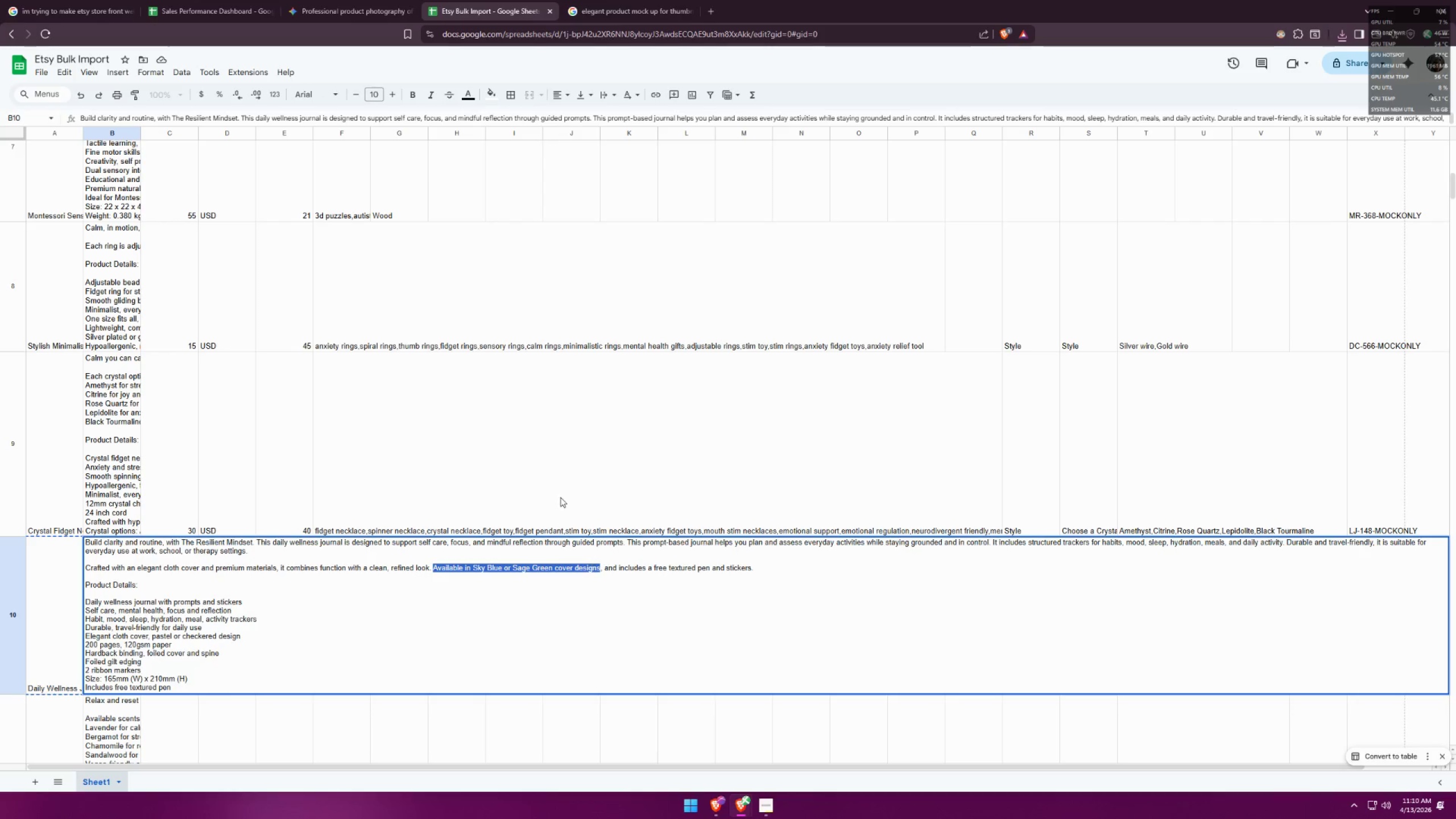 
key(Control+C)
 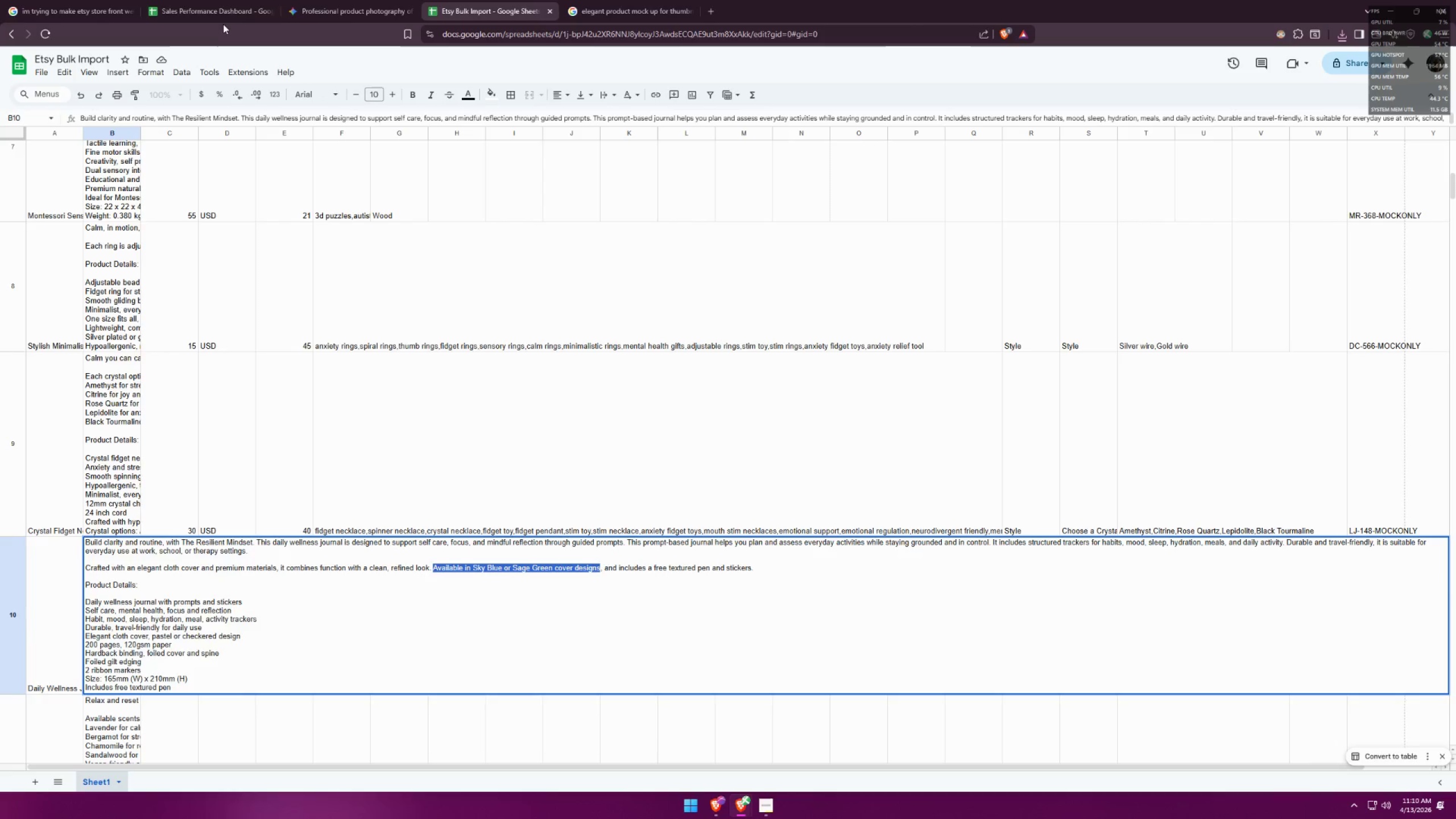 
left_click([221, 20])
 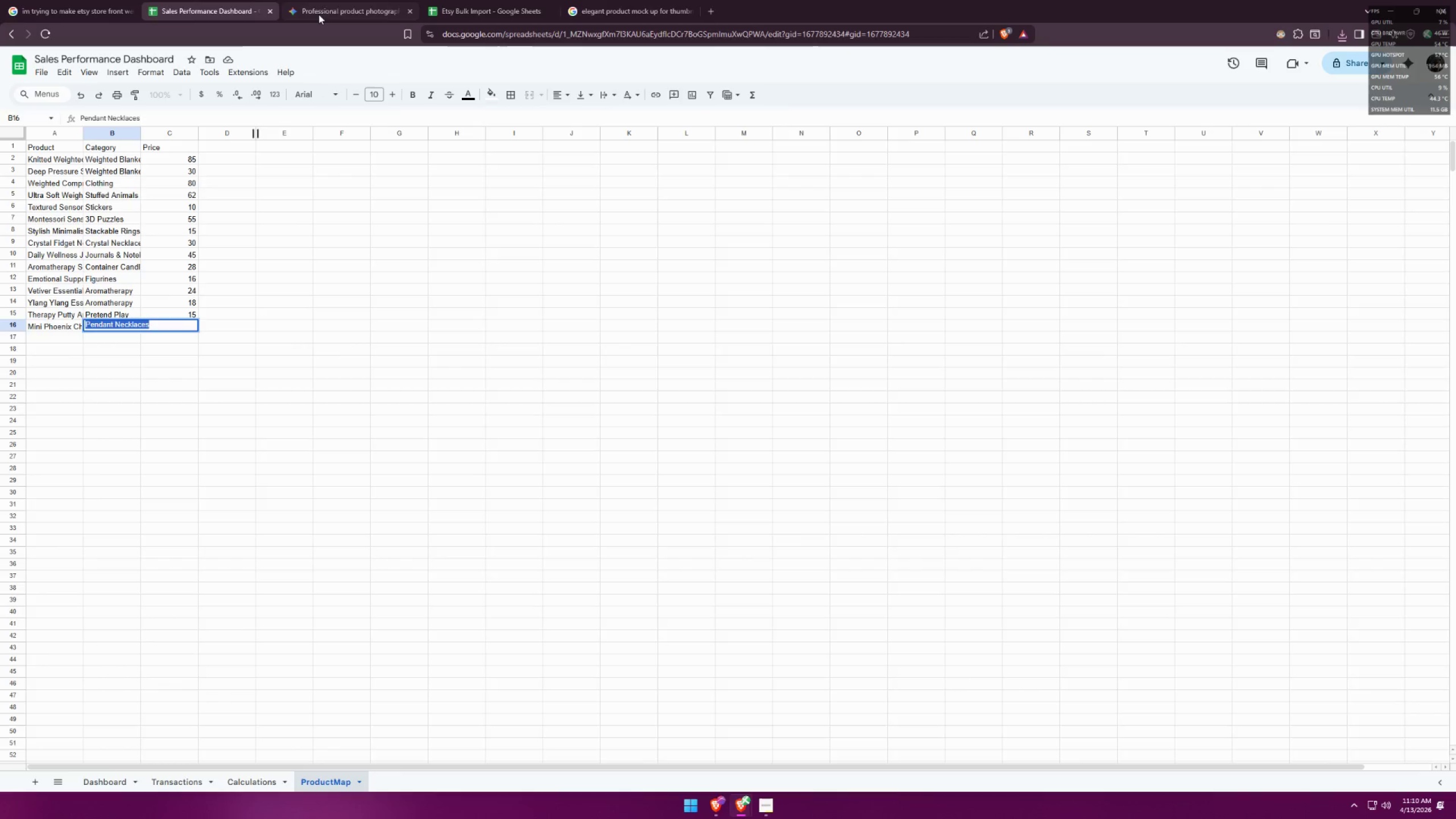 
left_click([341, 13])
 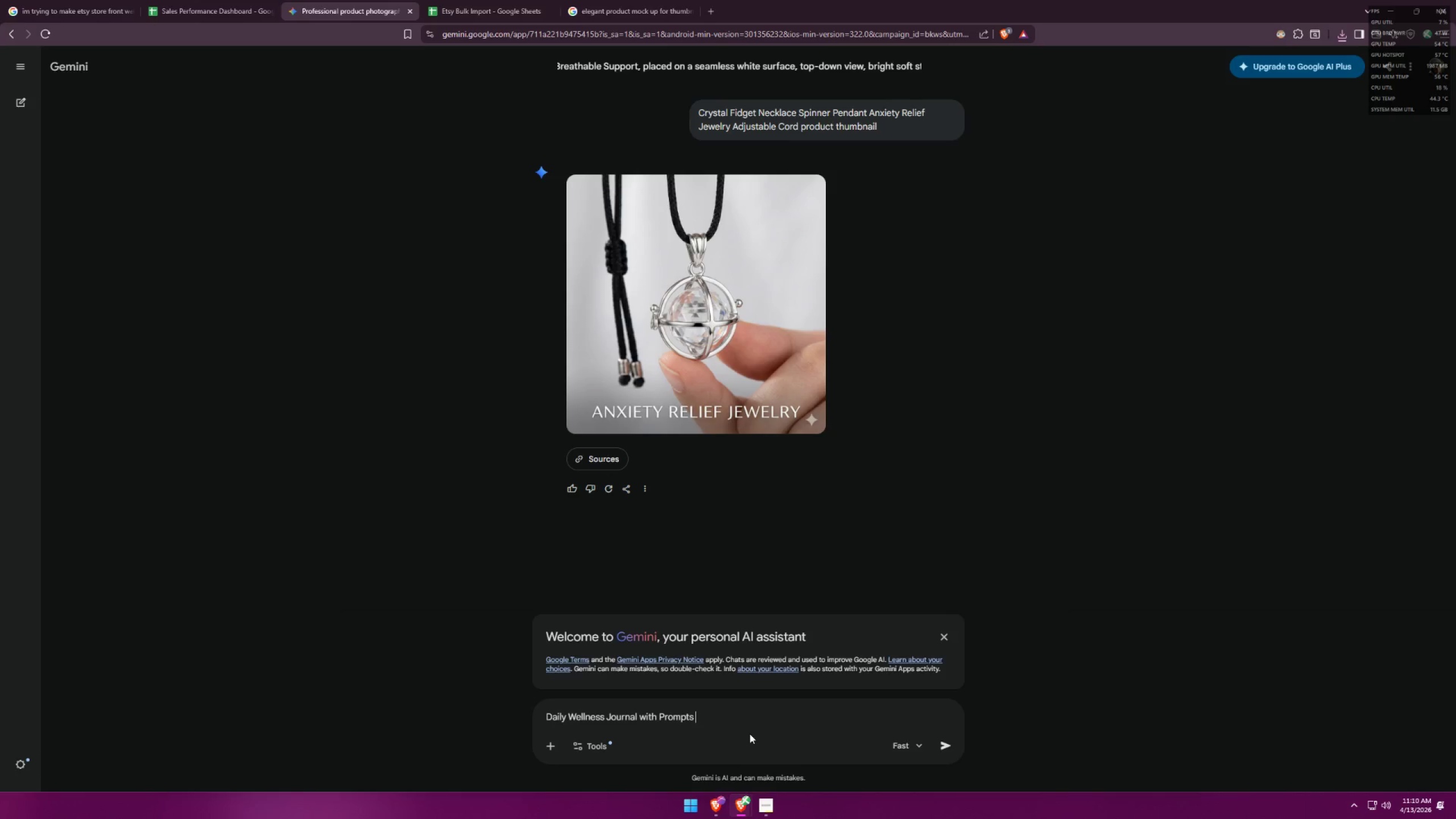 
type(in )
 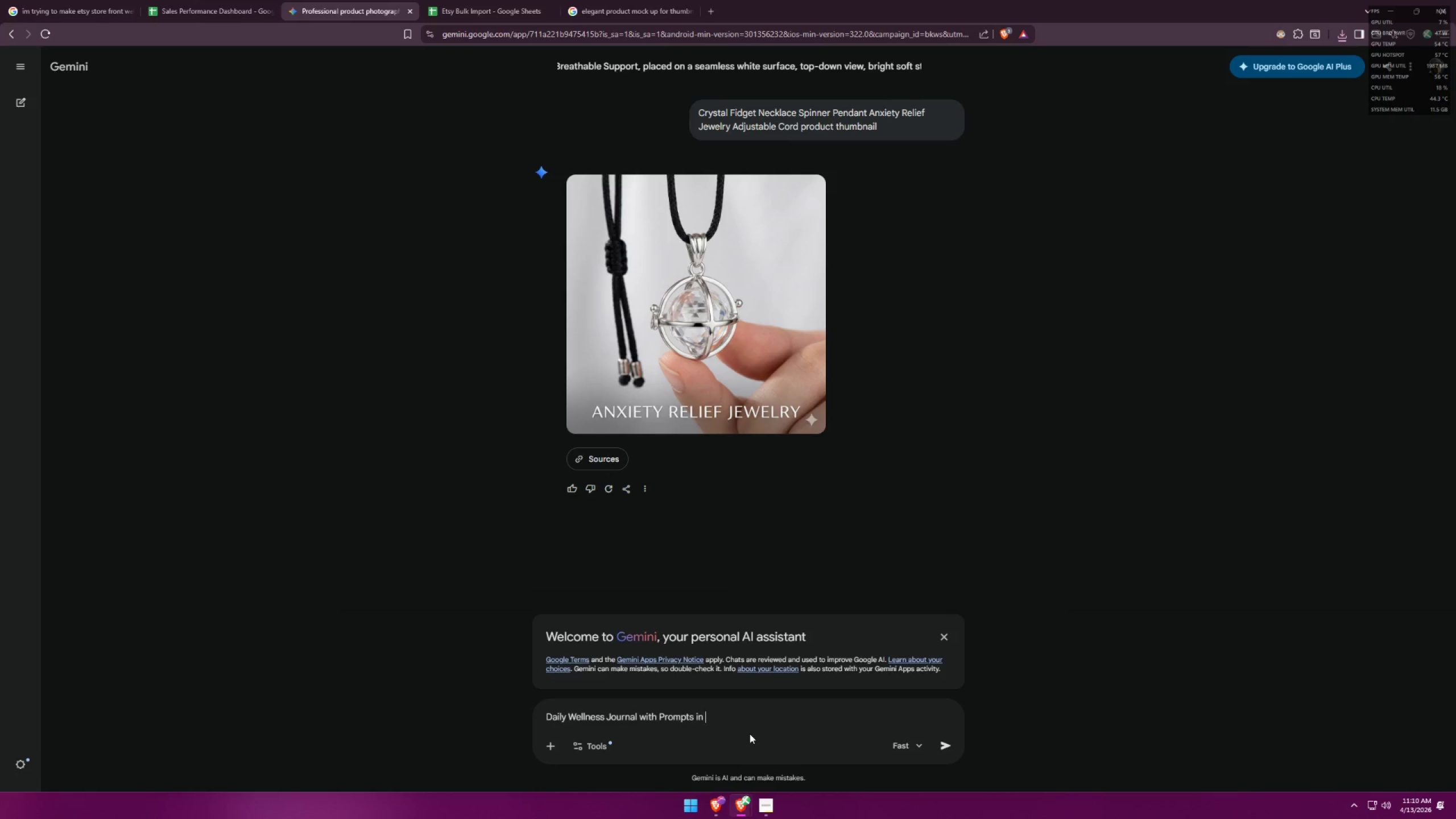 
key(Control+ControlLeft)
 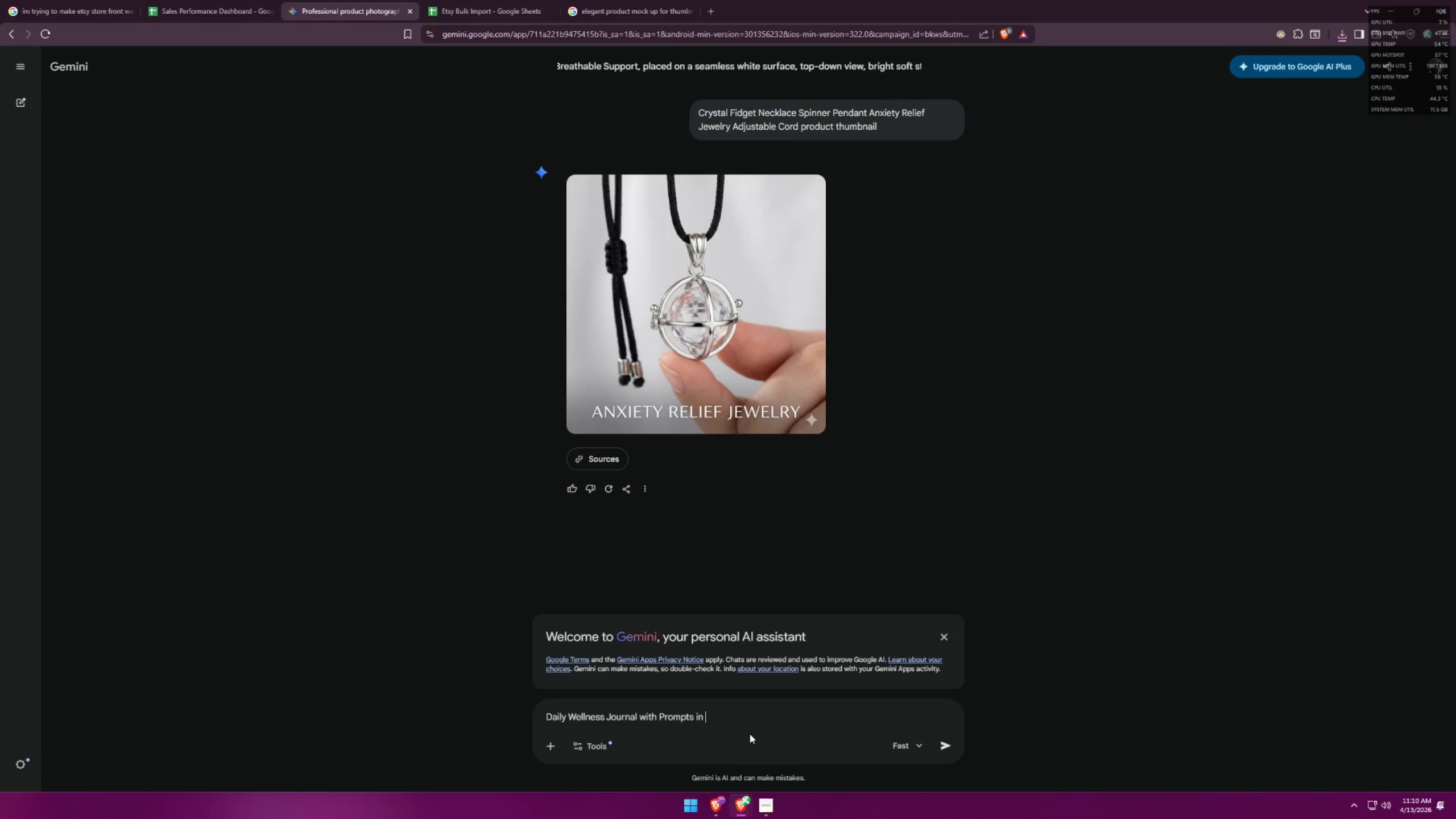 
key(Control+V)
 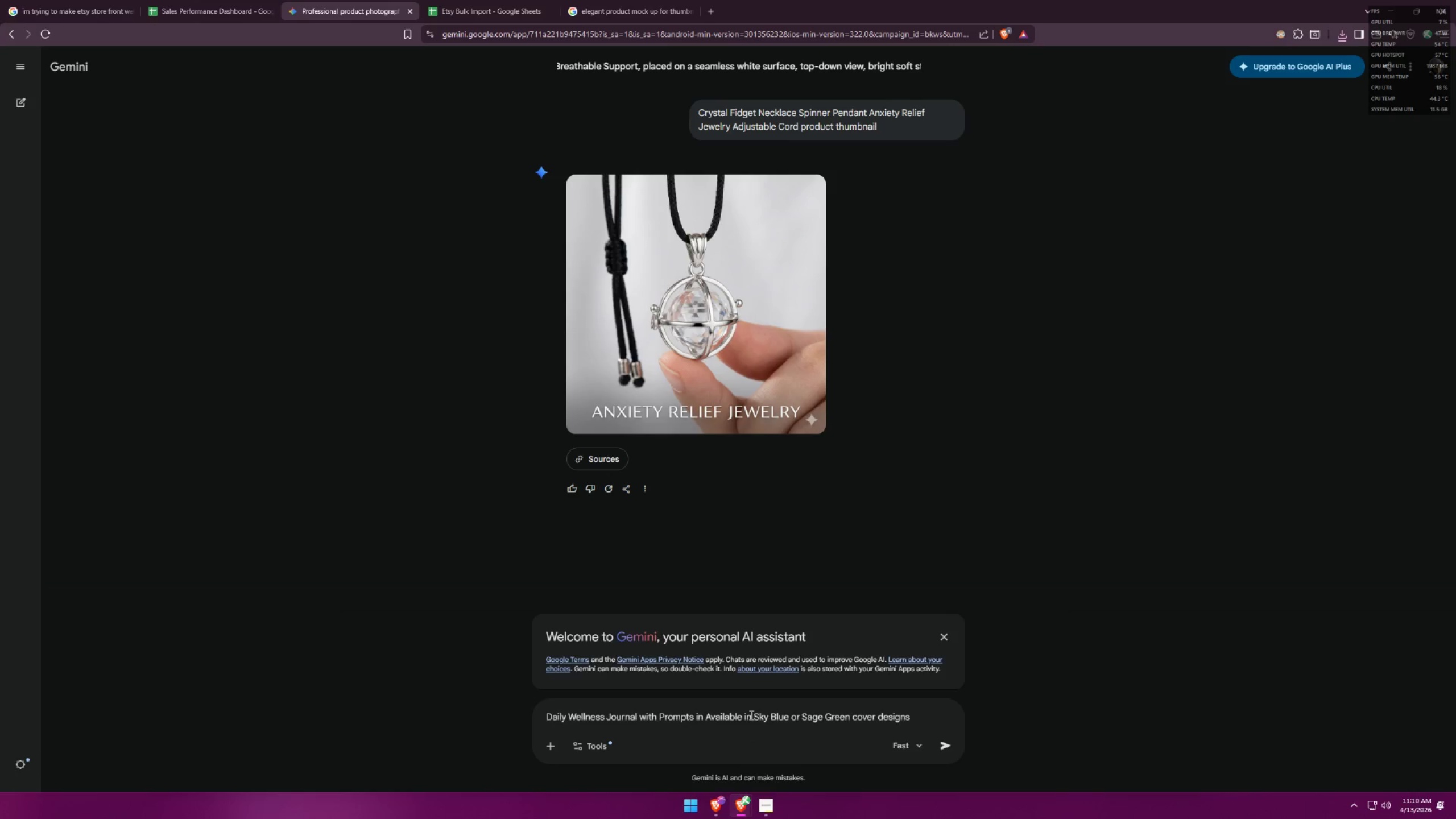 
left_click_drag(start_coordinate=[752, 714], to_coordinate=[708, 718])
 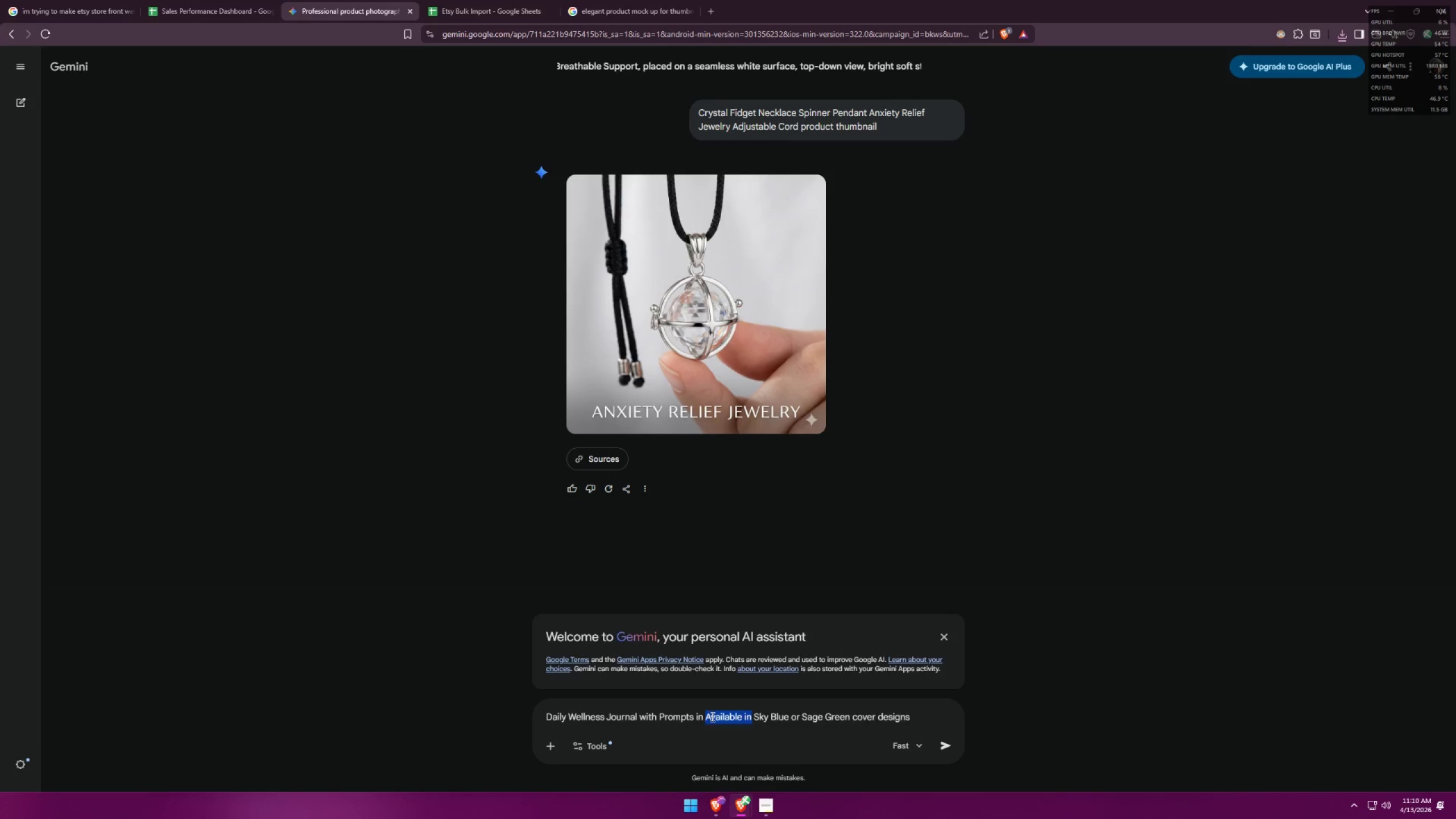 
key(Backspace)
 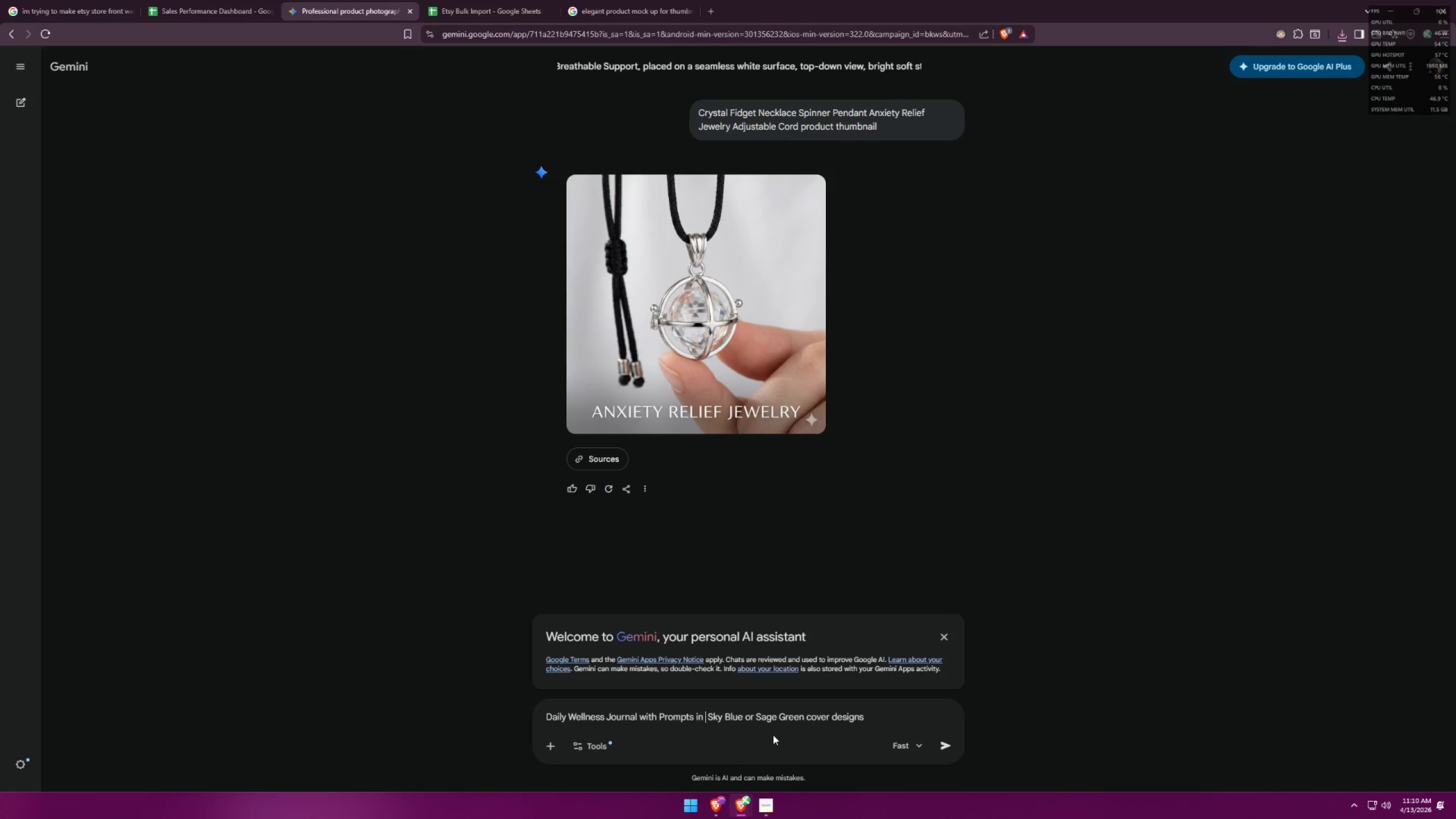 
key(Backspace)
 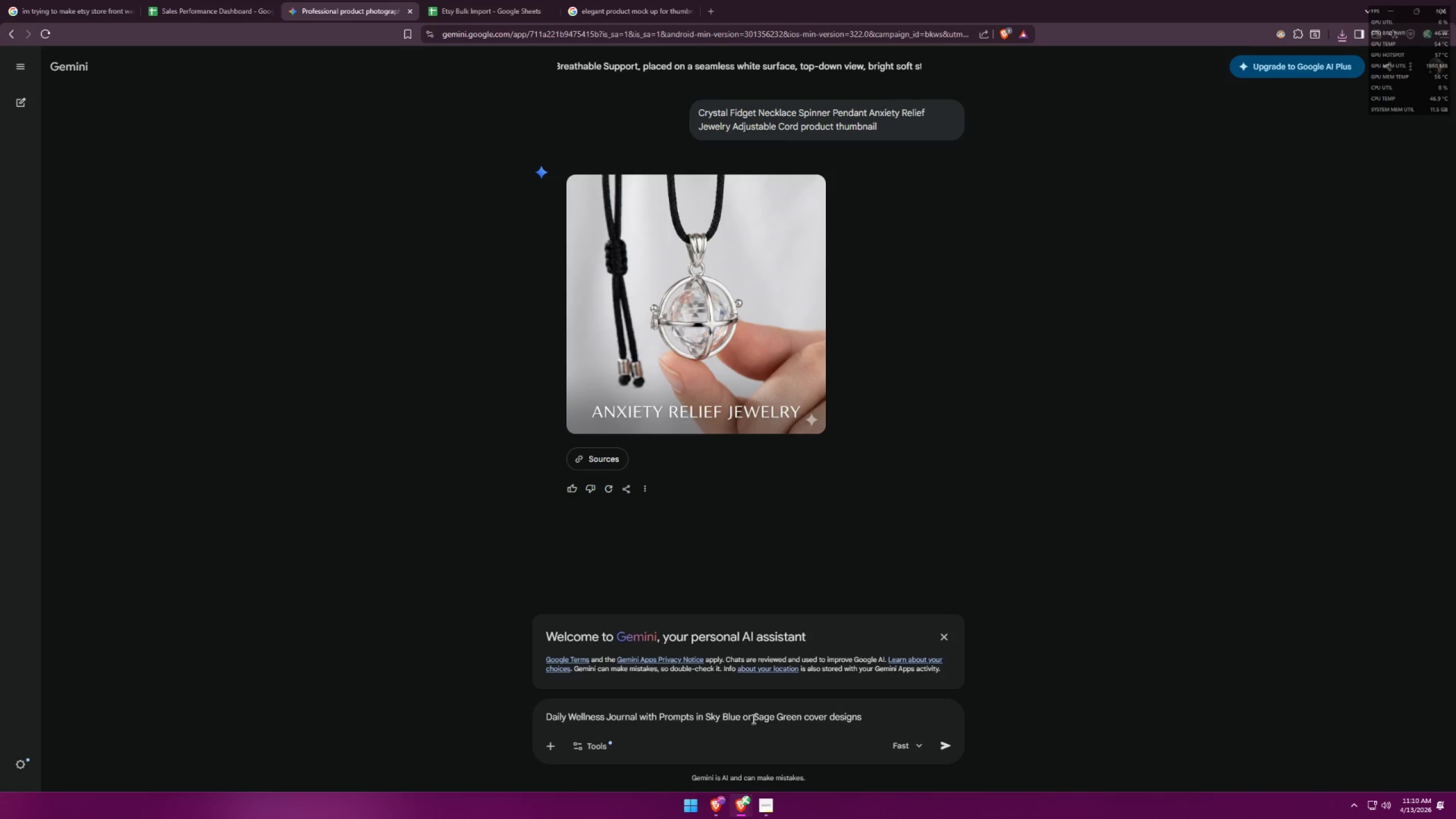 
left_click([752, 718])
 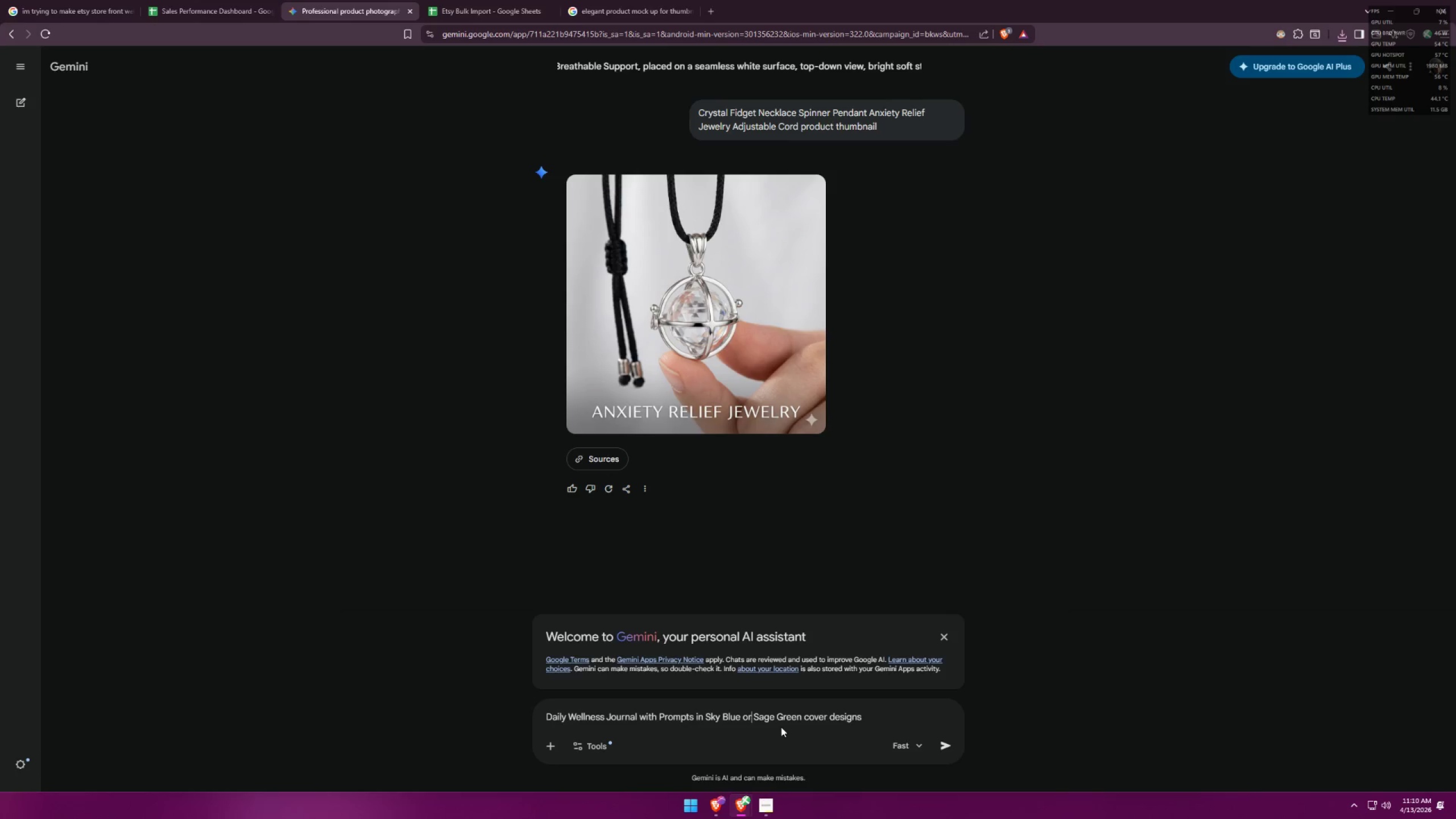 
key(Backspace)
key(Backspace)
key(Backspace)
type( and )
key(Backspace)
 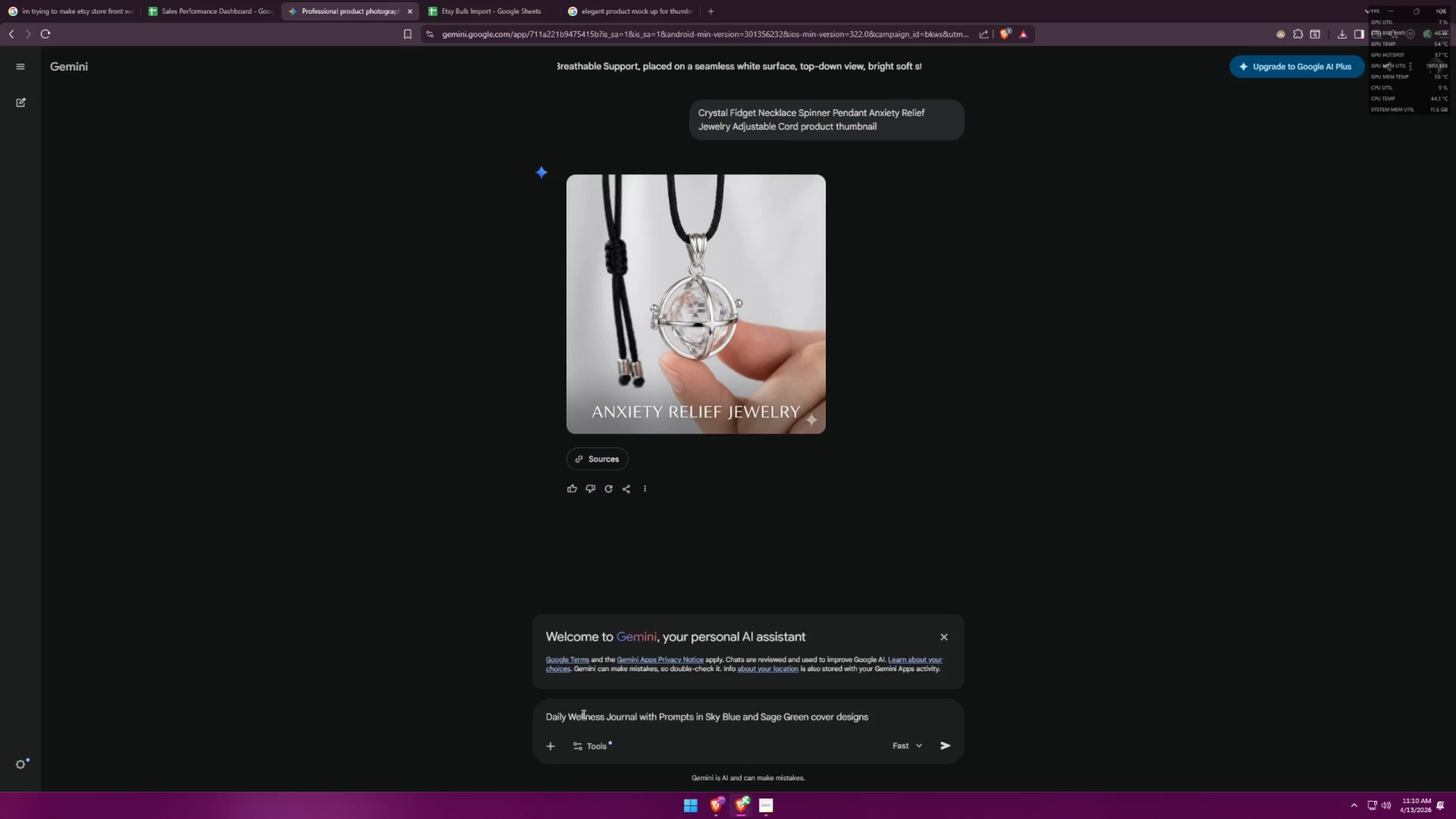 
left_click([547, 717])
 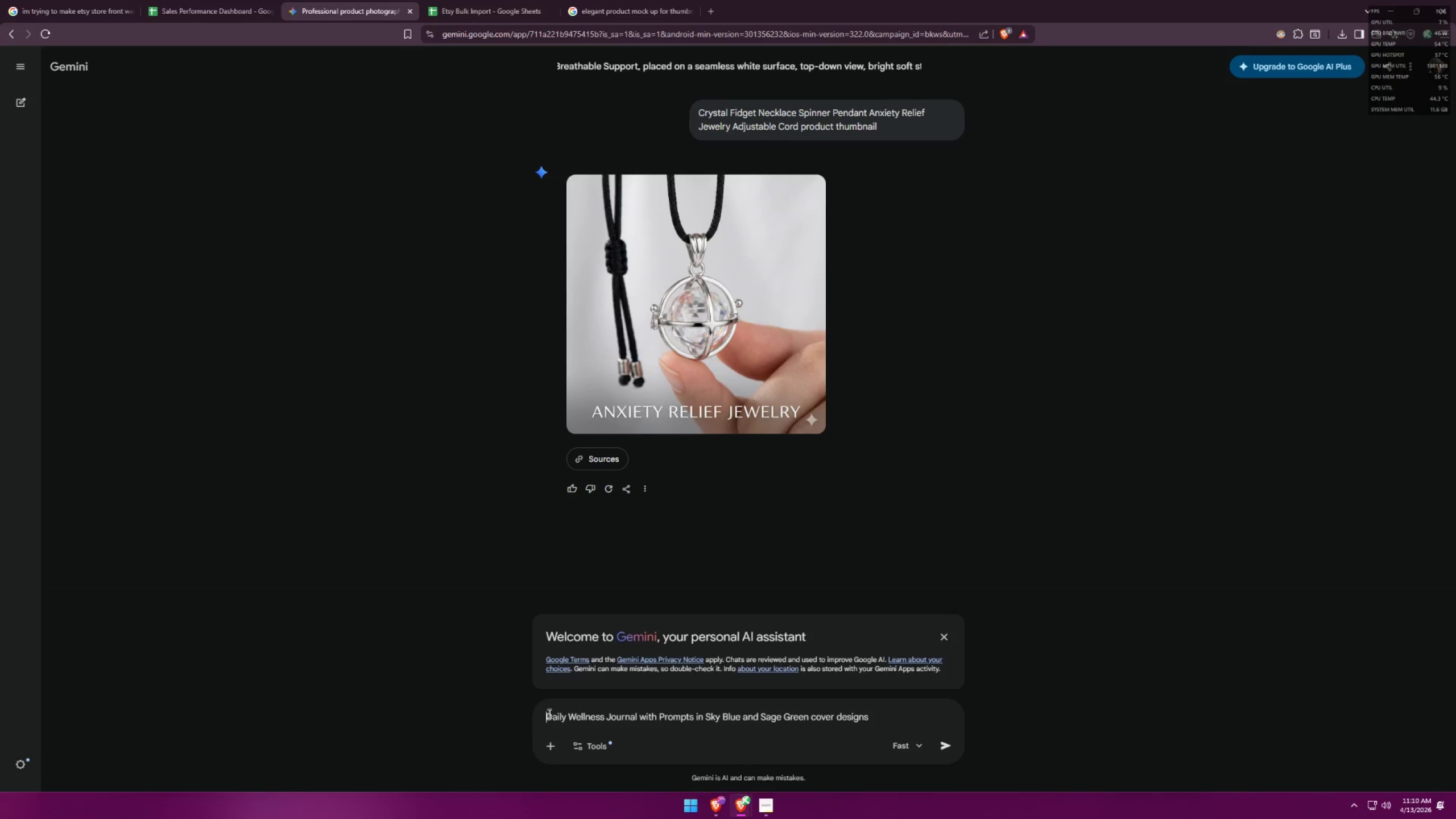 
type(Twi )
key(Backspace)
key(Backspace)
type(o )
 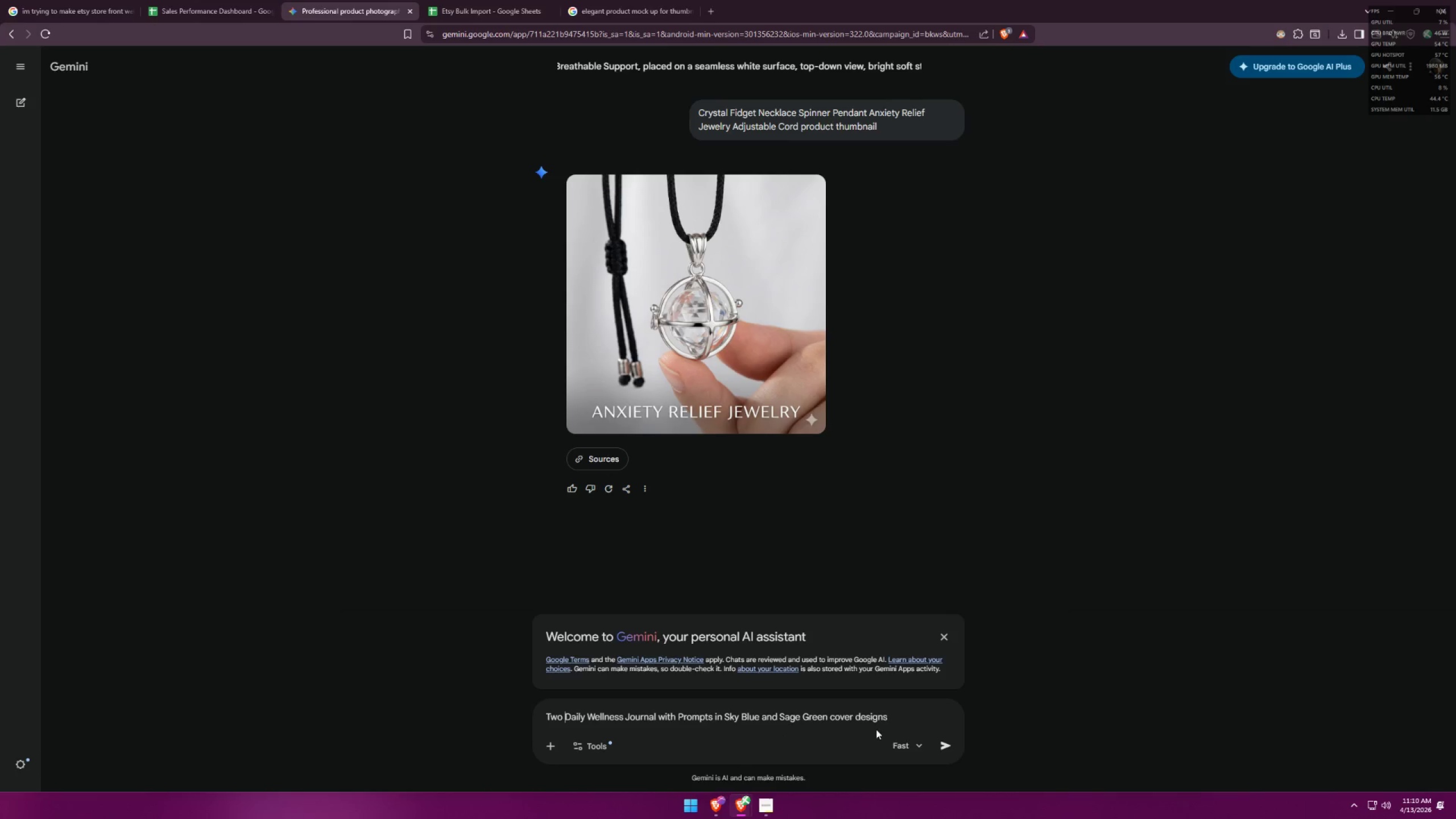 
left_click([900, 718])
 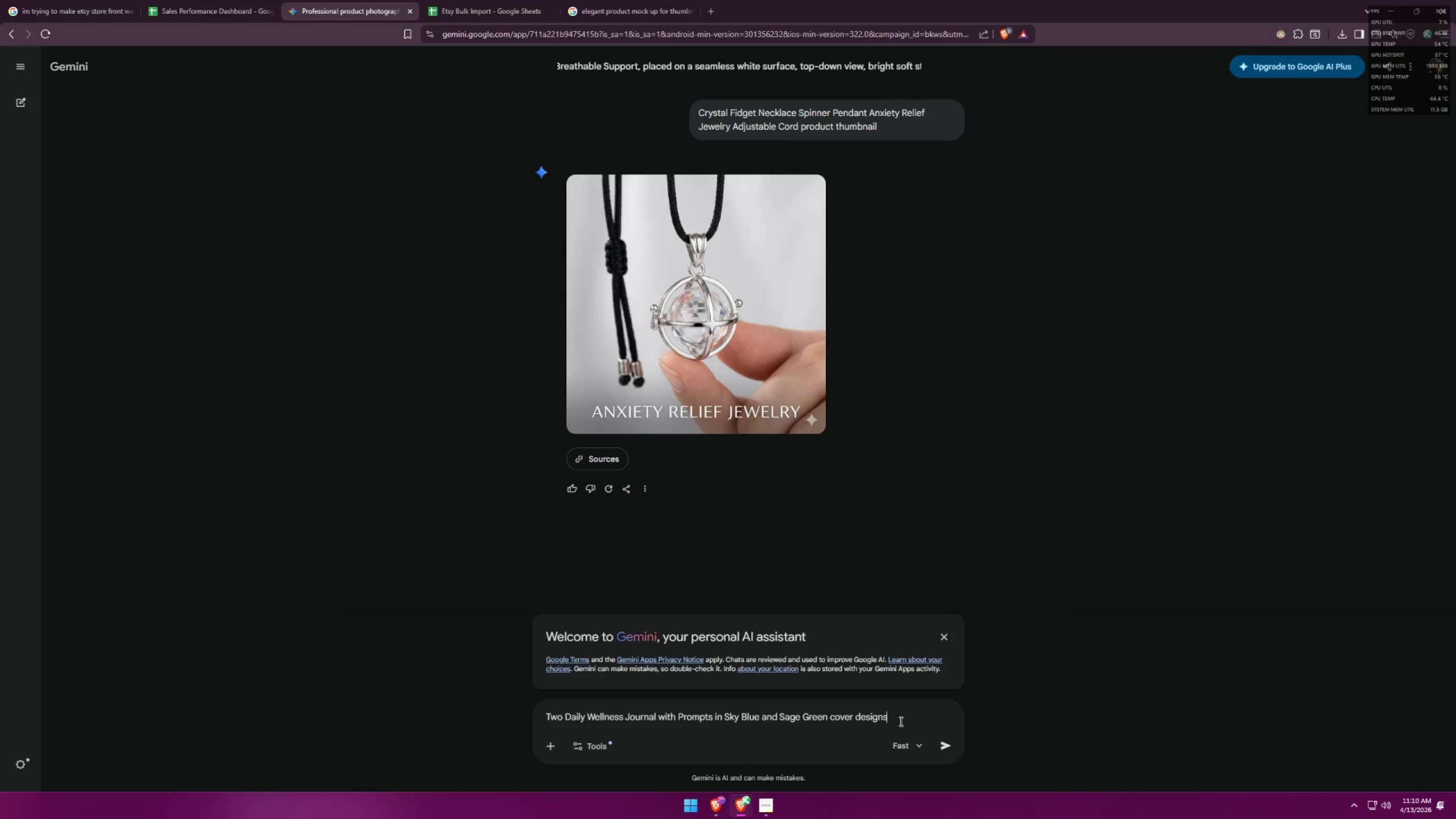 
type( prdouct)
key(Backspace)
key(Backspace)
key(Backspace)
key(Backspace)
key(Backspace)
type(oduct thumba)
key(Backspace)
type(nail)
 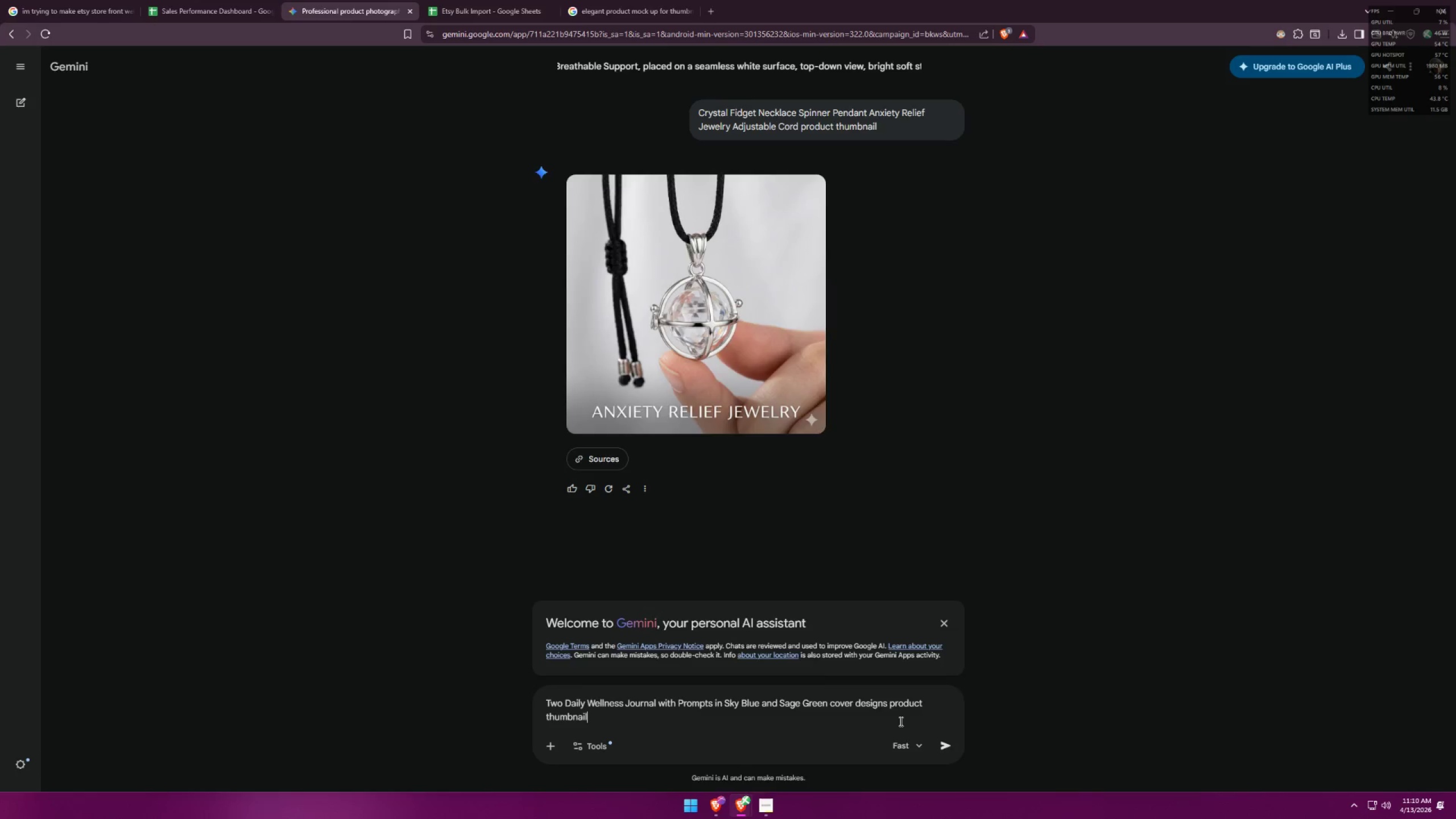 
key(Enter)
 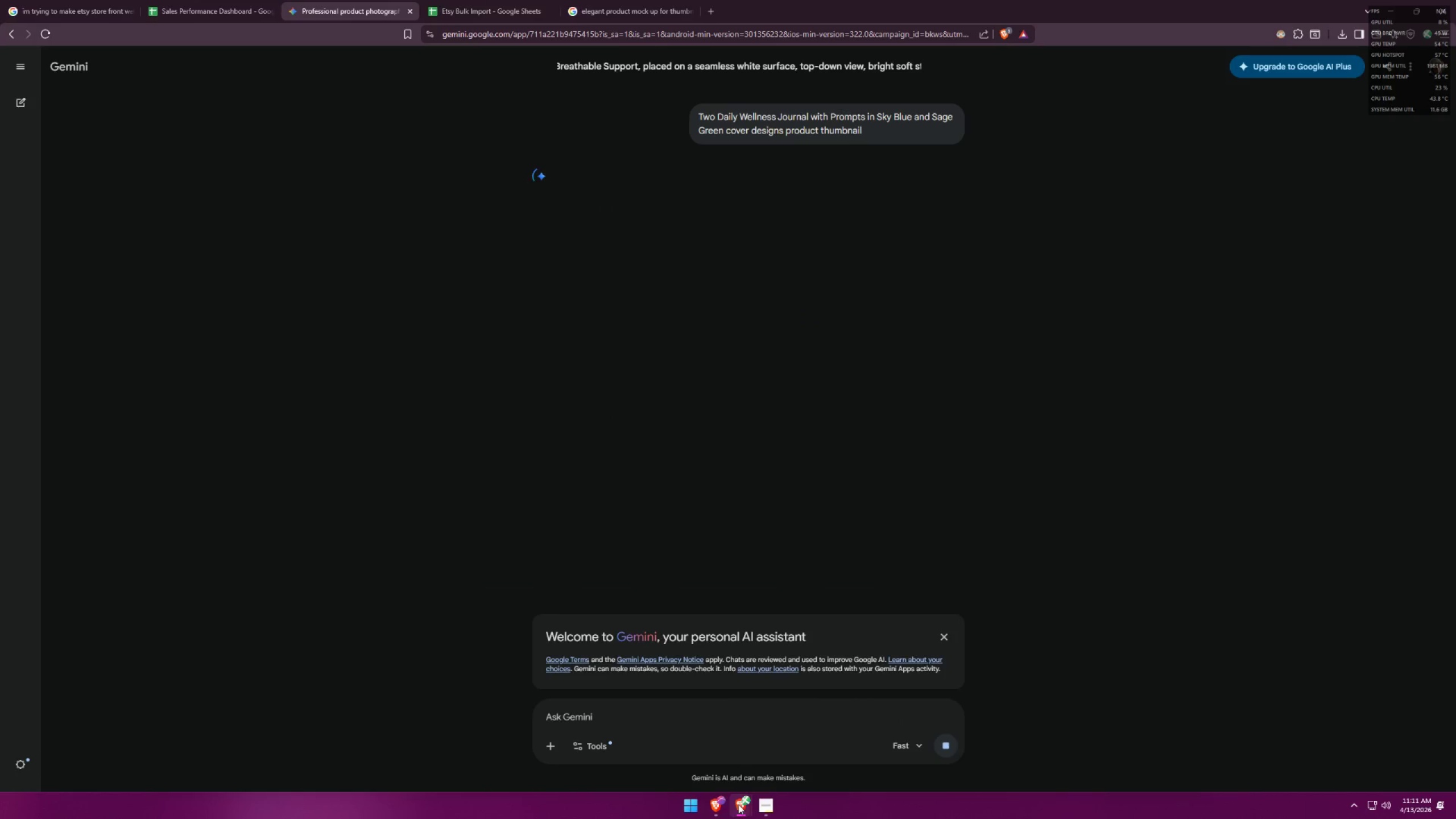 
left_click([463, 22])
 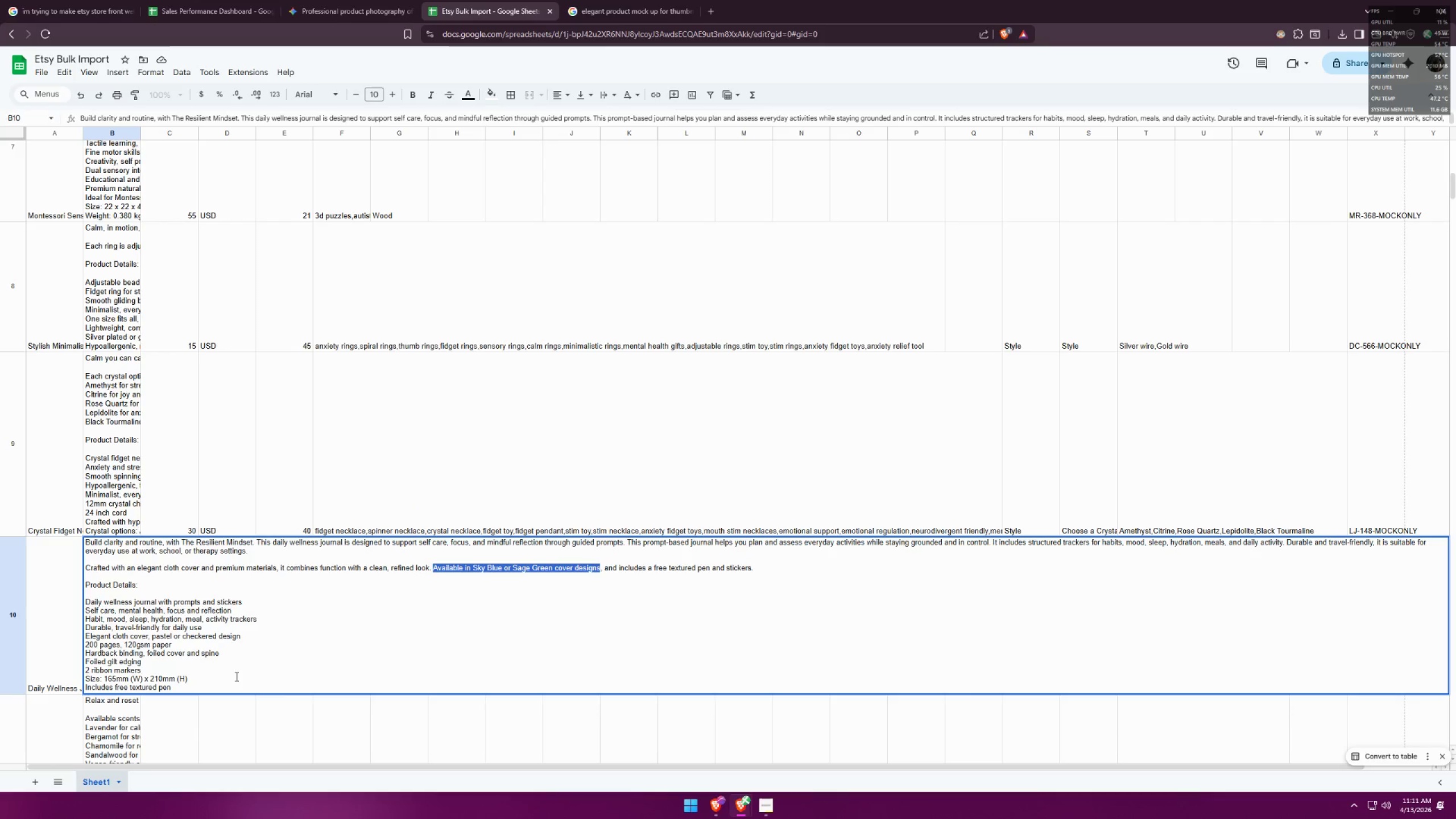 
left_click([229, 729])
 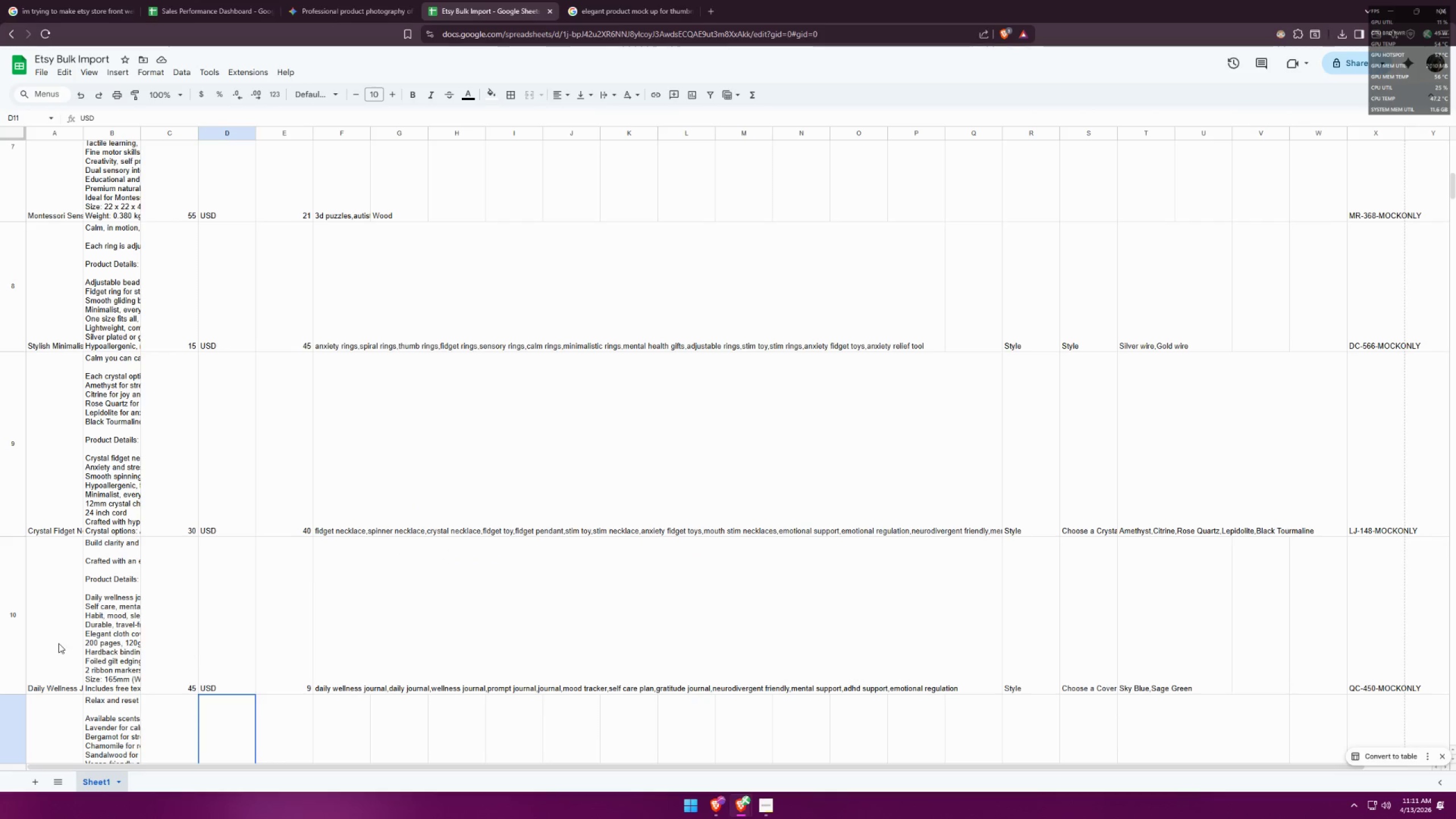 
left_click([54, 644])
 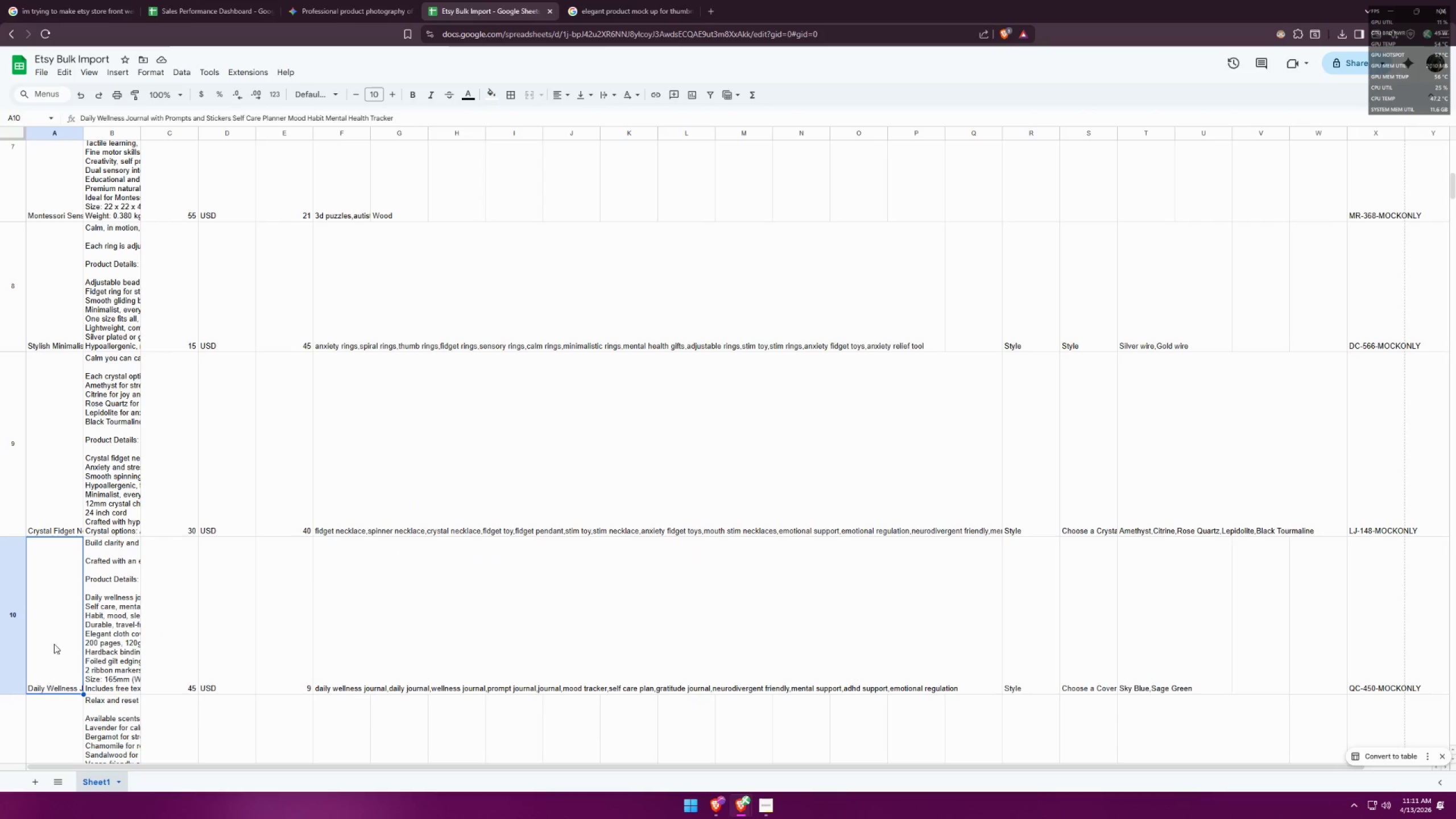 
key(Control+C)
 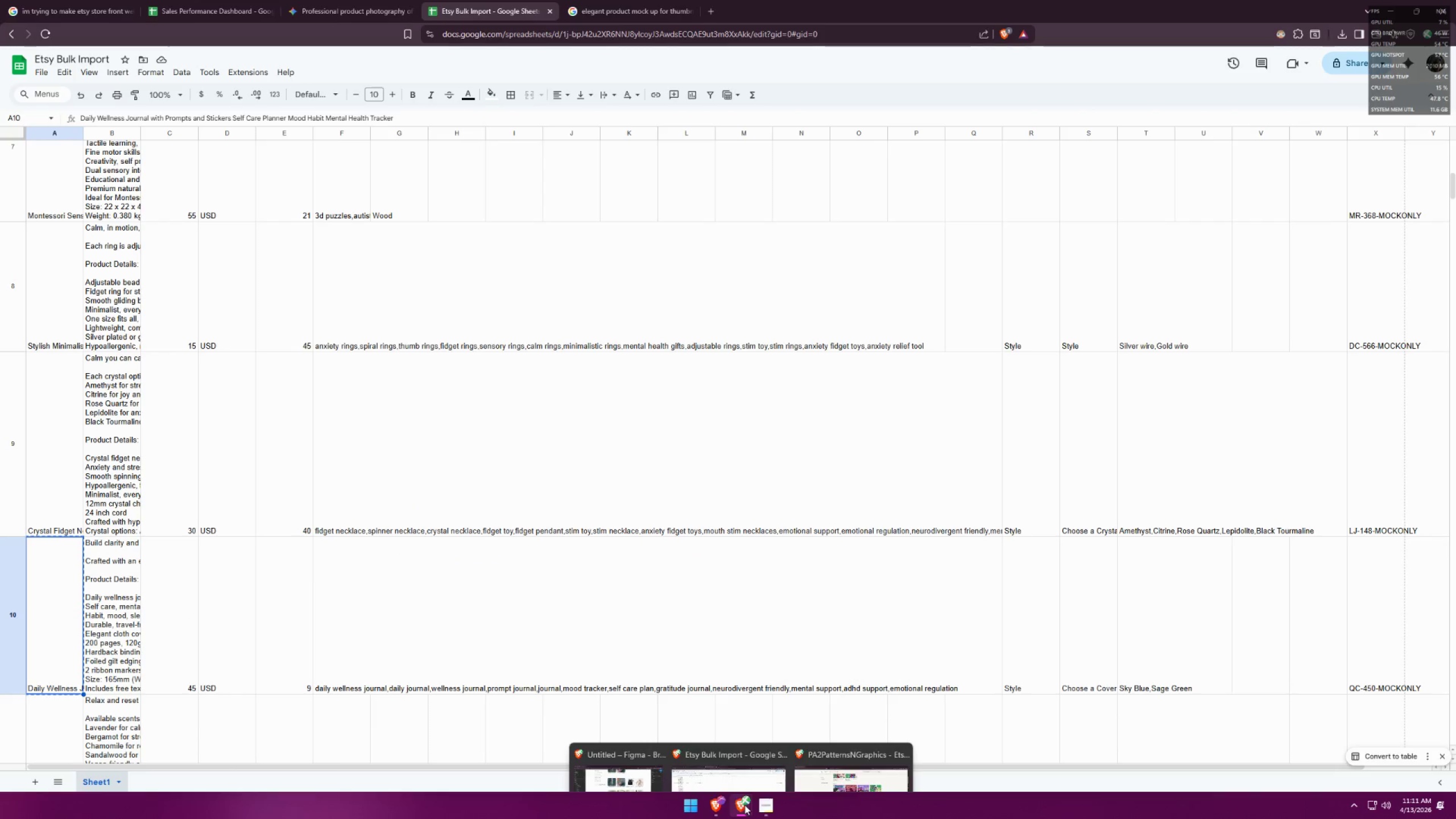 
left_click([621, 753])
 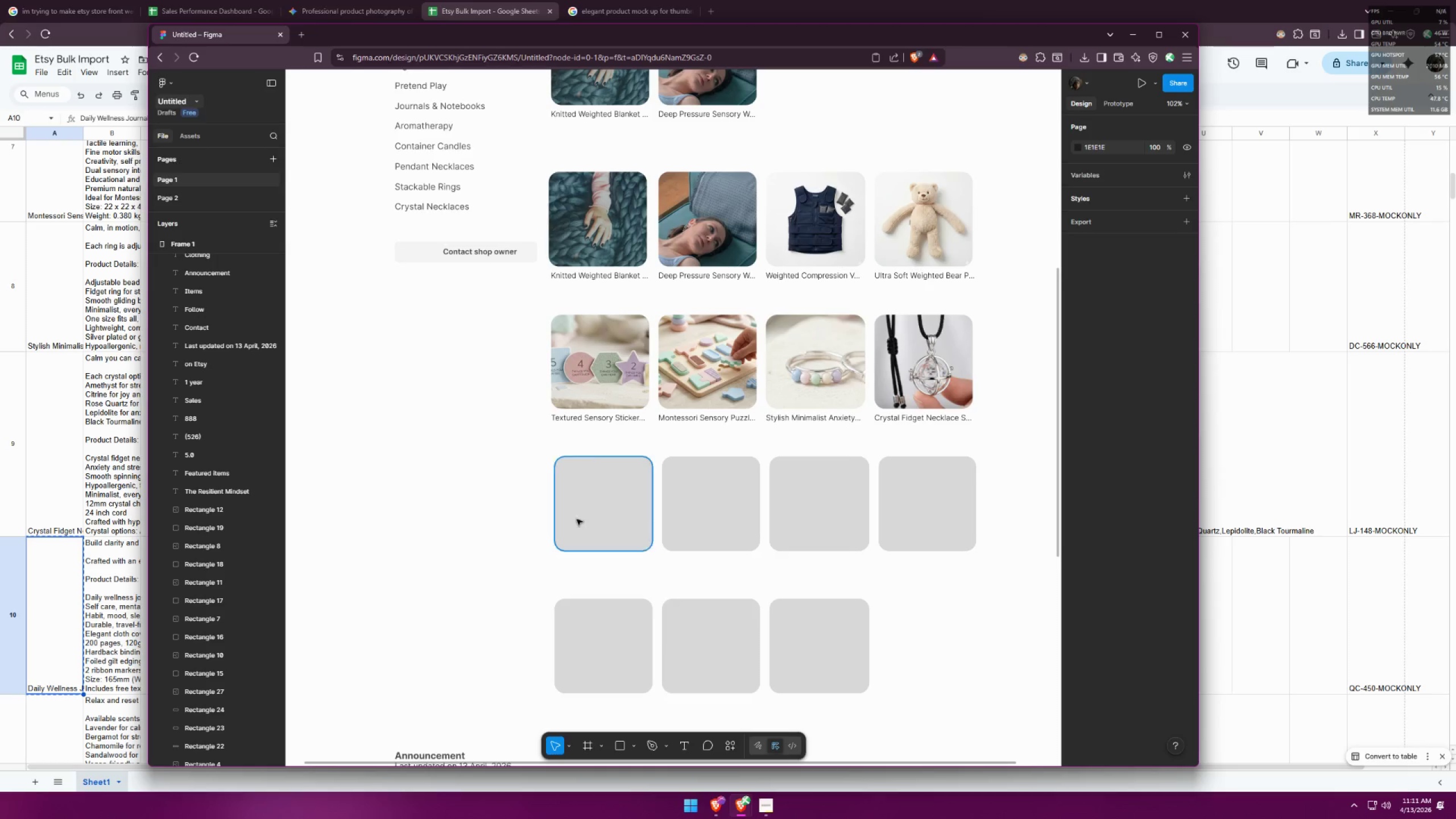 
left_click_drag(start_coordinate=[597, 419], to_coordinate=[589, 563])
 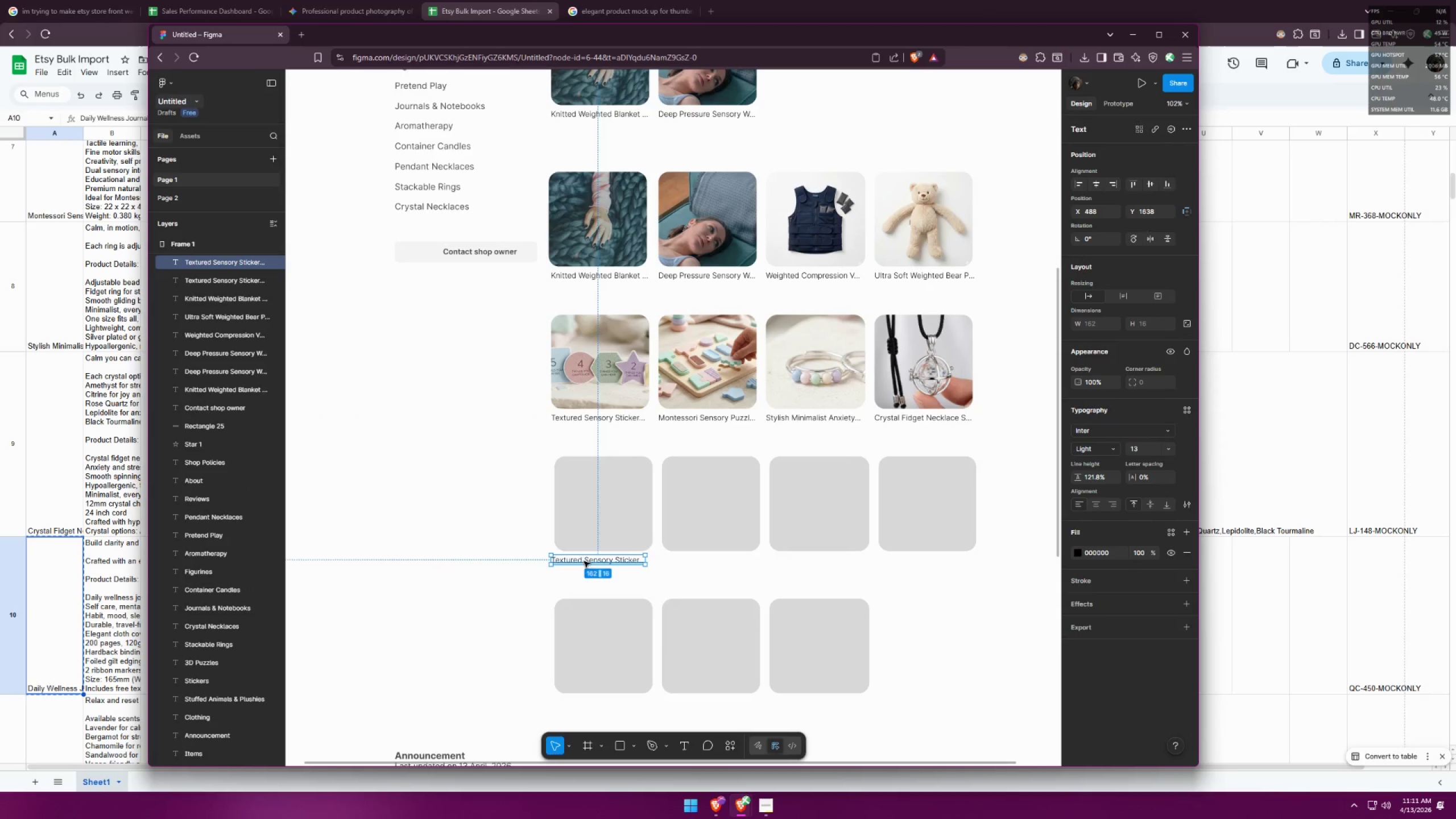 
hold_key(key=AltLeft, duration=2.02)
 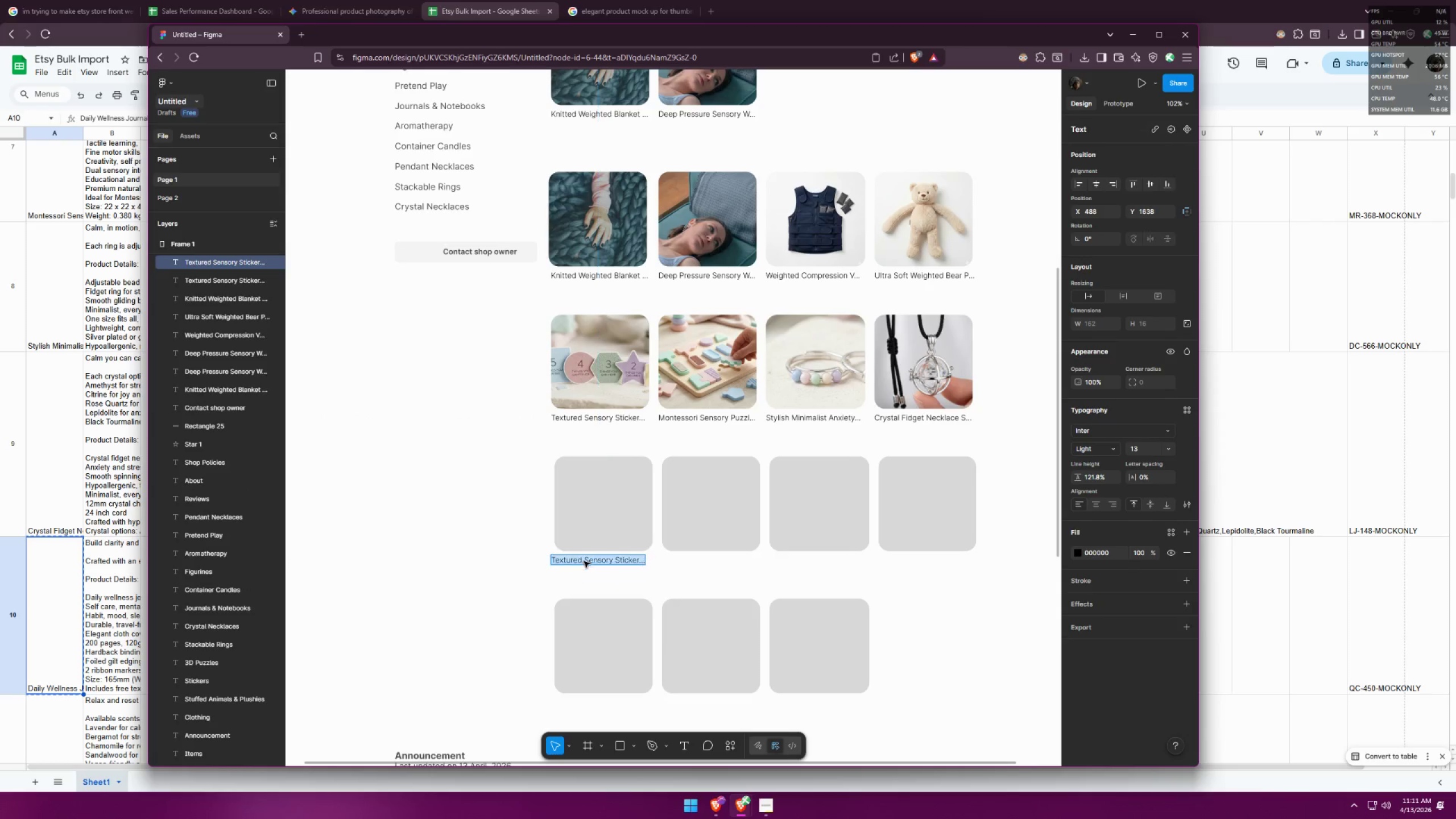 
hold_key(key=ShiftLeft, duration=1.52)
 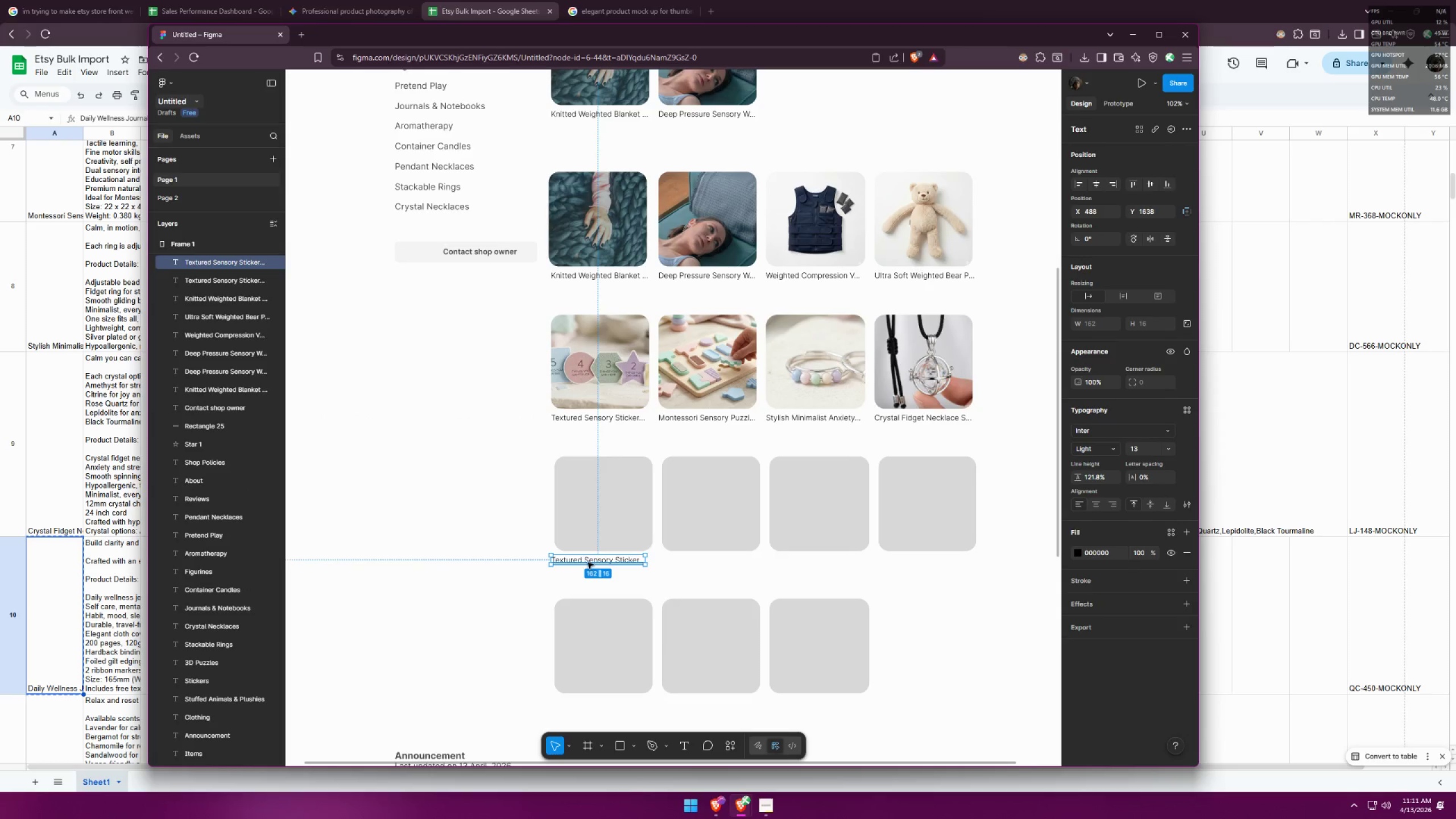 
hold_key(key=ShiftLeft, duration=0.43)
 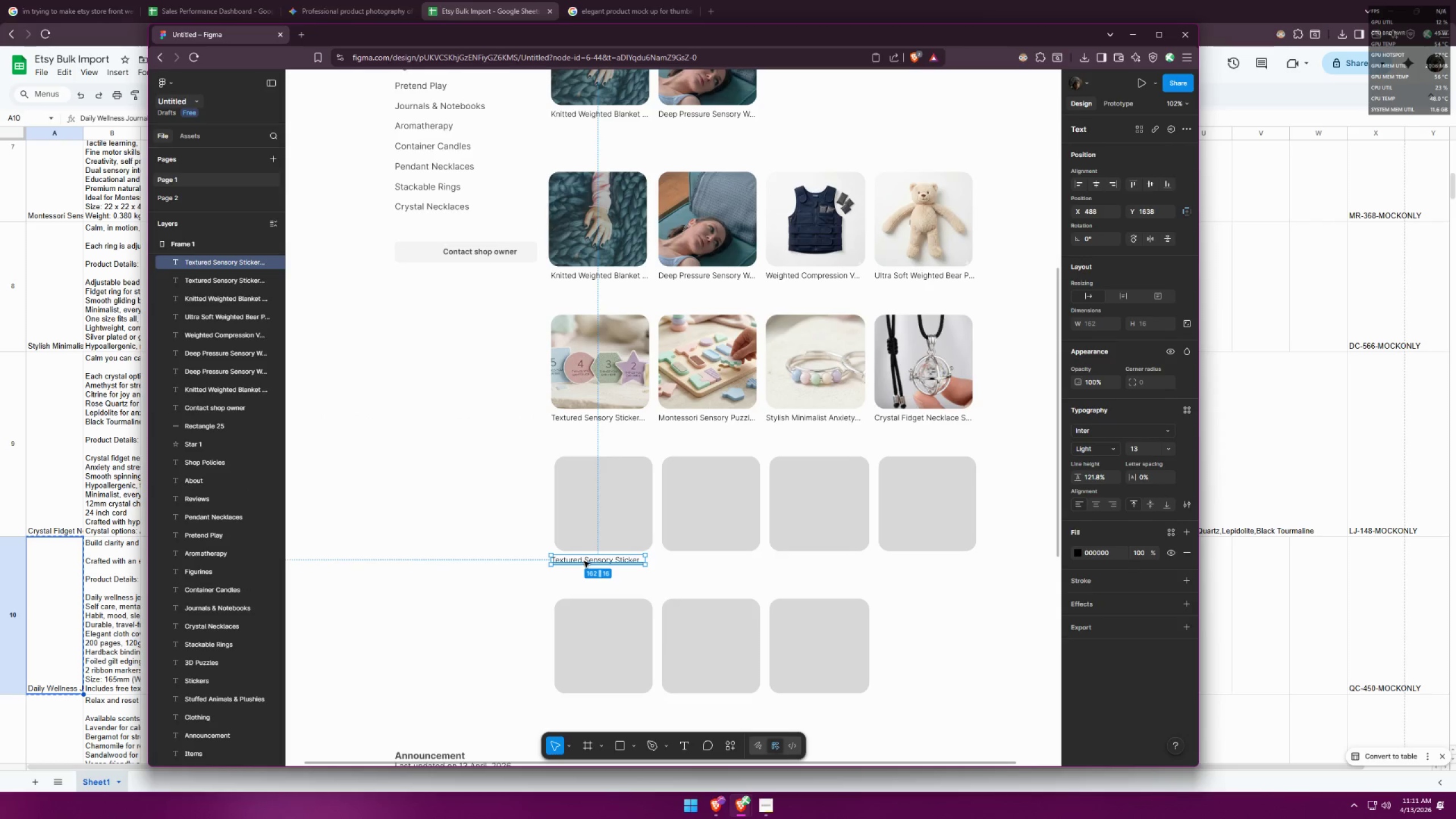 
double_click([584, 561])
 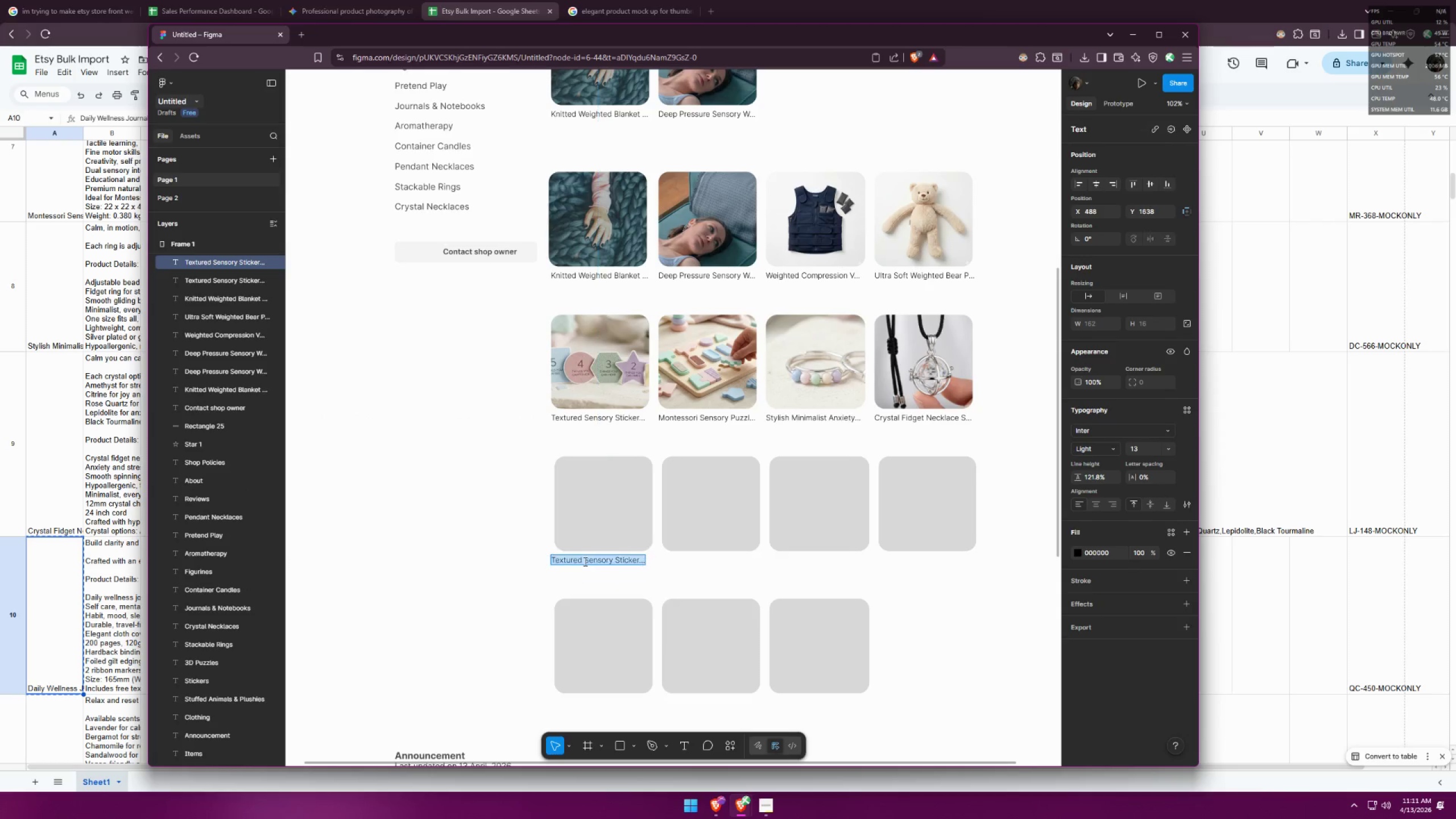 
triple_click([584, 561])
 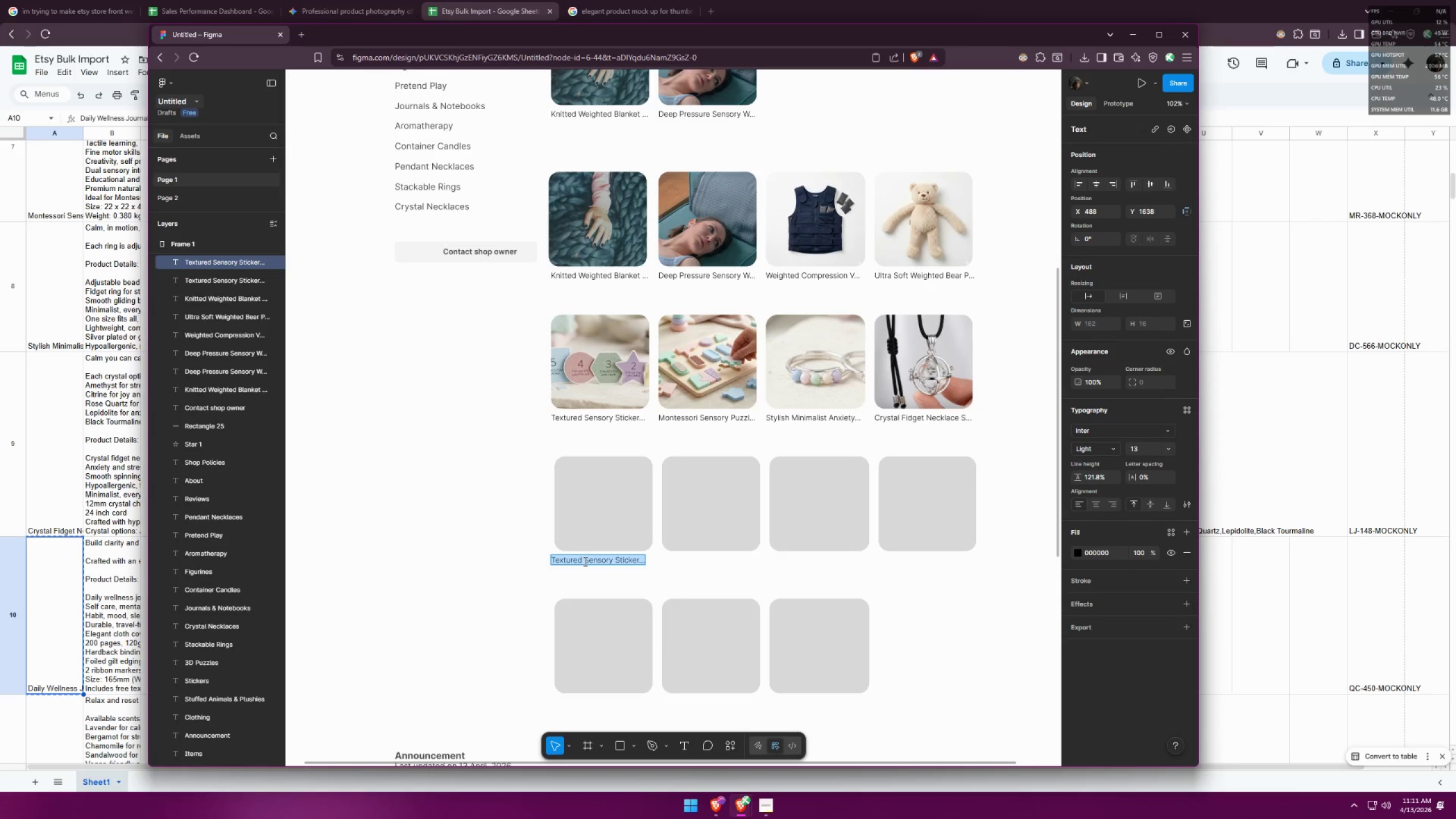 
key(Control+ControlLeft)
 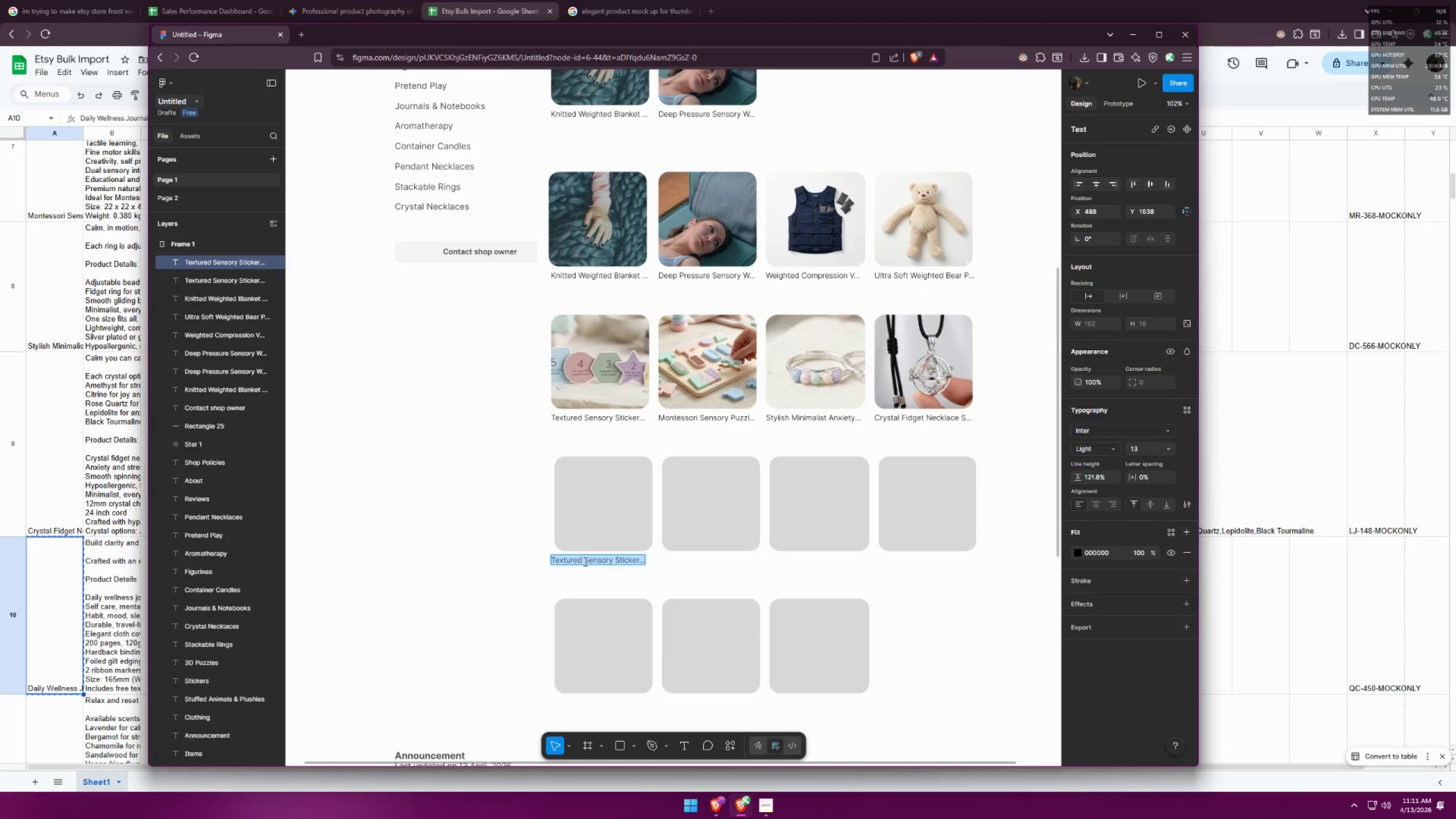 
key(Control+V)
 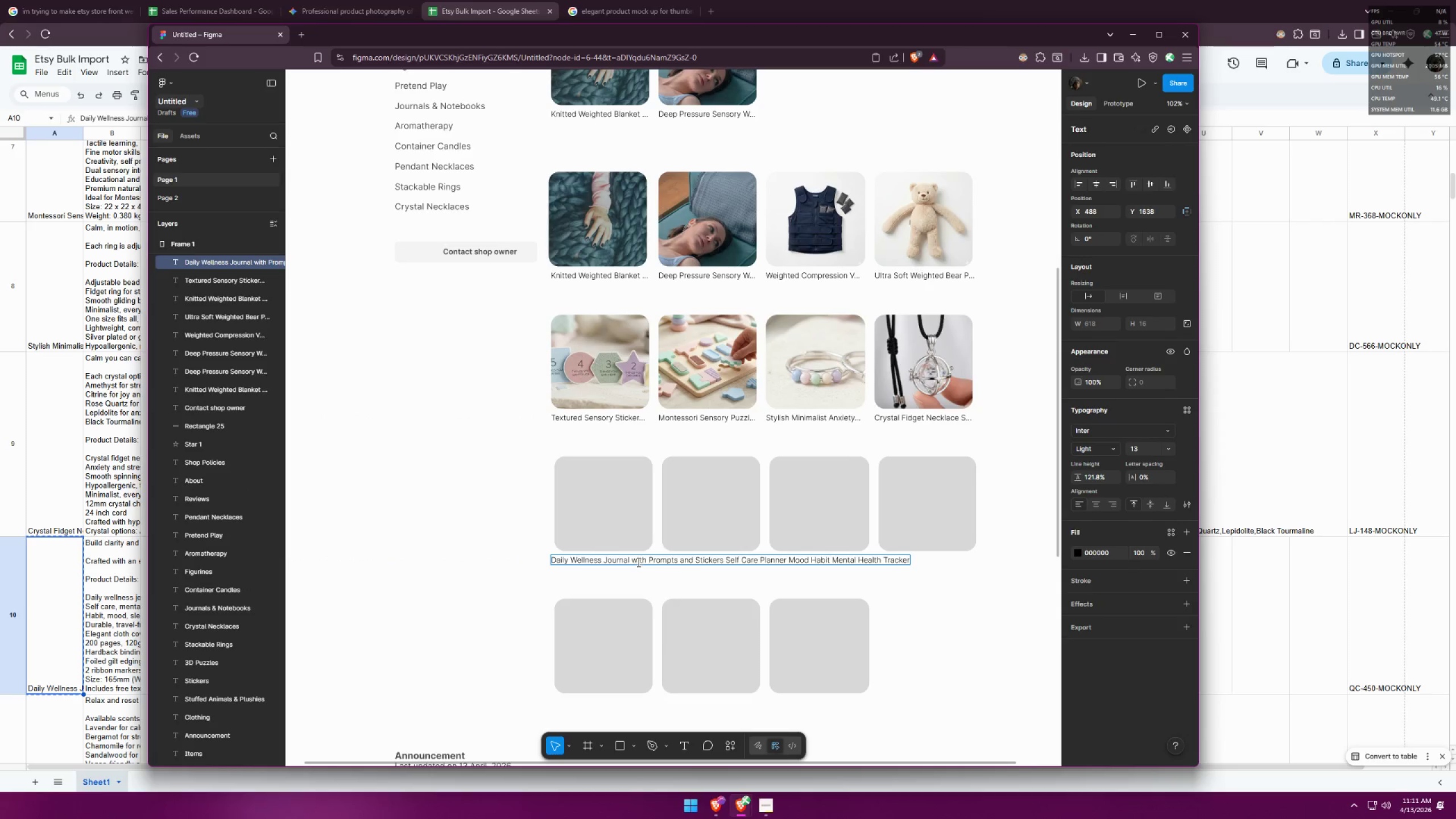 
left_click_drag(start_coordinate=[638, 562], to_coordinate=[651, 562])
 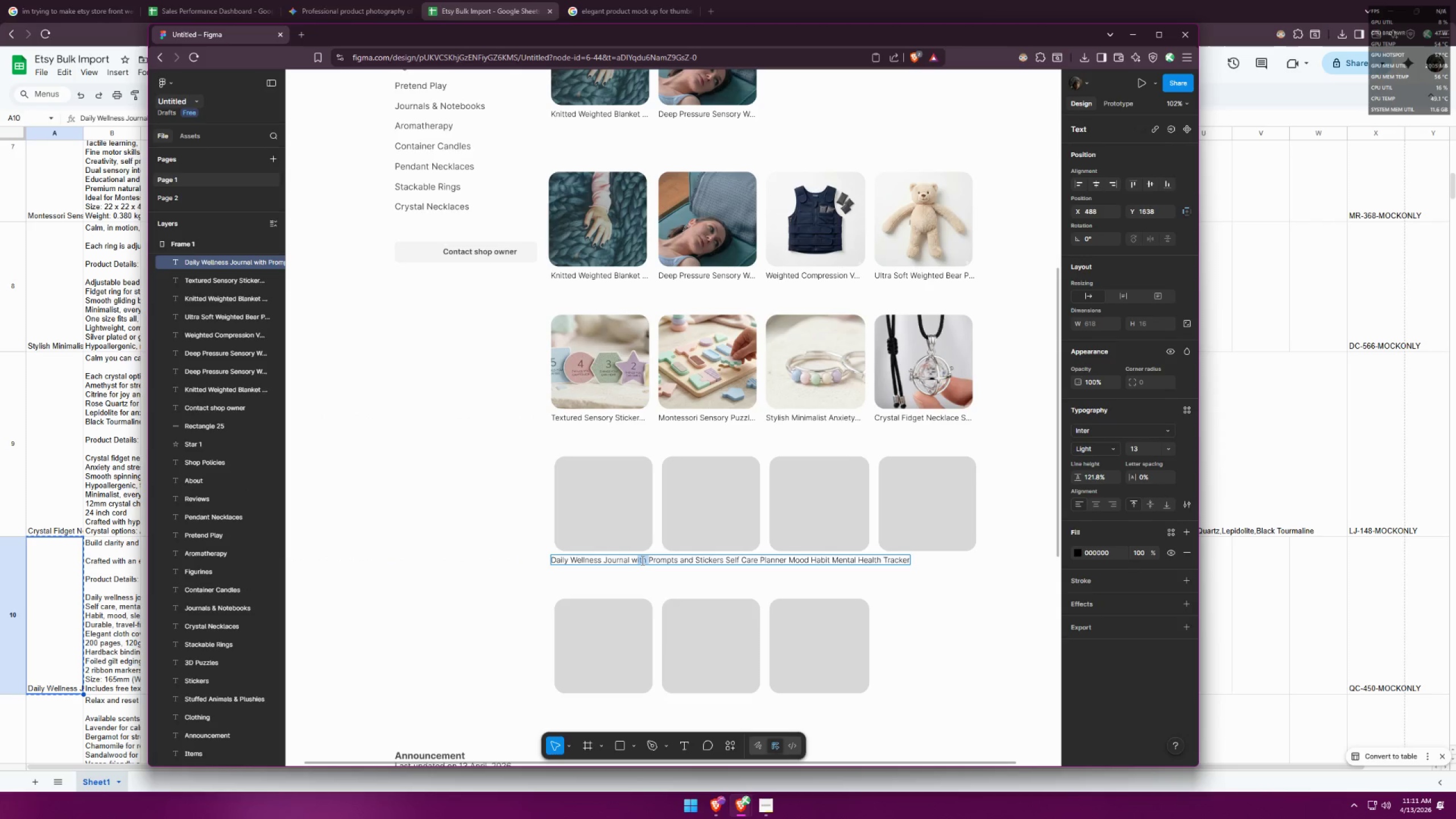 
left_click([642, 560])
 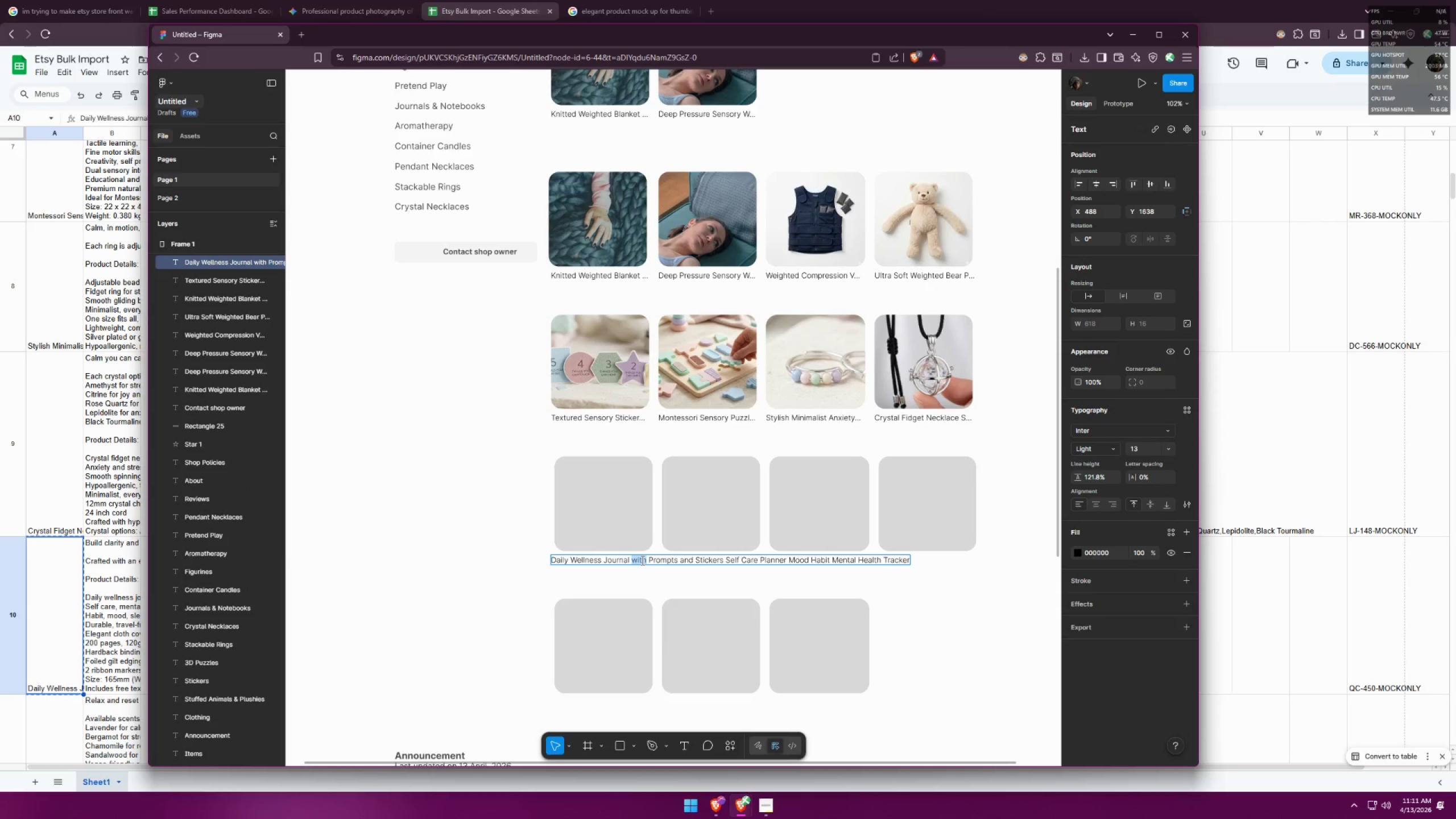 
double_click([642, 560])
 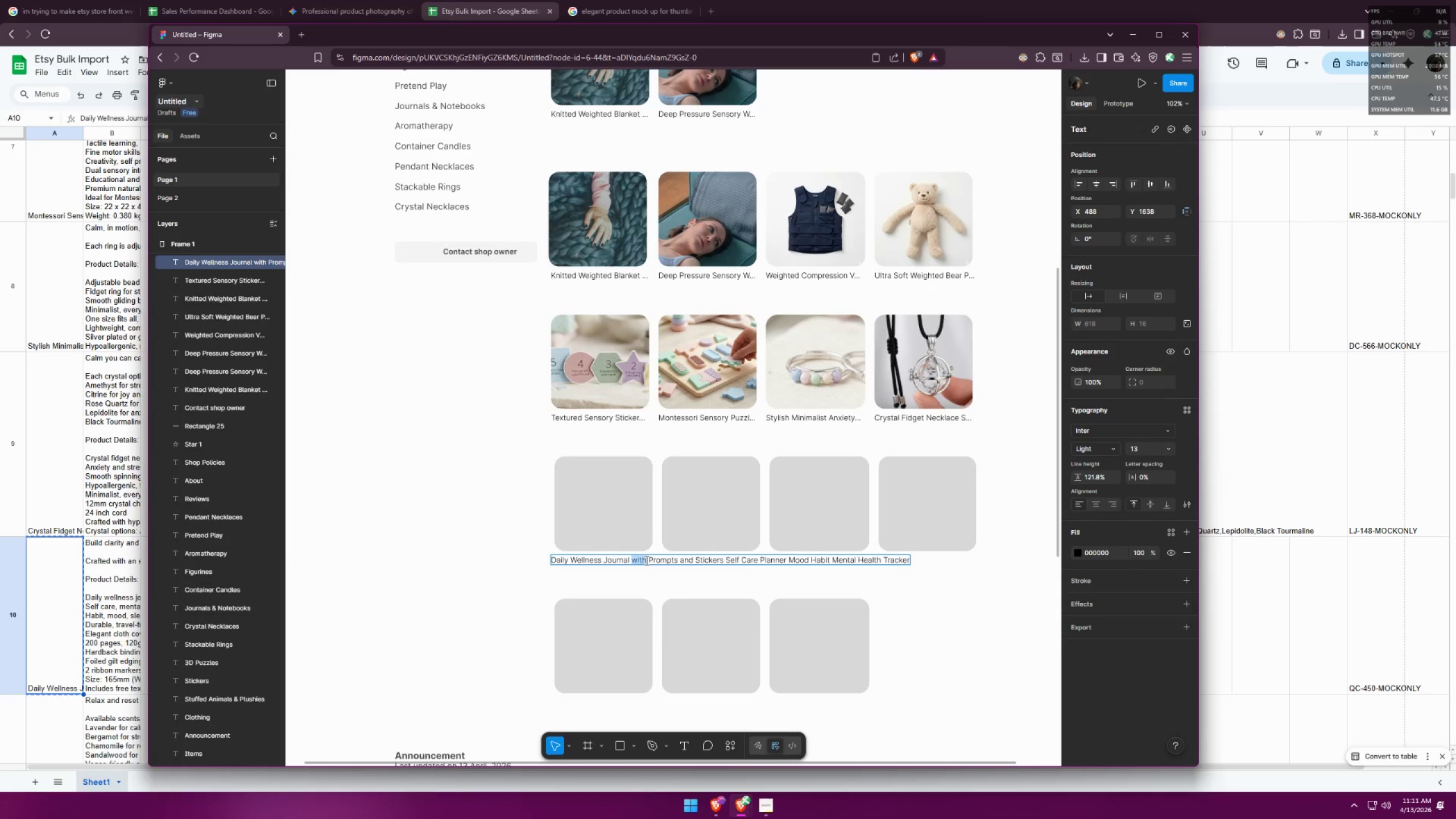 
left_click([646, 560])
 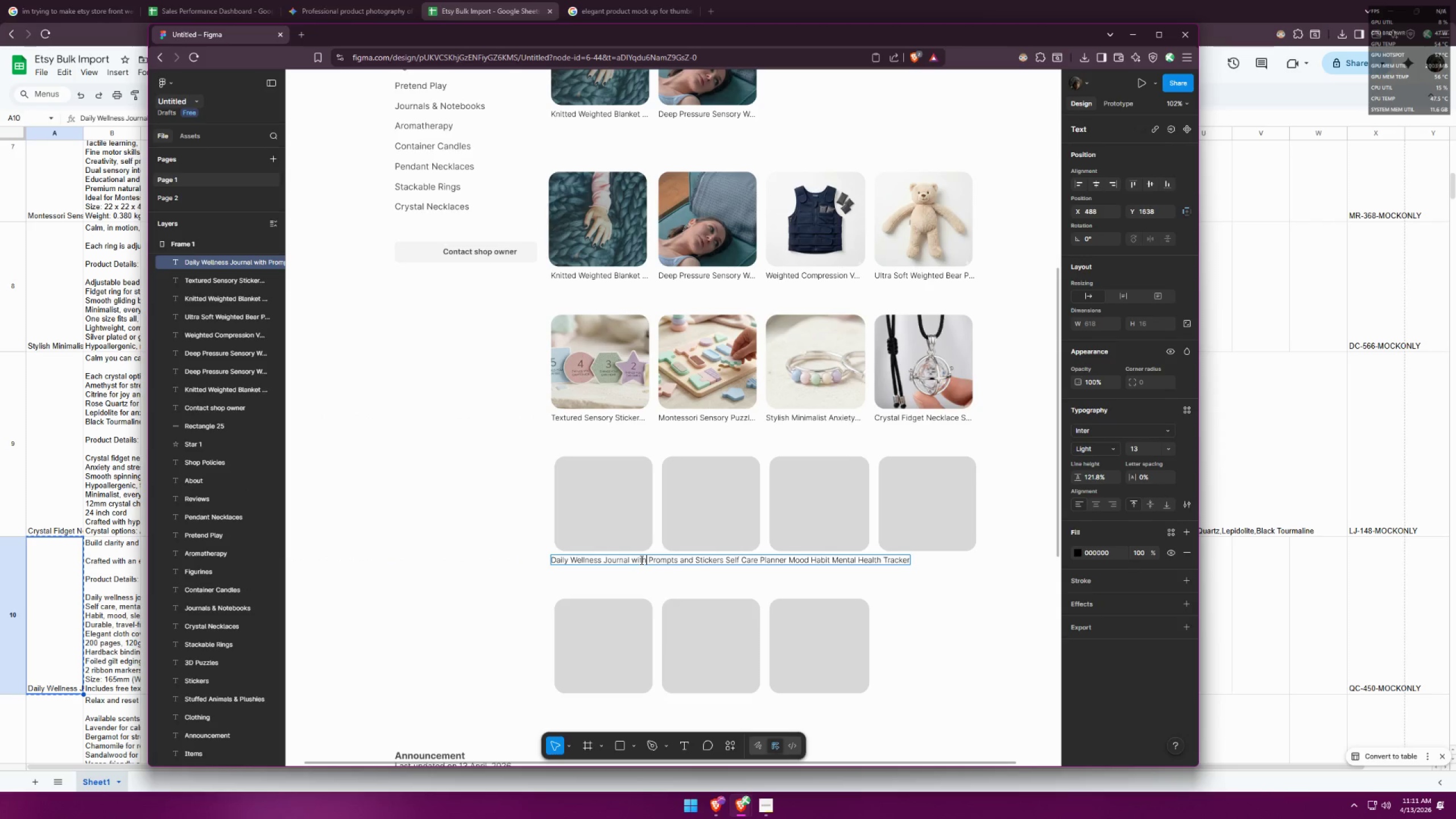 
left_click_drag(start_coordinate=[641, 560], to_coordinate=[1182, 592])
 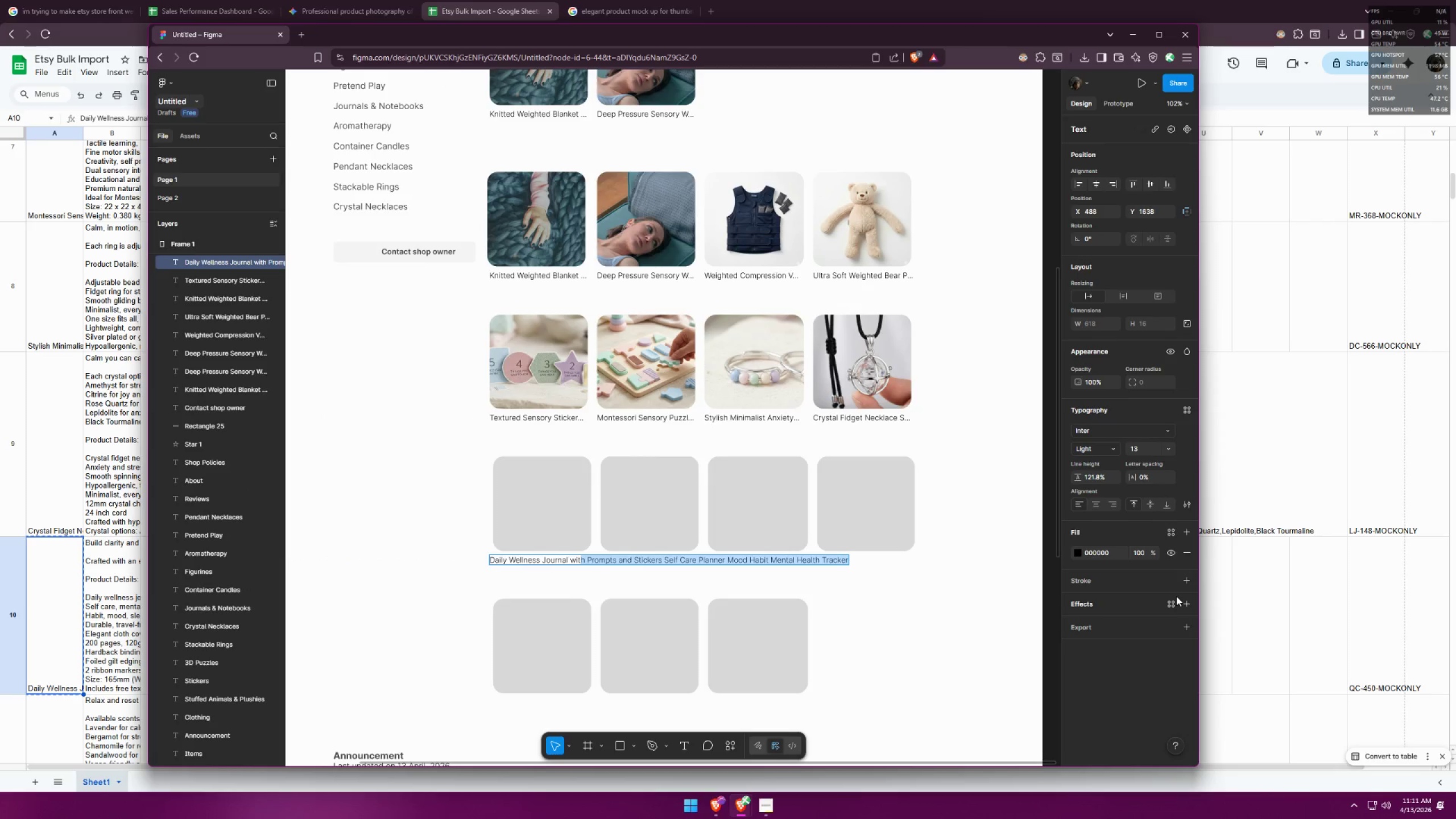 
key(Period)
 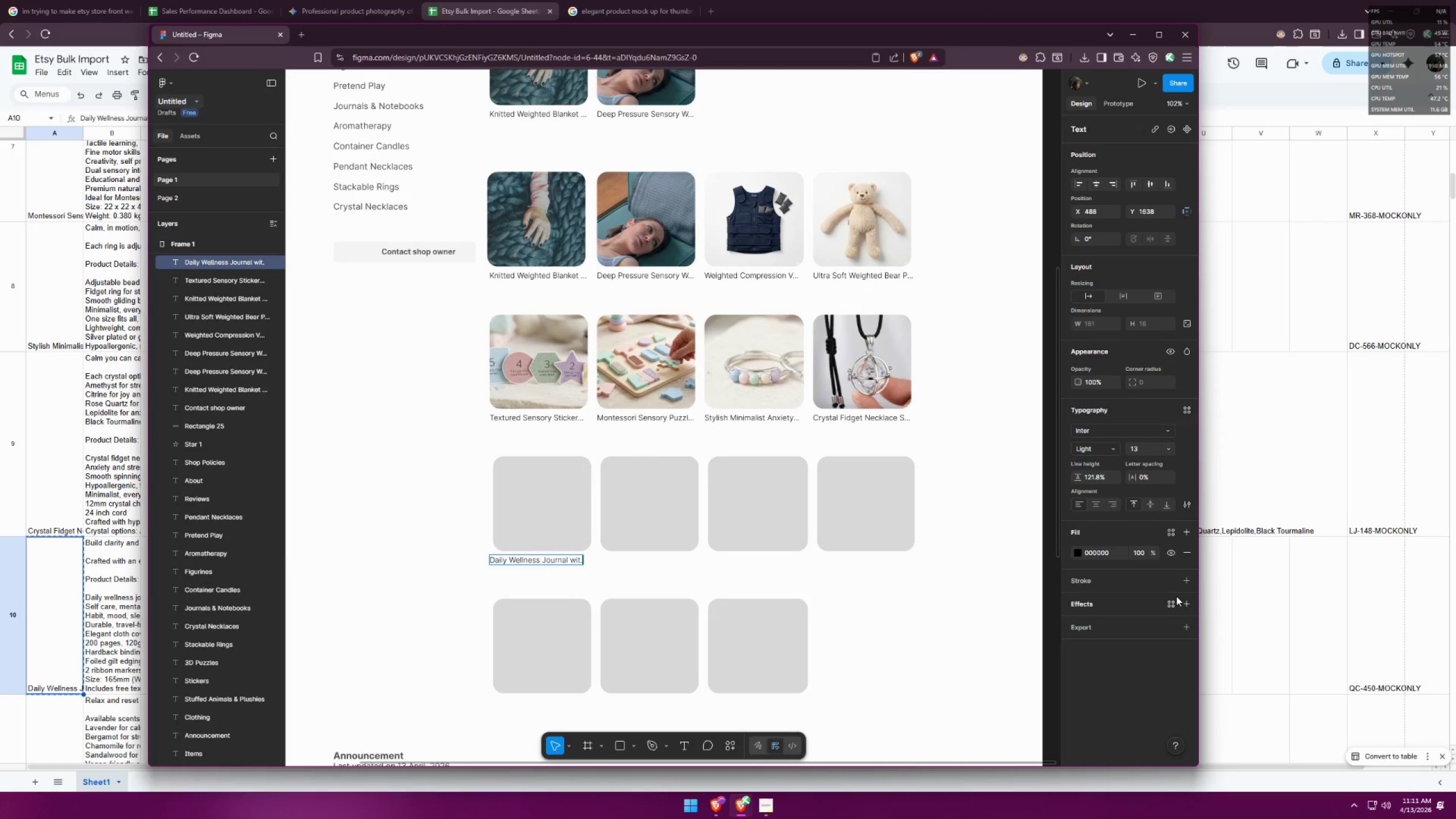 
key(Period)
 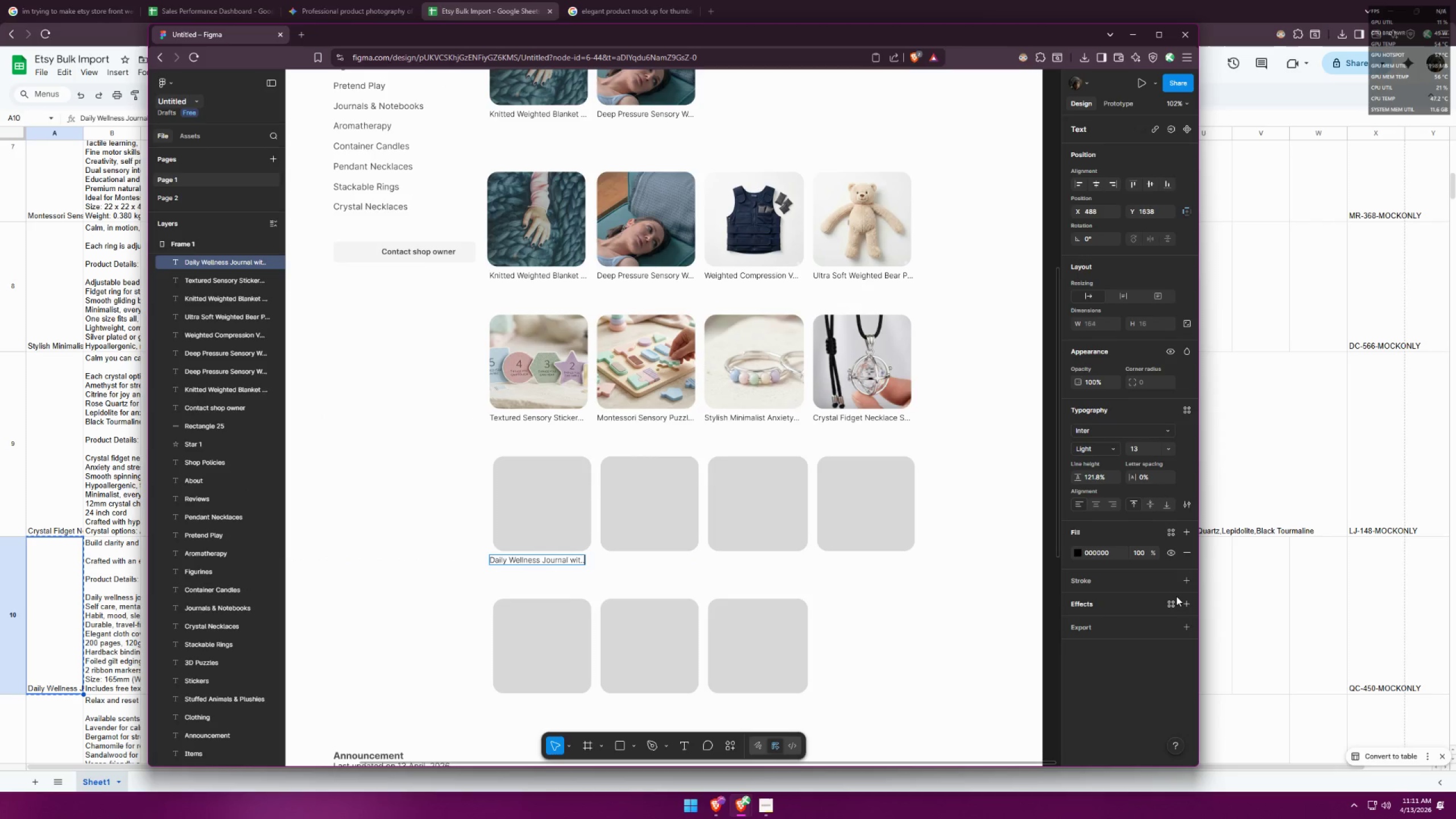 
key(Period)
 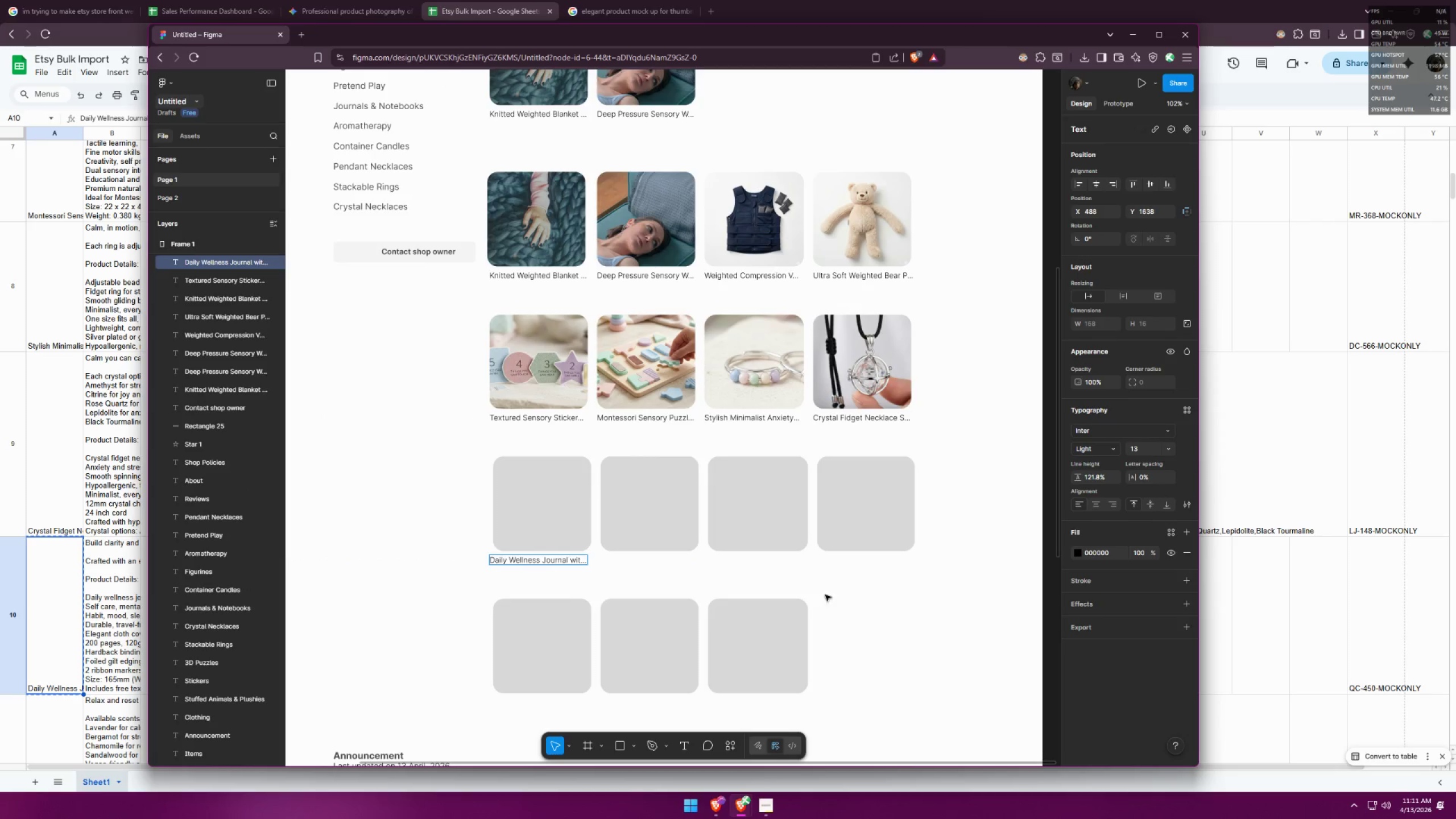 
left_click([674, 574])
 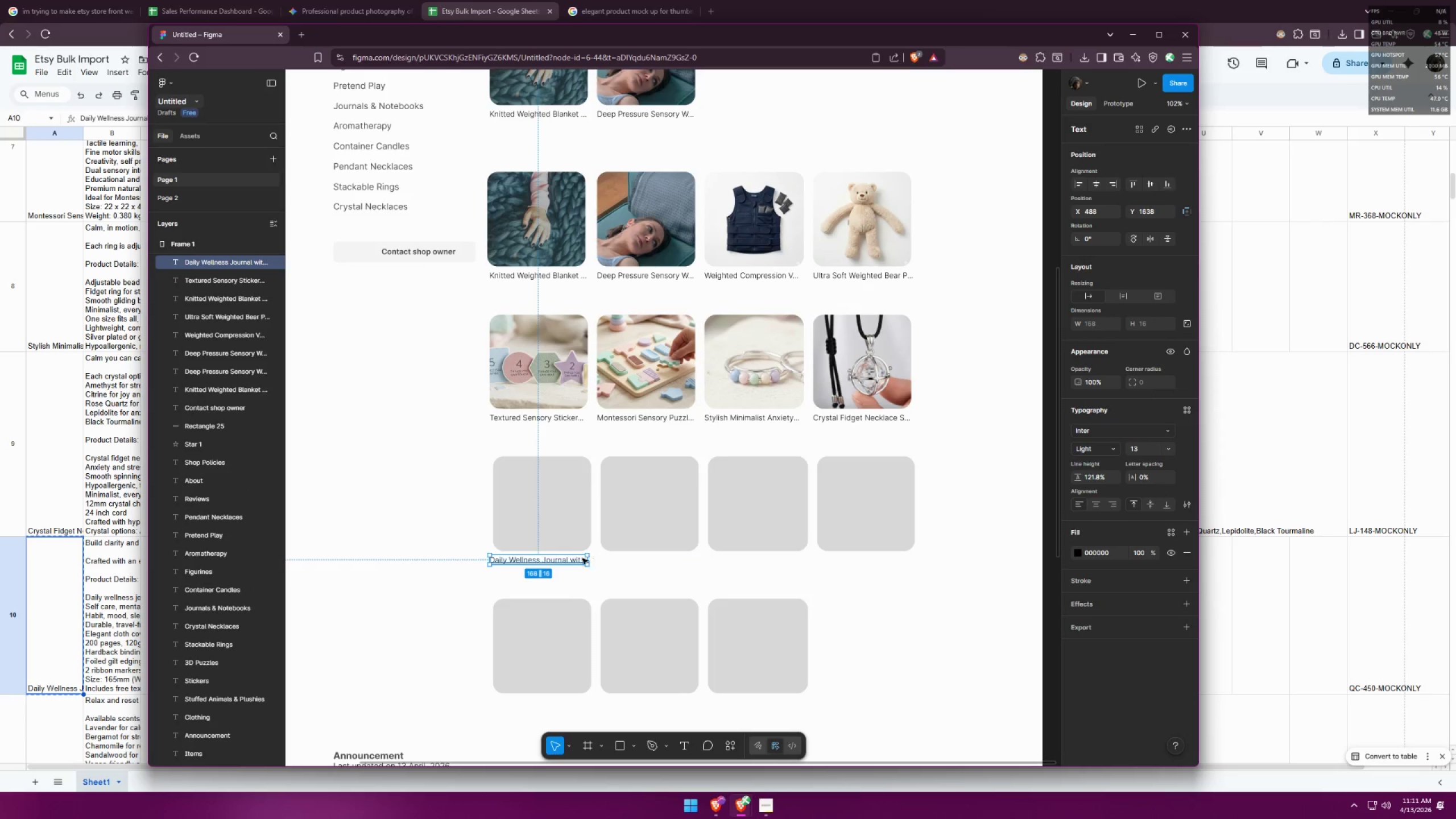 
left_click([623, 572])
 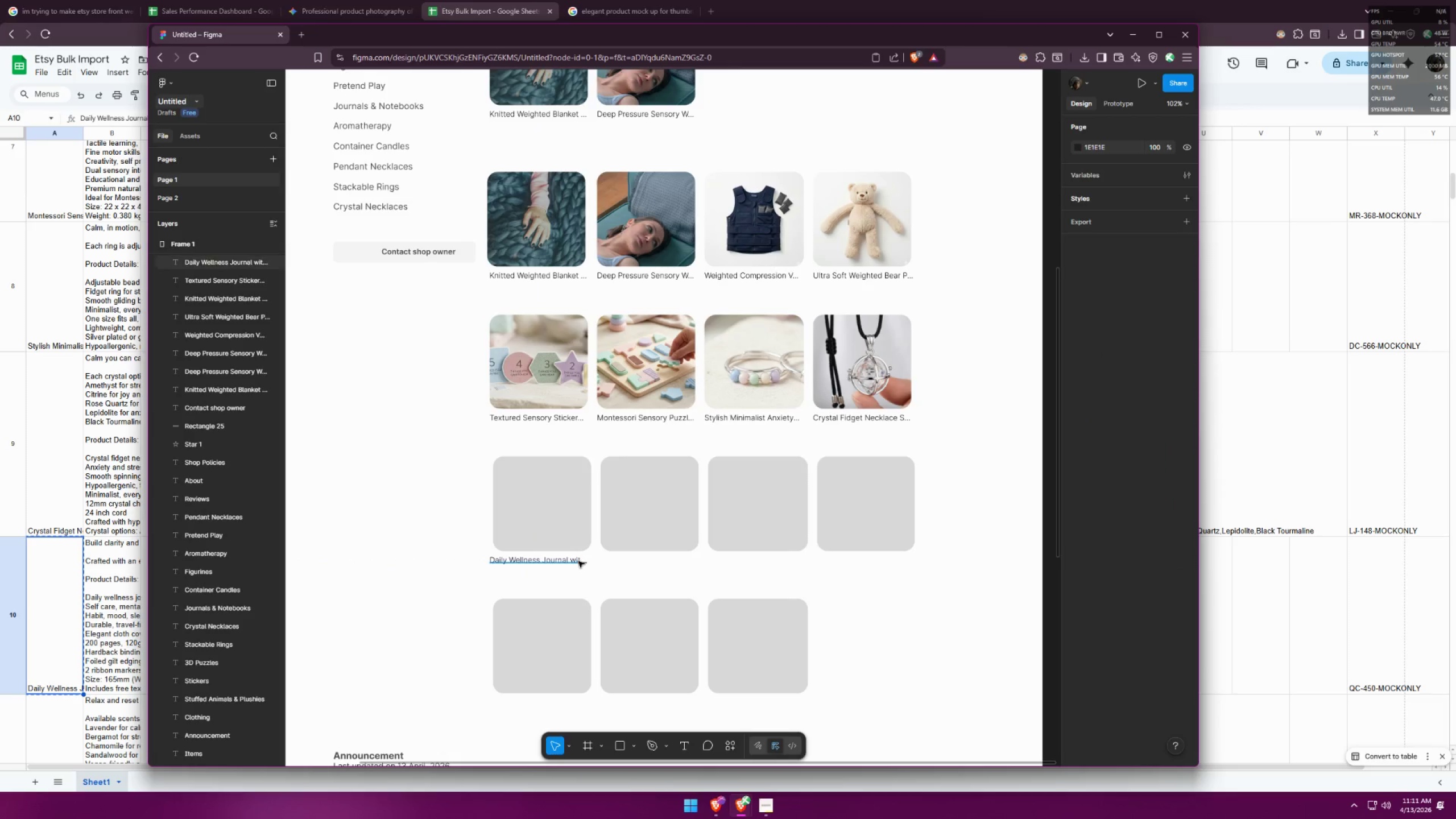 
hold_key(key=AltLeft, duration=2.24)
hold_key(key=ShiftLeft, duration=1.53)
left_click_drag(start_coordinate=[576, 561], to_coordinate=[686, 565])
 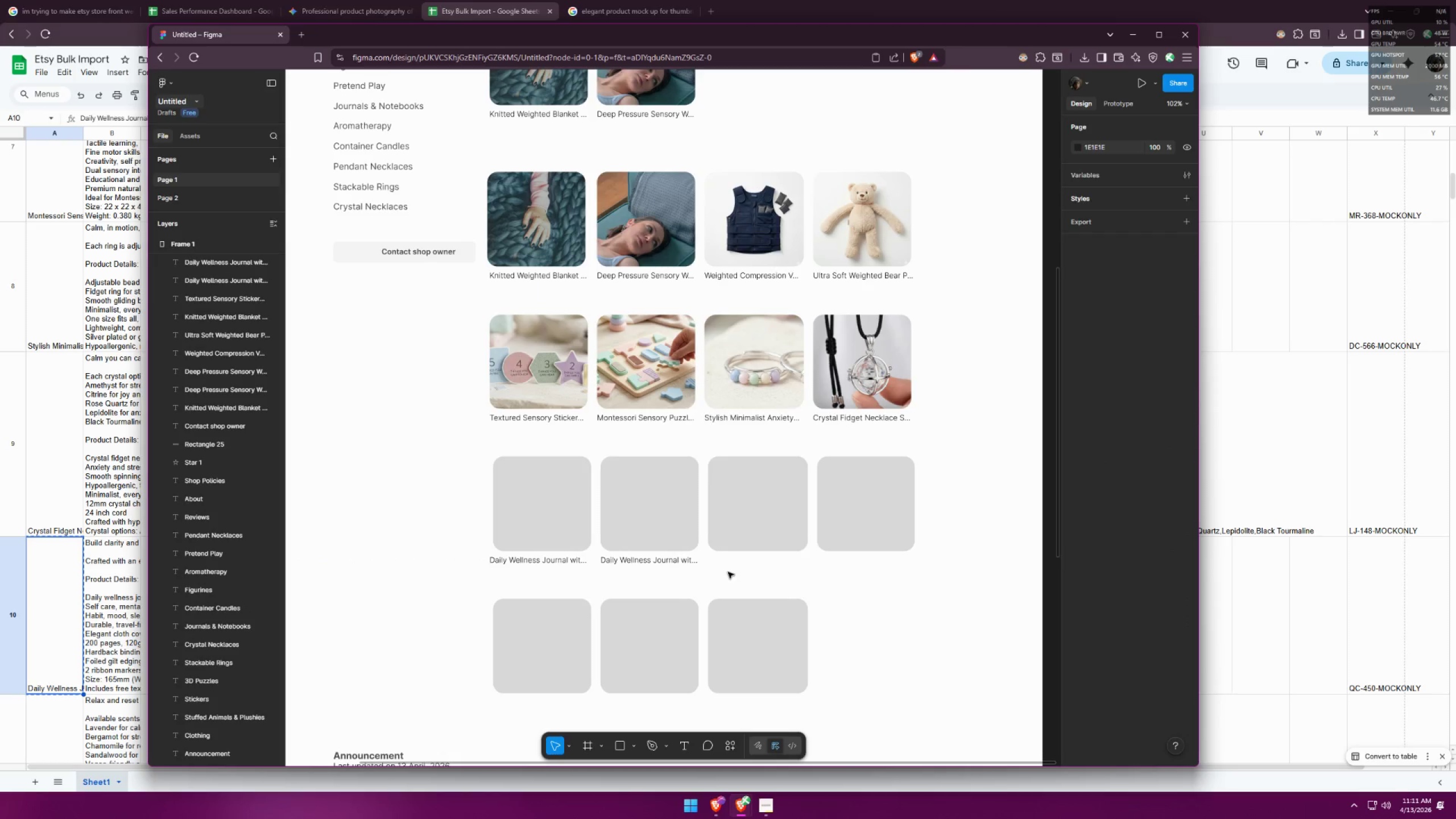 
hold_key(key=ShiftLeft, duration=0.67)
 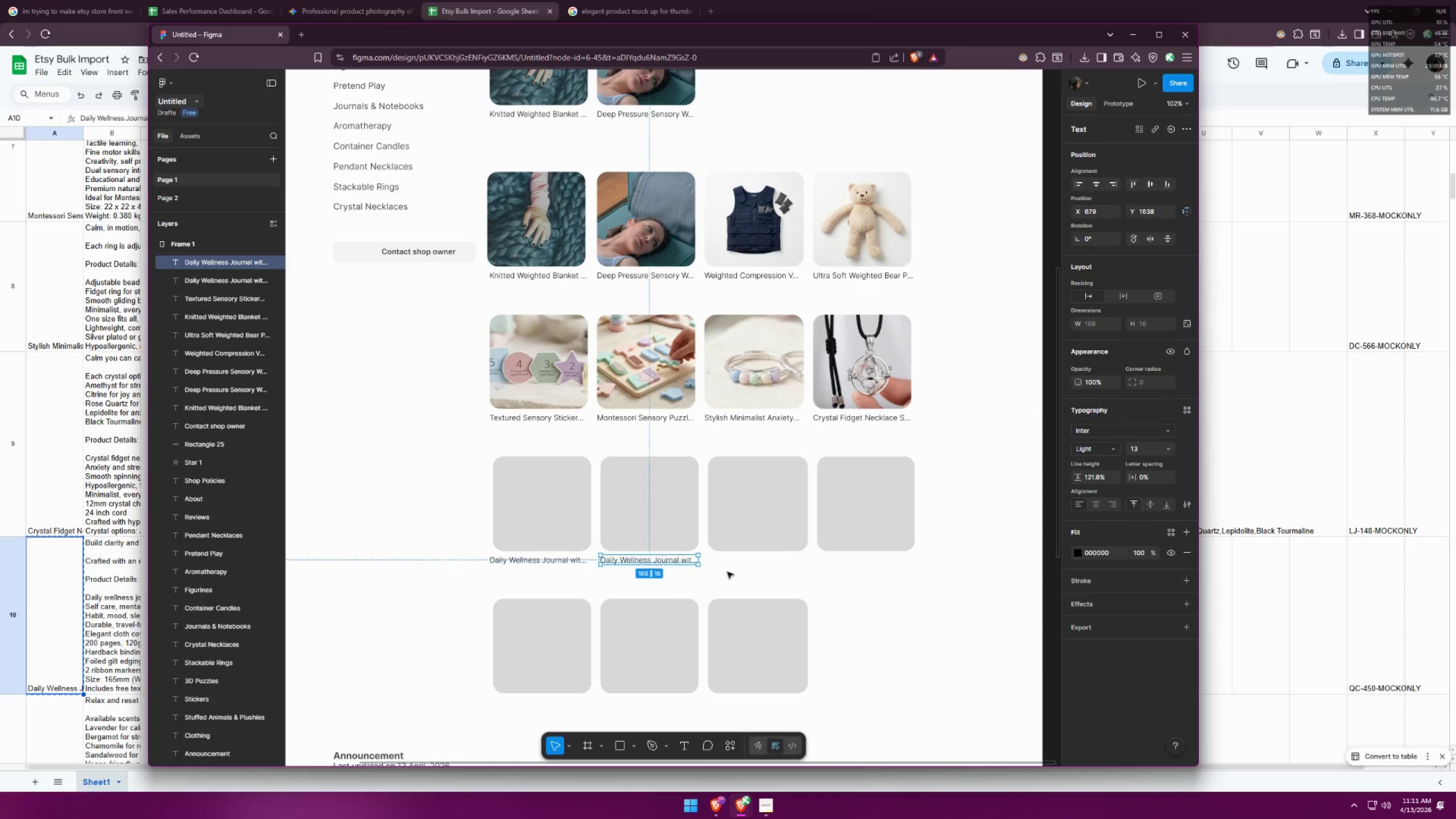 
left_click([728, 572])
 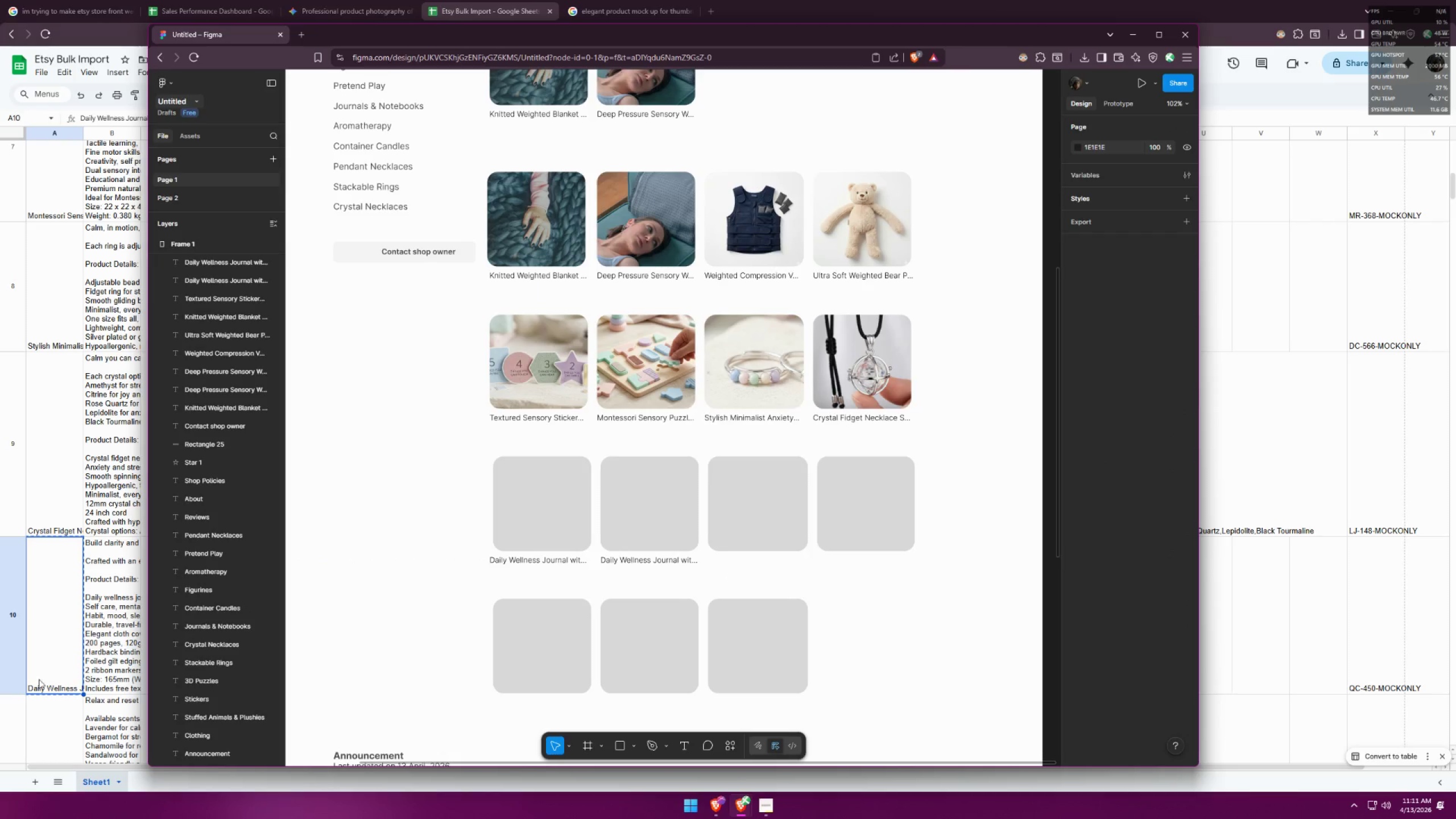 
left_click([44, 719])
 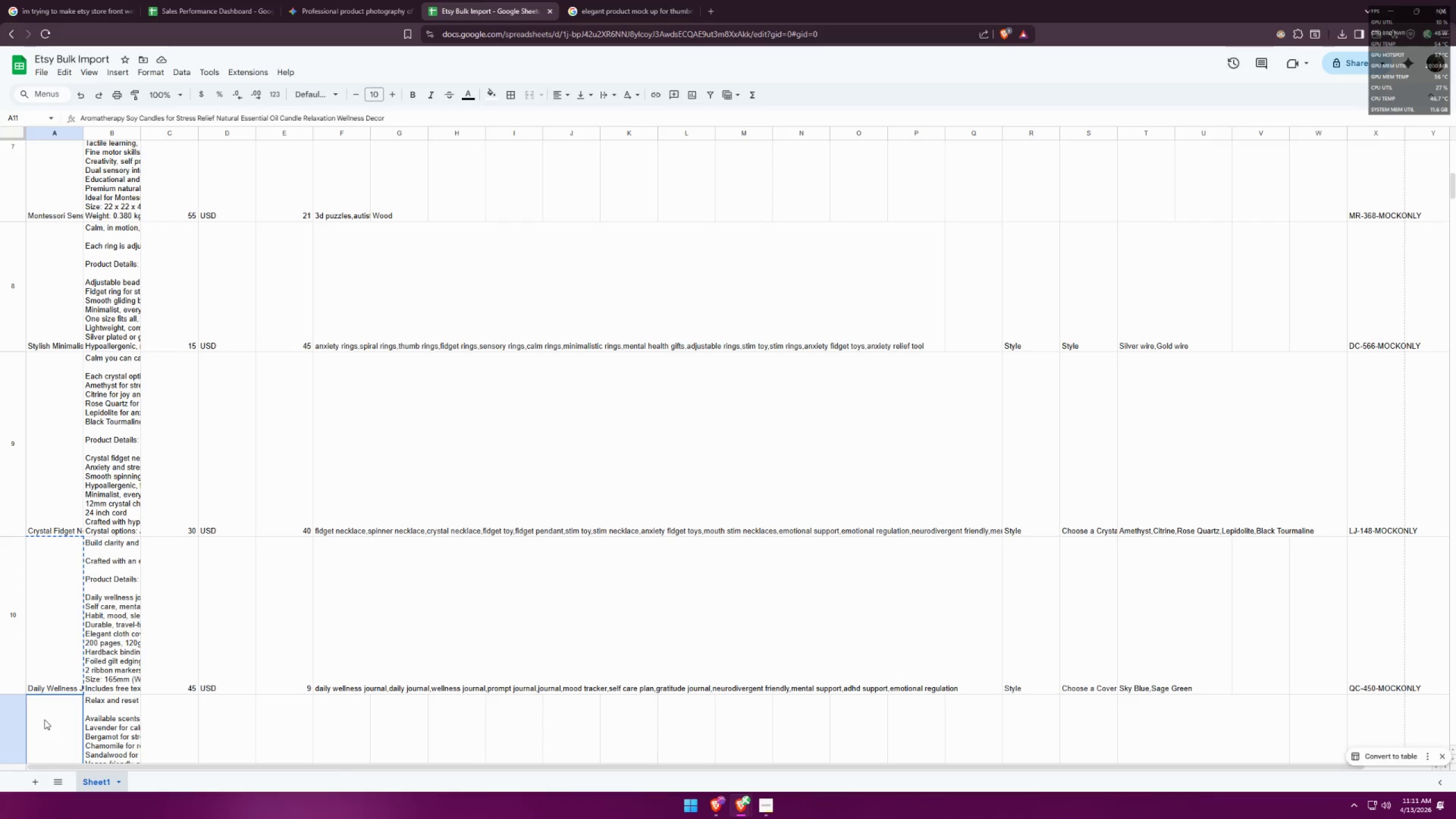 
key(Control+ControlLeft)
 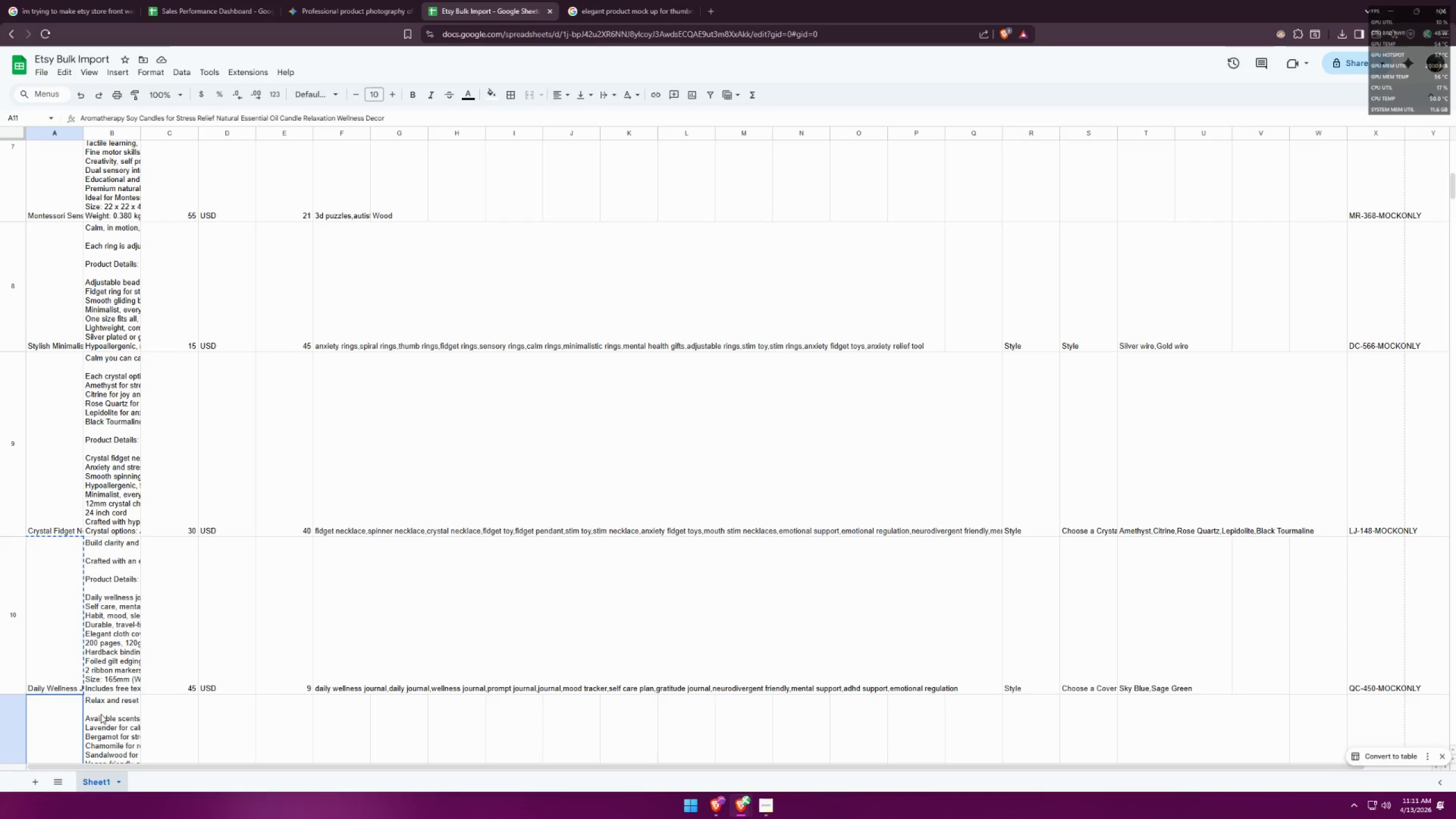 
key(Control+C)
 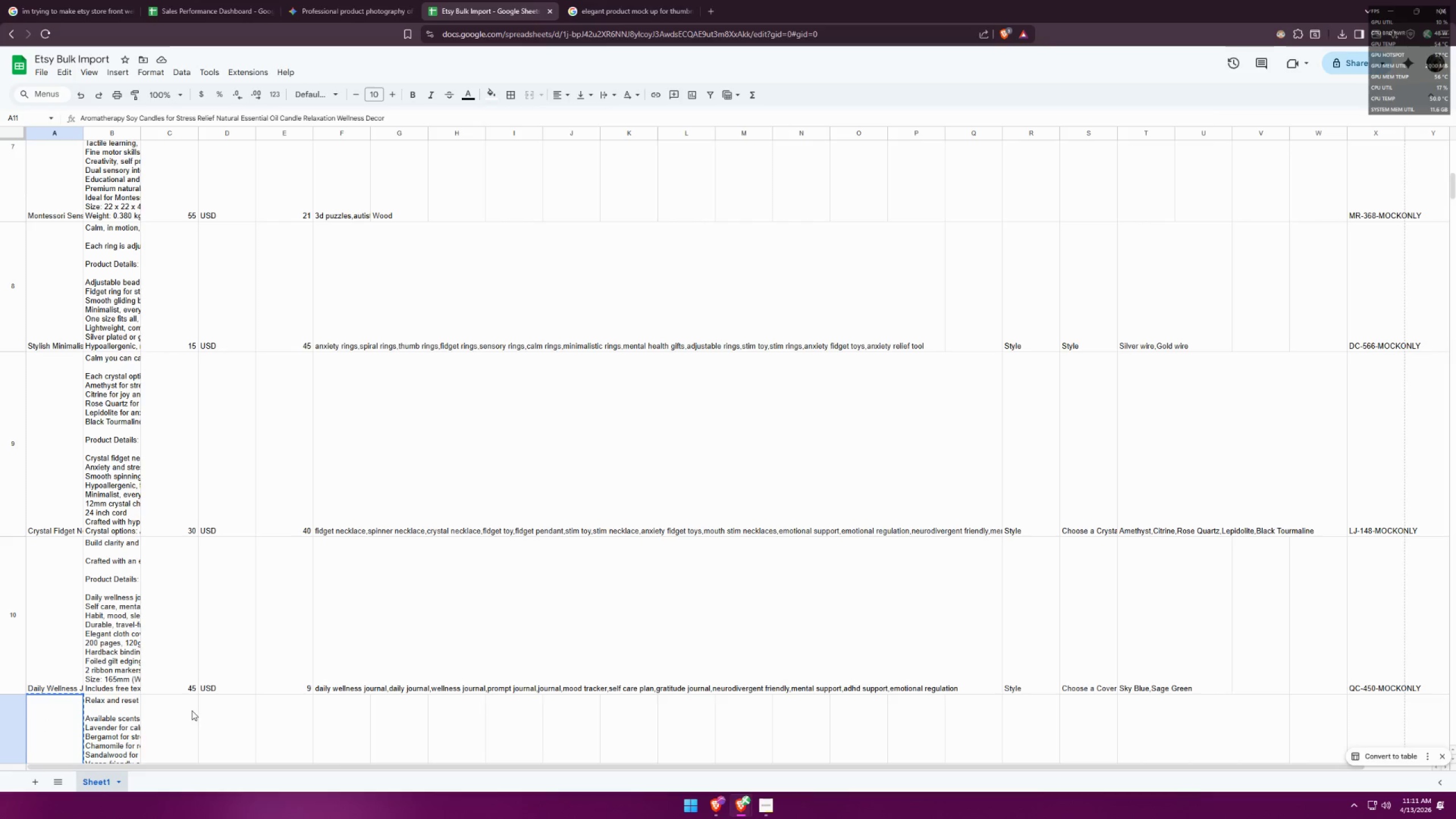 
key(Alt+AltLeft)
 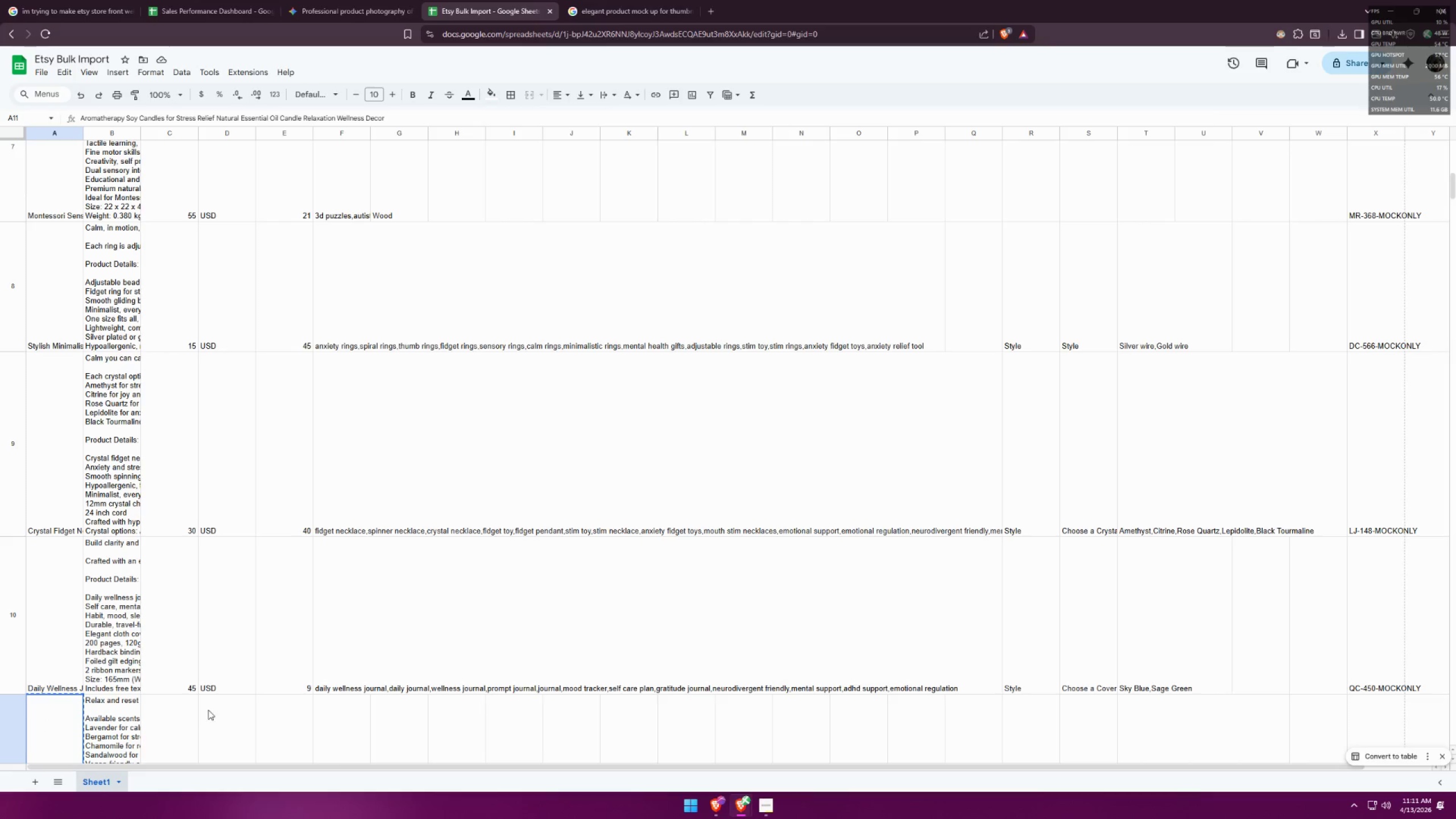 
key(Alt+Tab)
 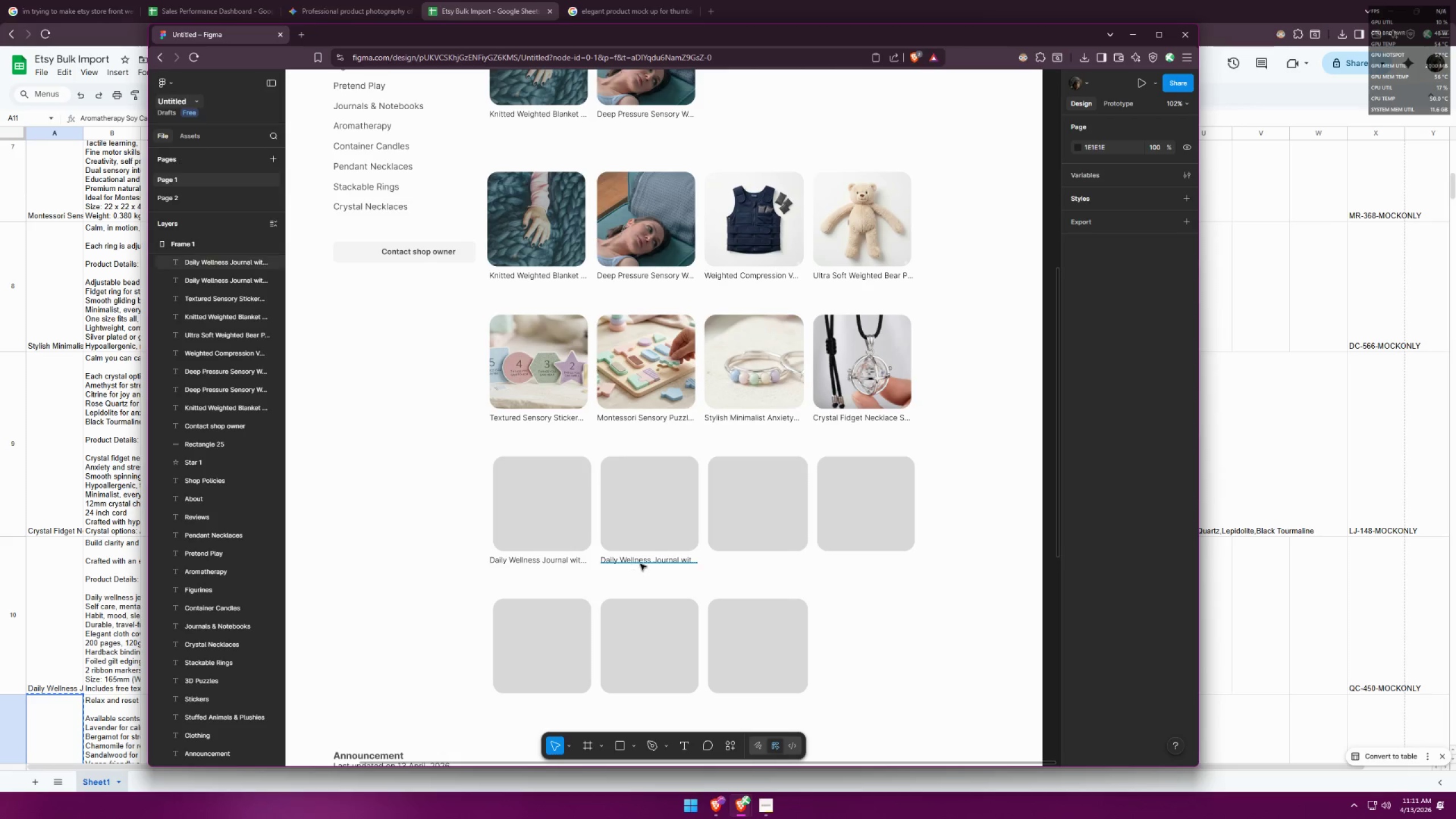 
double_click([640, 564])
 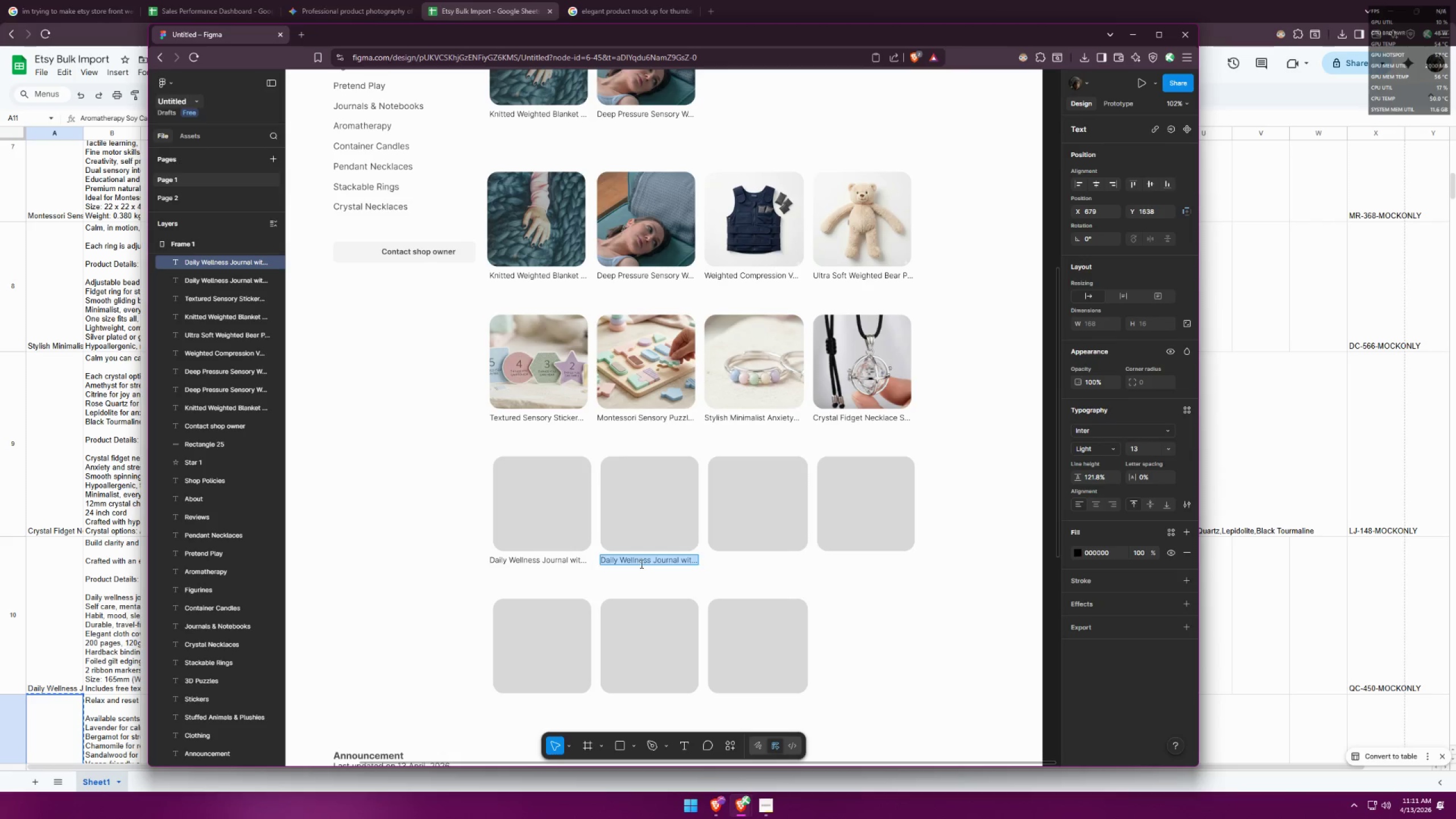 
key(Control+ControlLeft)
 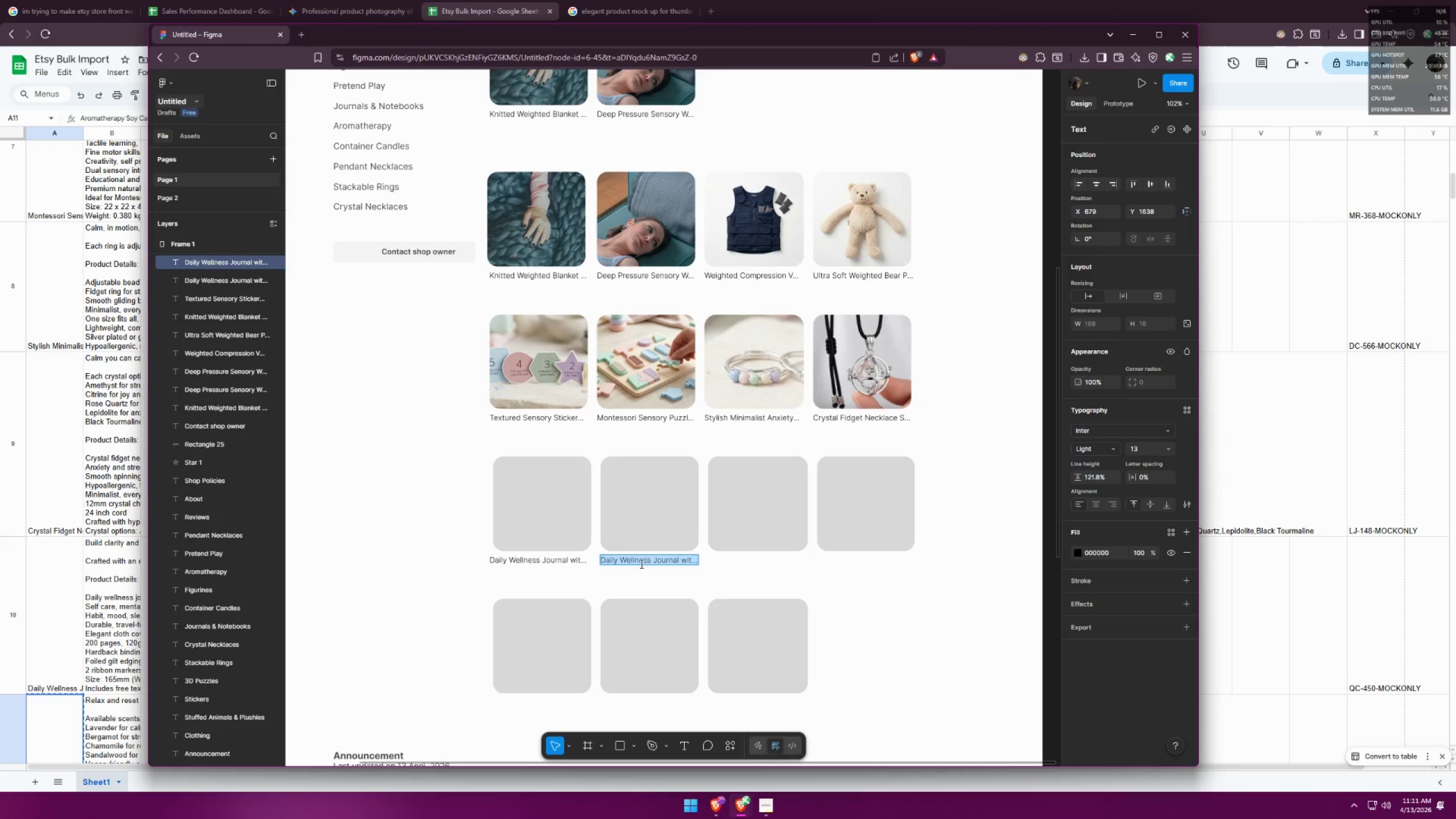 
key(V)
 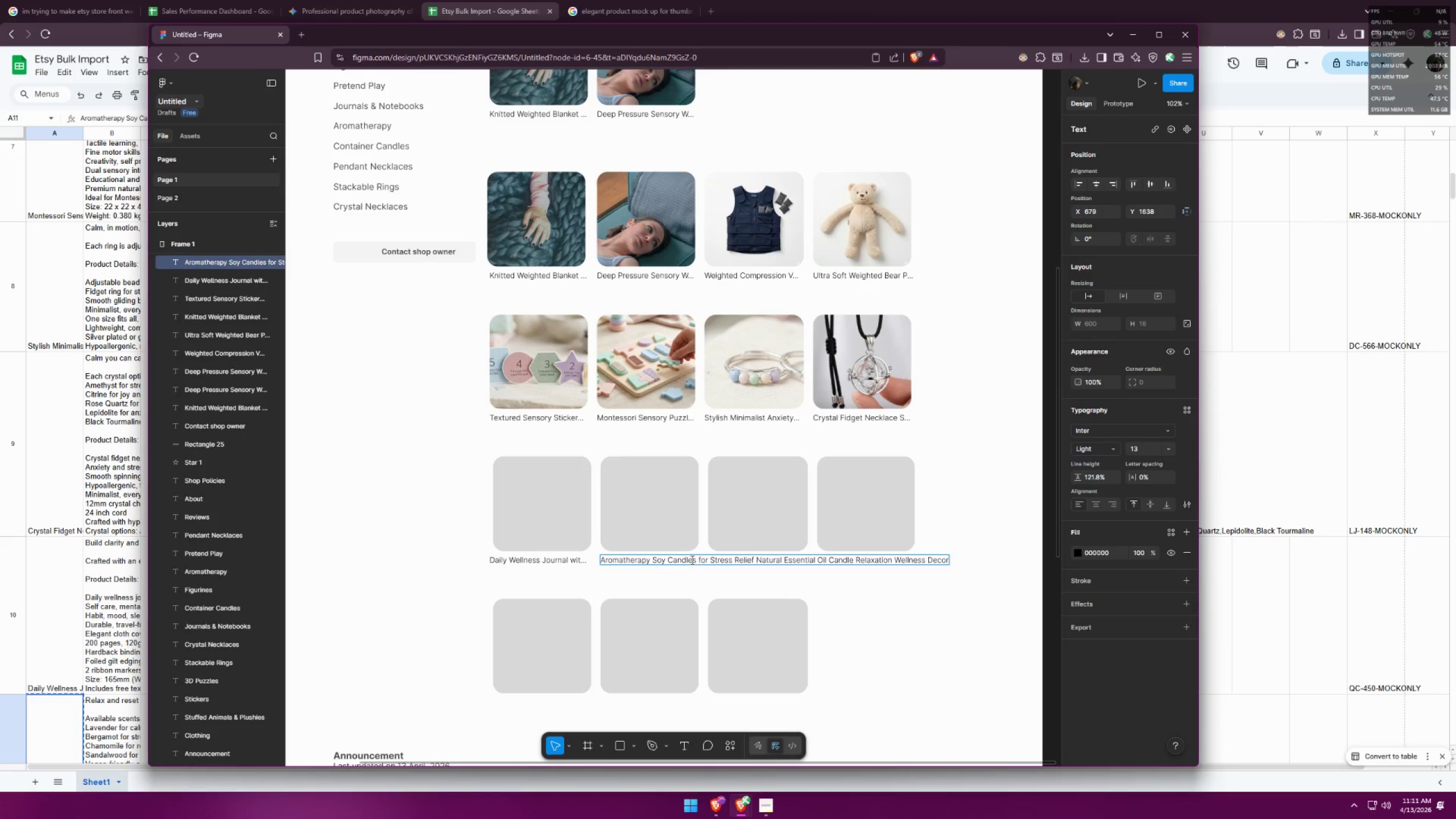 
left_click_drag(start_coordinate=[688, 559], to_coordinate=[1139, 572])
 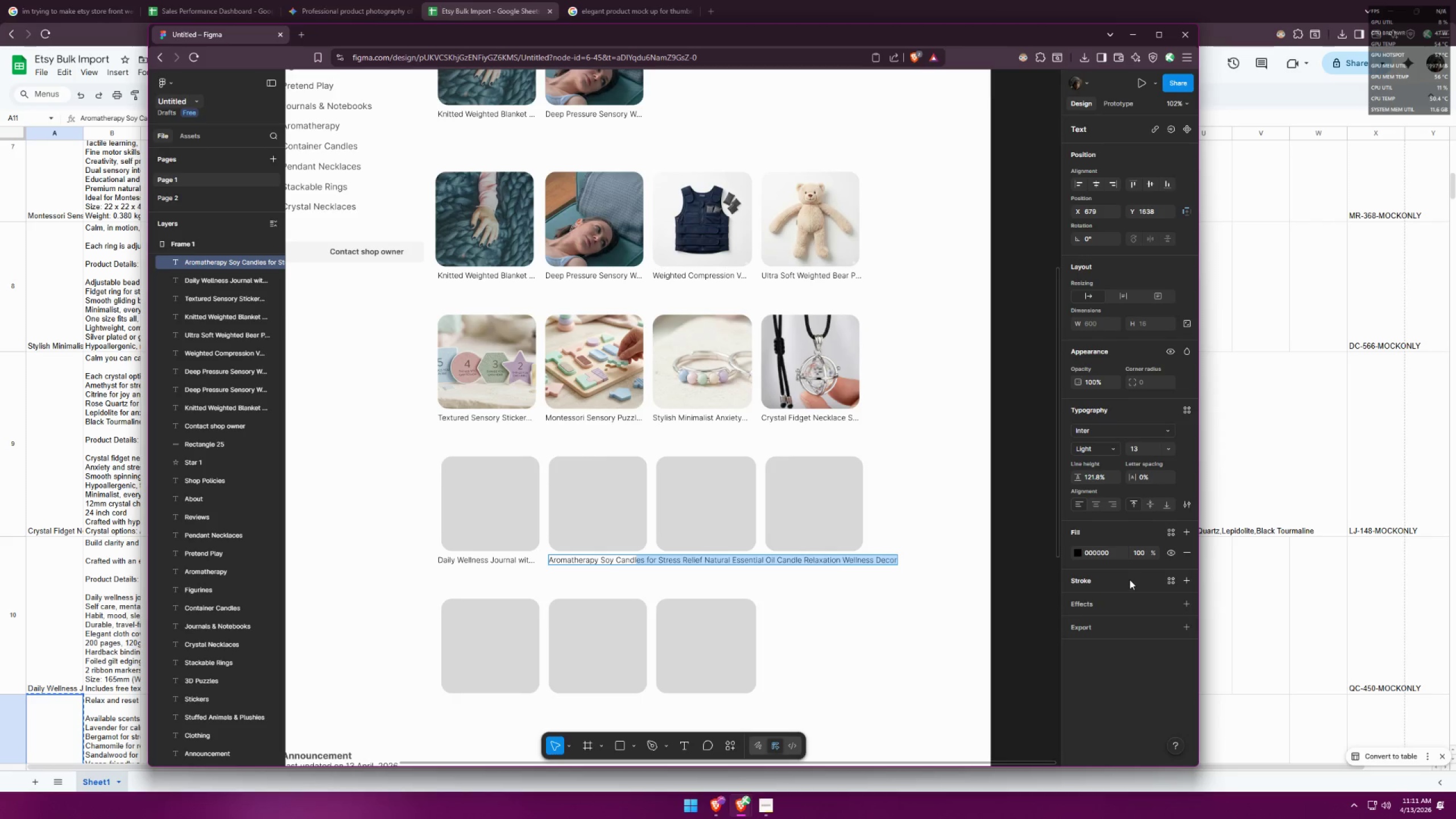 
key(Period)
 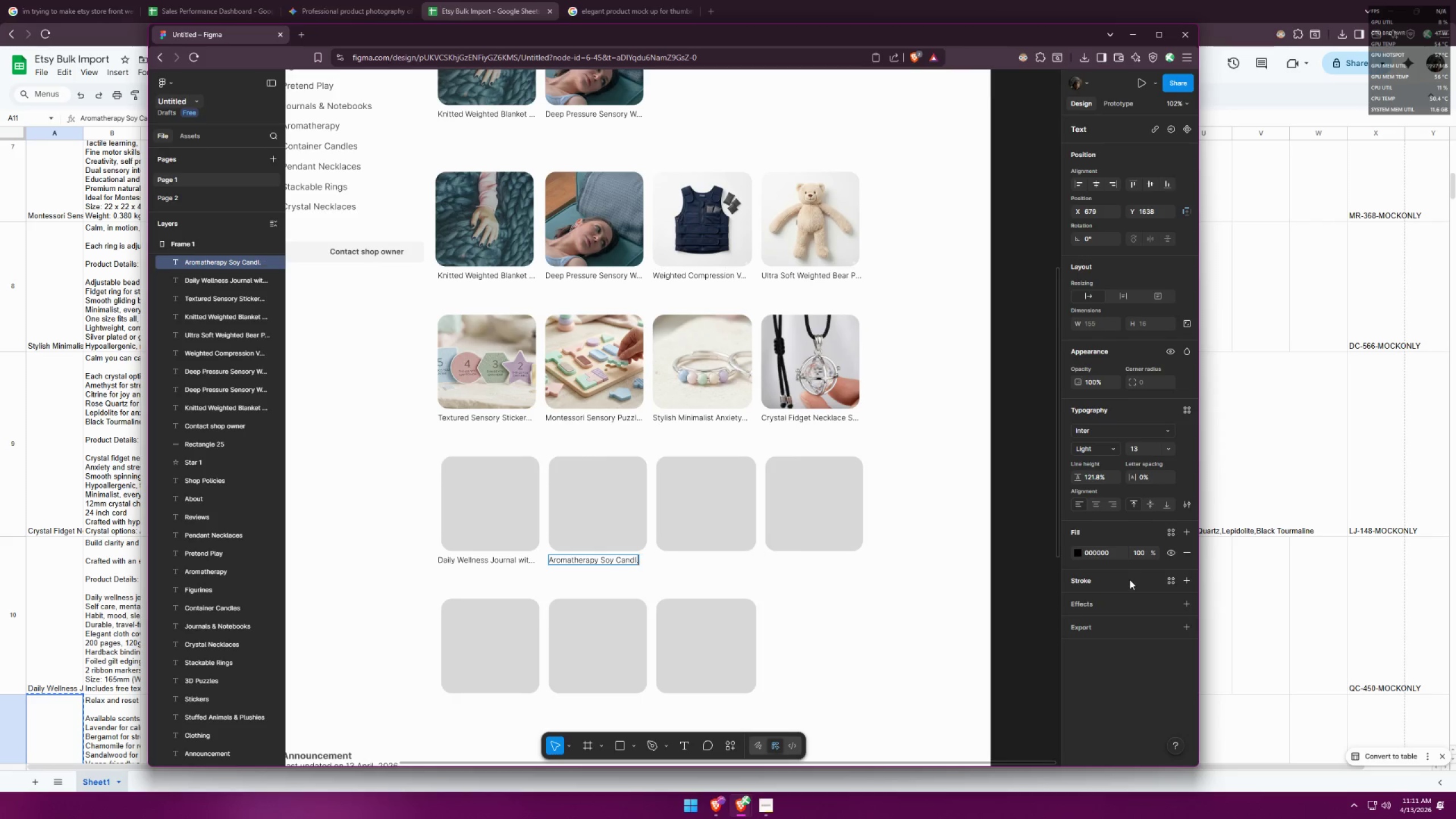 
key(Period)
 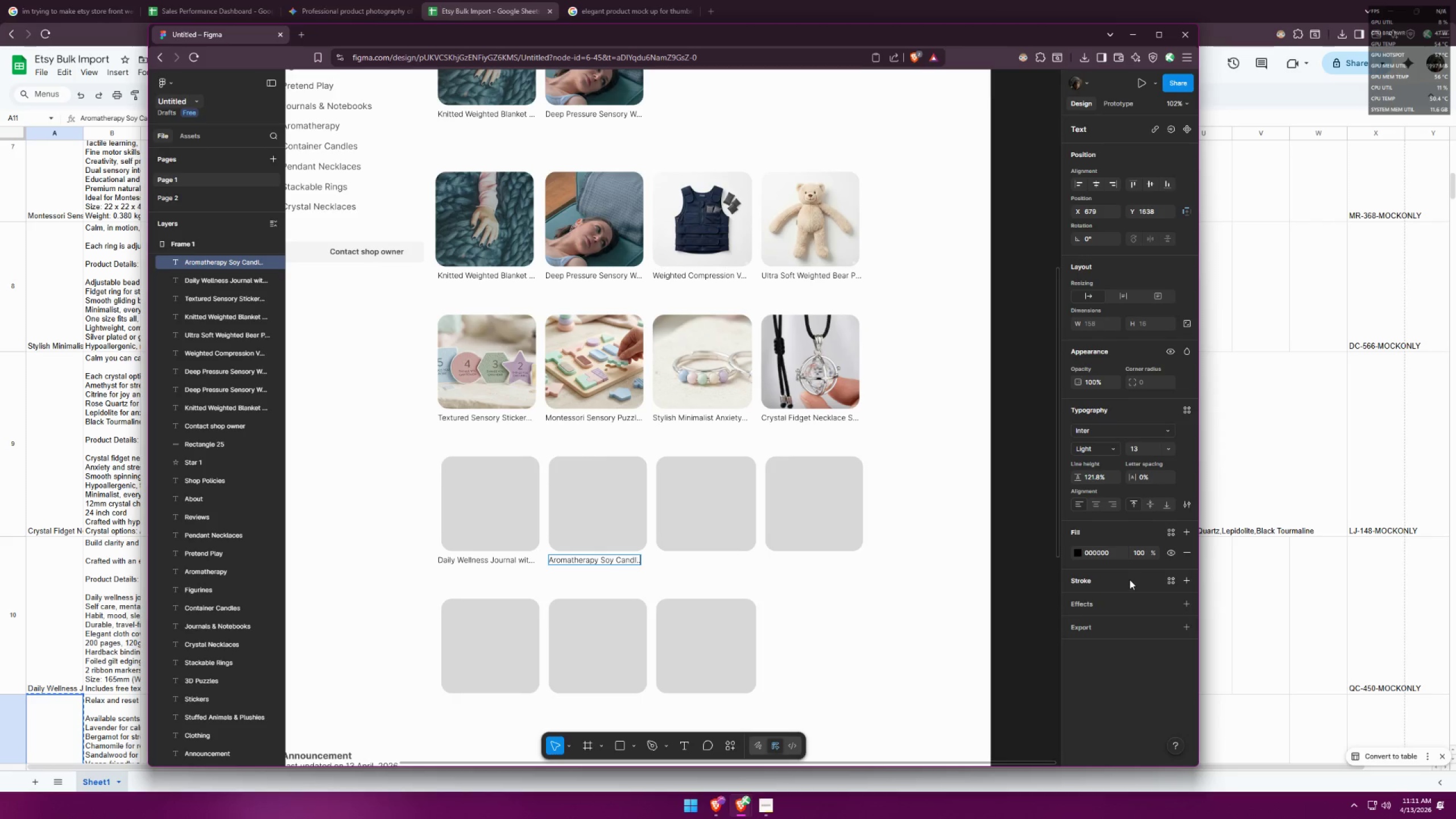 
key(Period)
 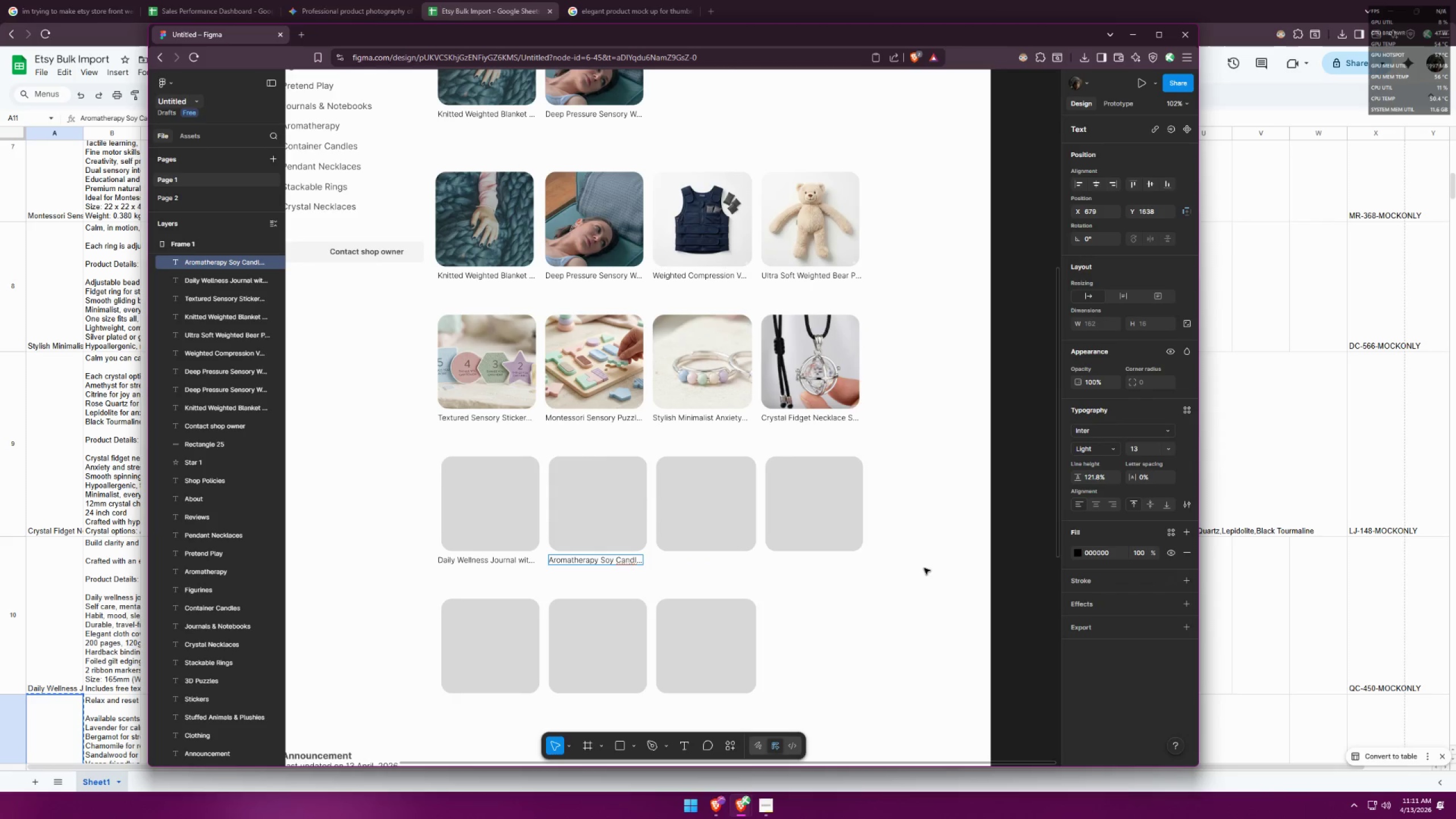 
left_click([764, 577])
 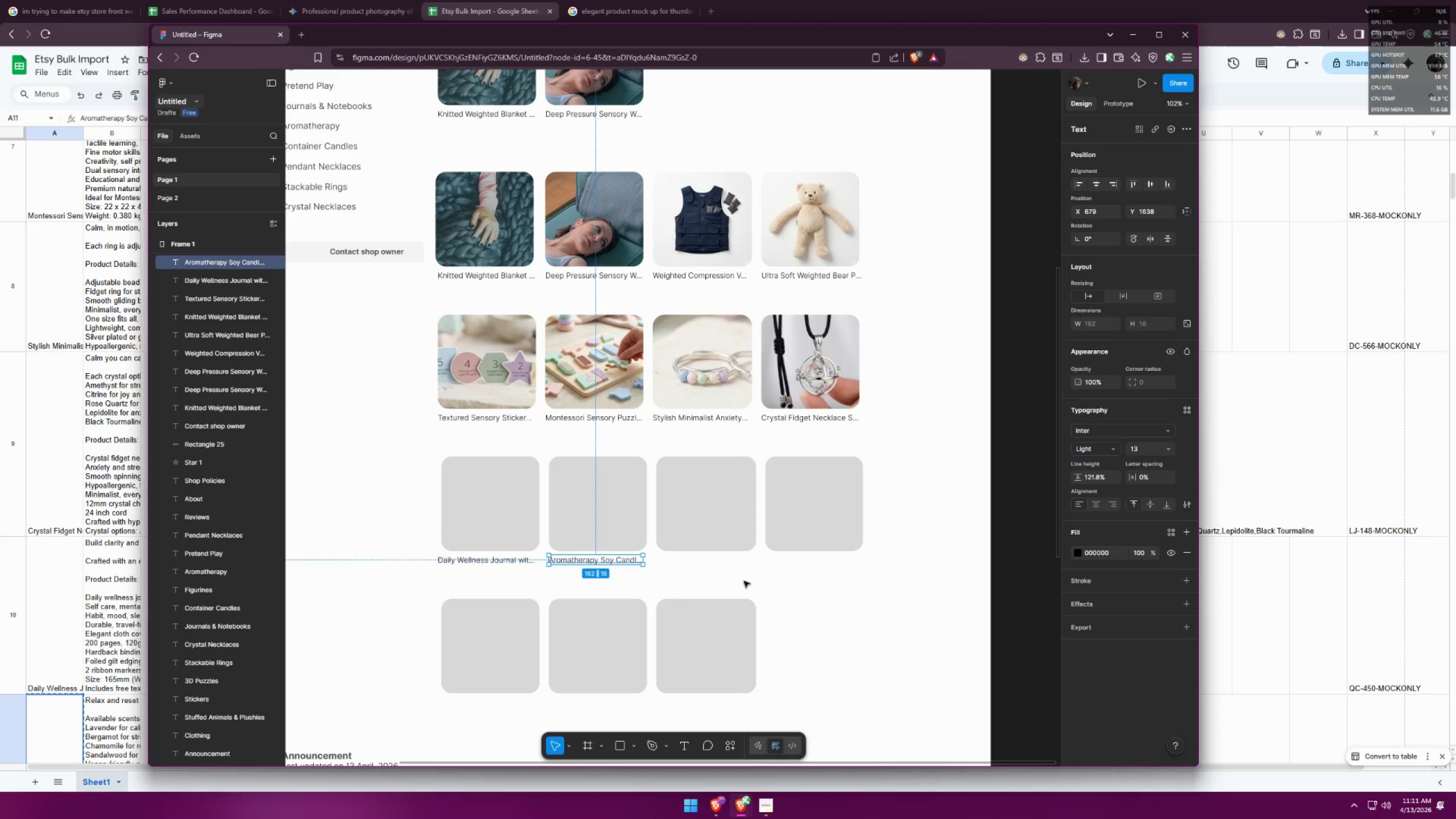 
left_click([744, 581])
 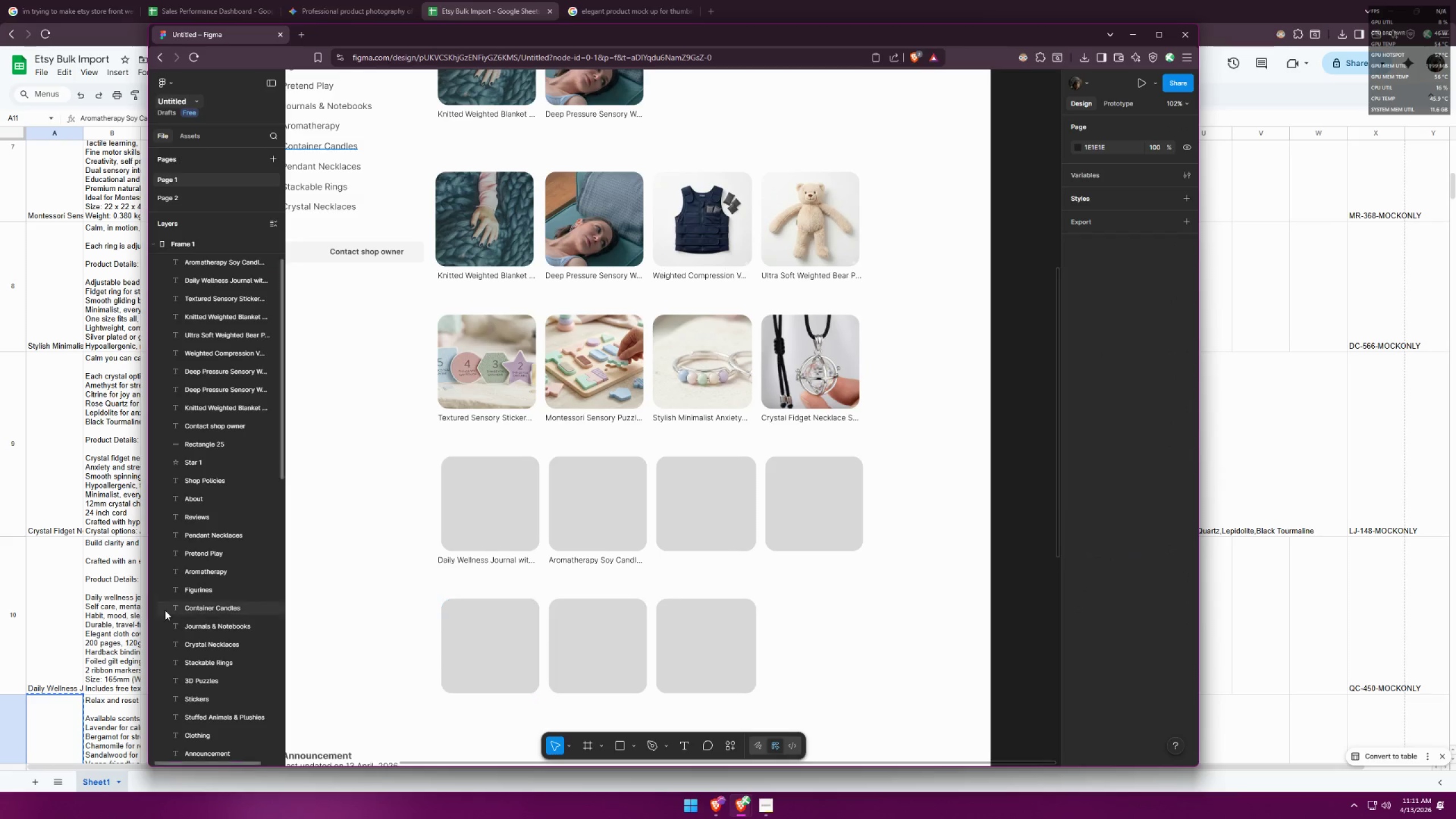 
left_click([61, 622])
 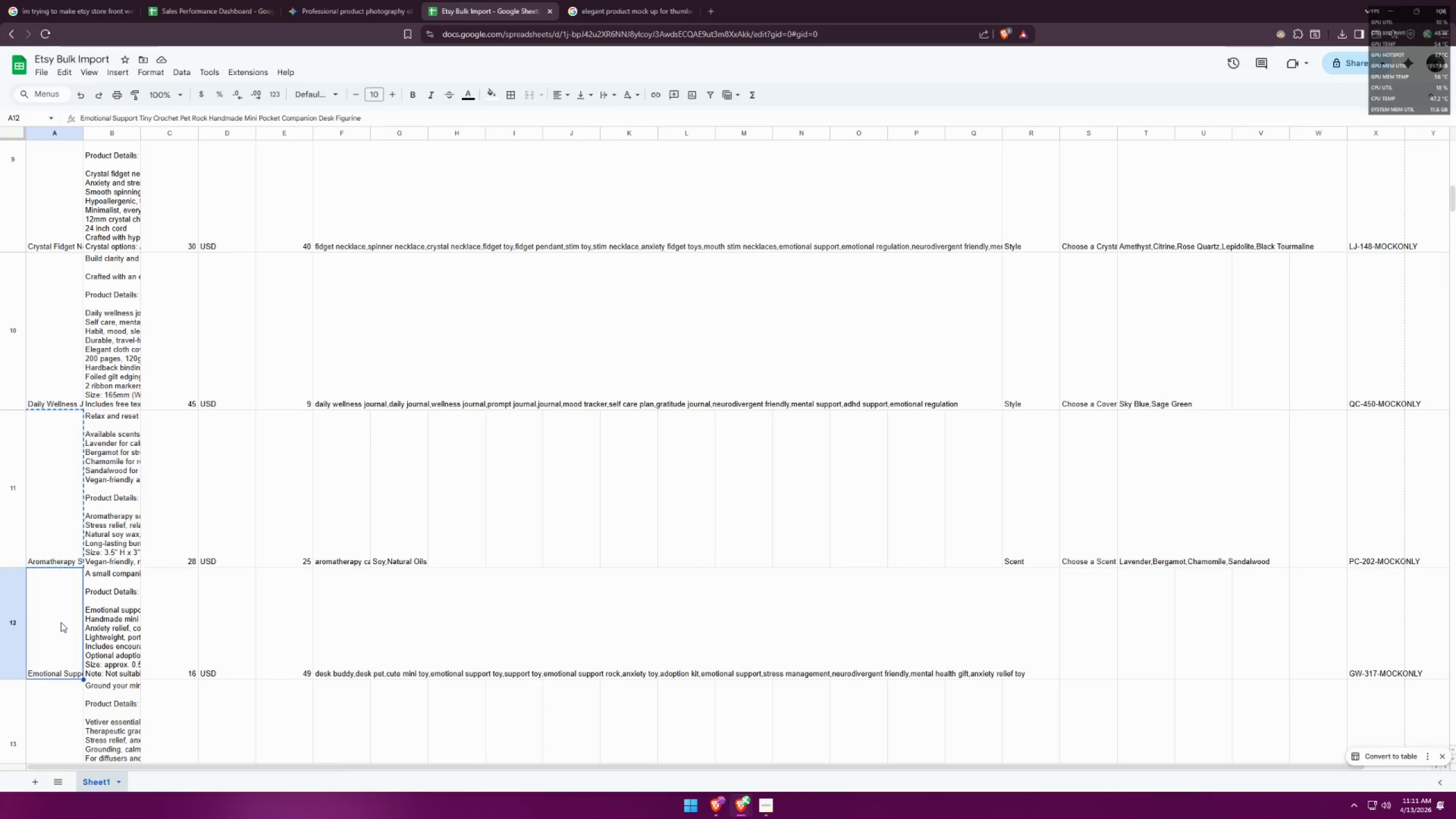 
scroll: coordinate [78, 569], scroll_direction: down, amount: 5.0
 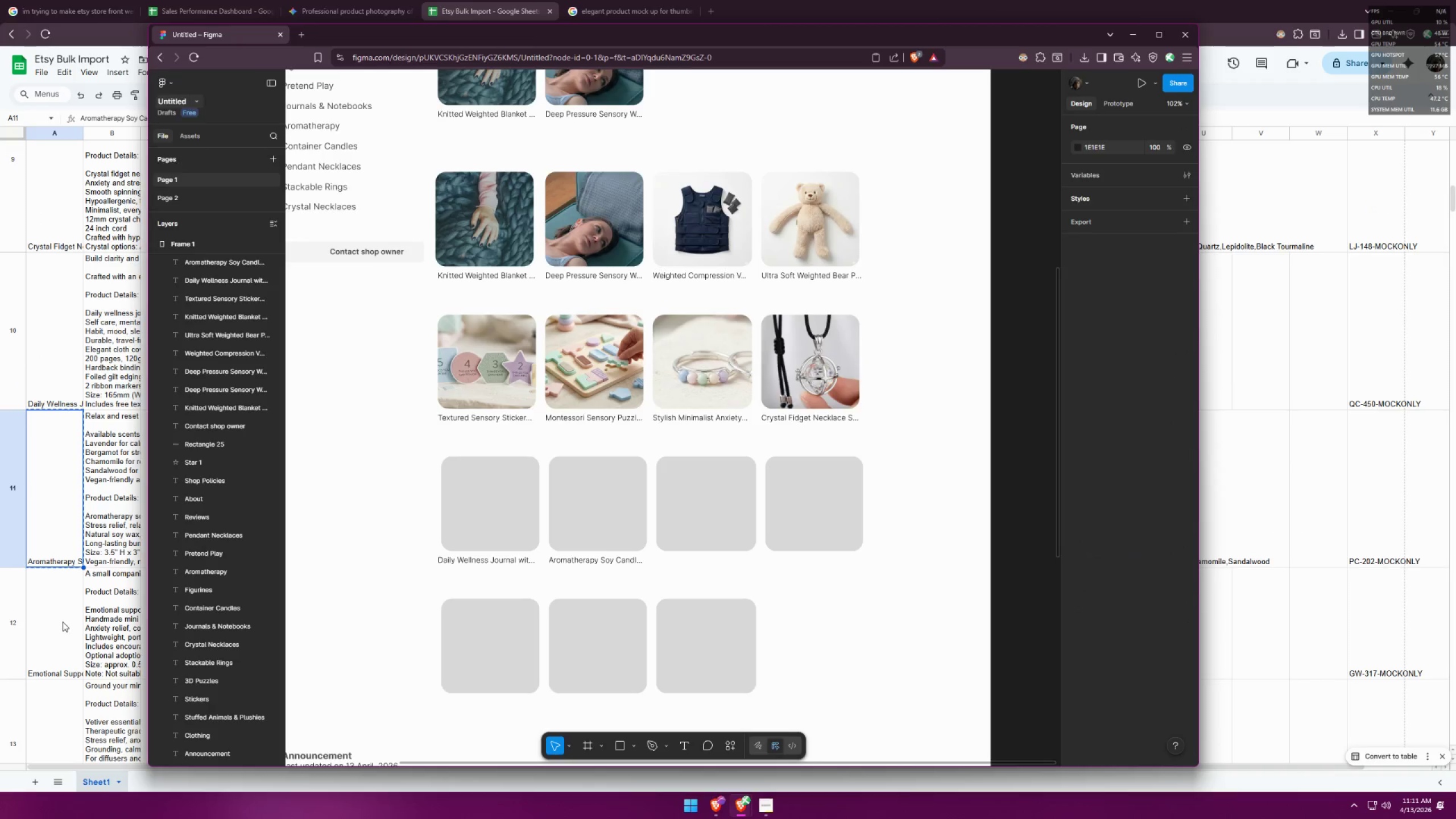 
key(Control+C)
 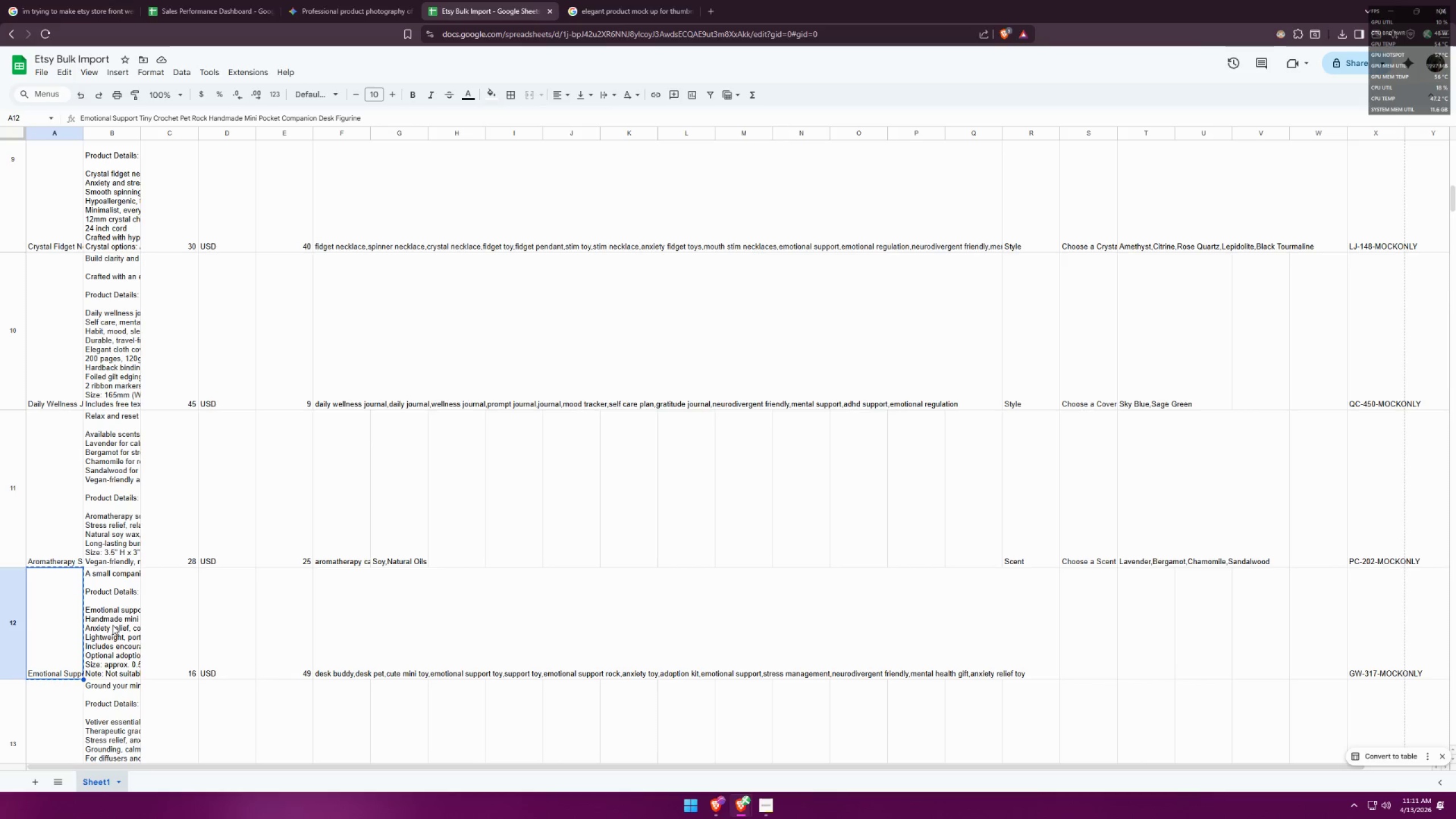 
key(Alt+AltLeft)
 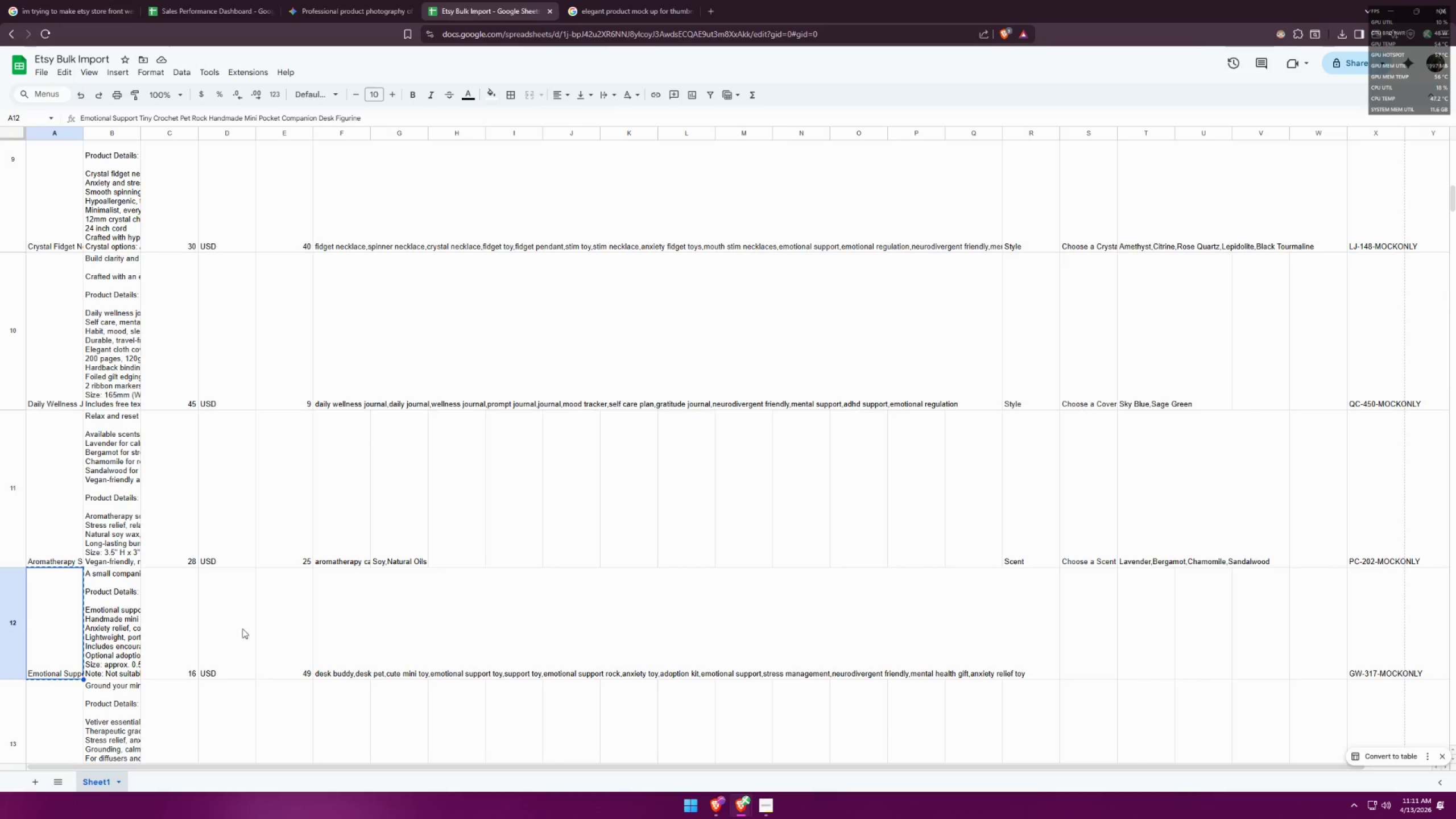 
key(Alt+Tab)
 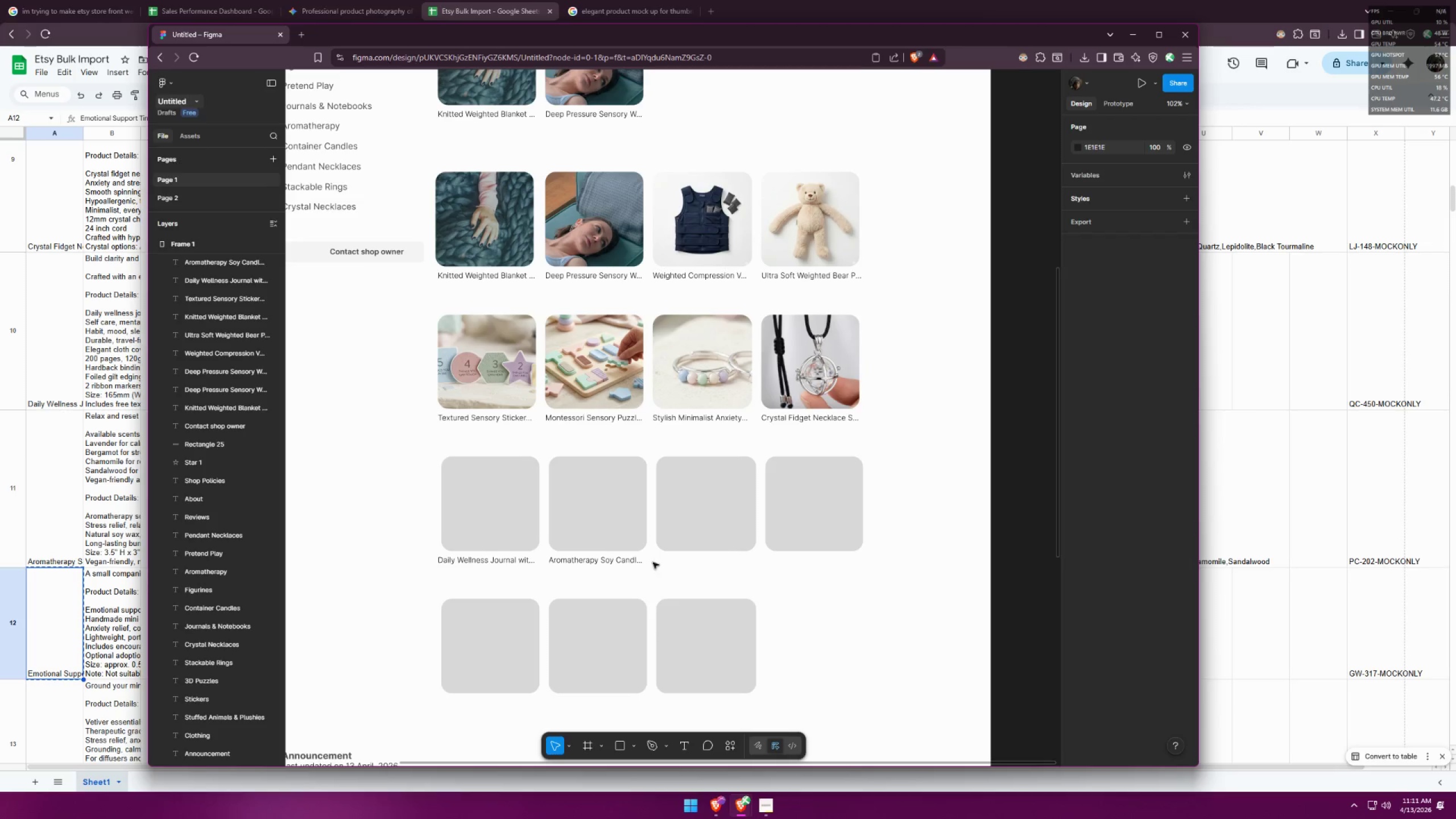 
left_click_drag(start_coordinate=[628, 559], to_coordinate=[735, 560])
 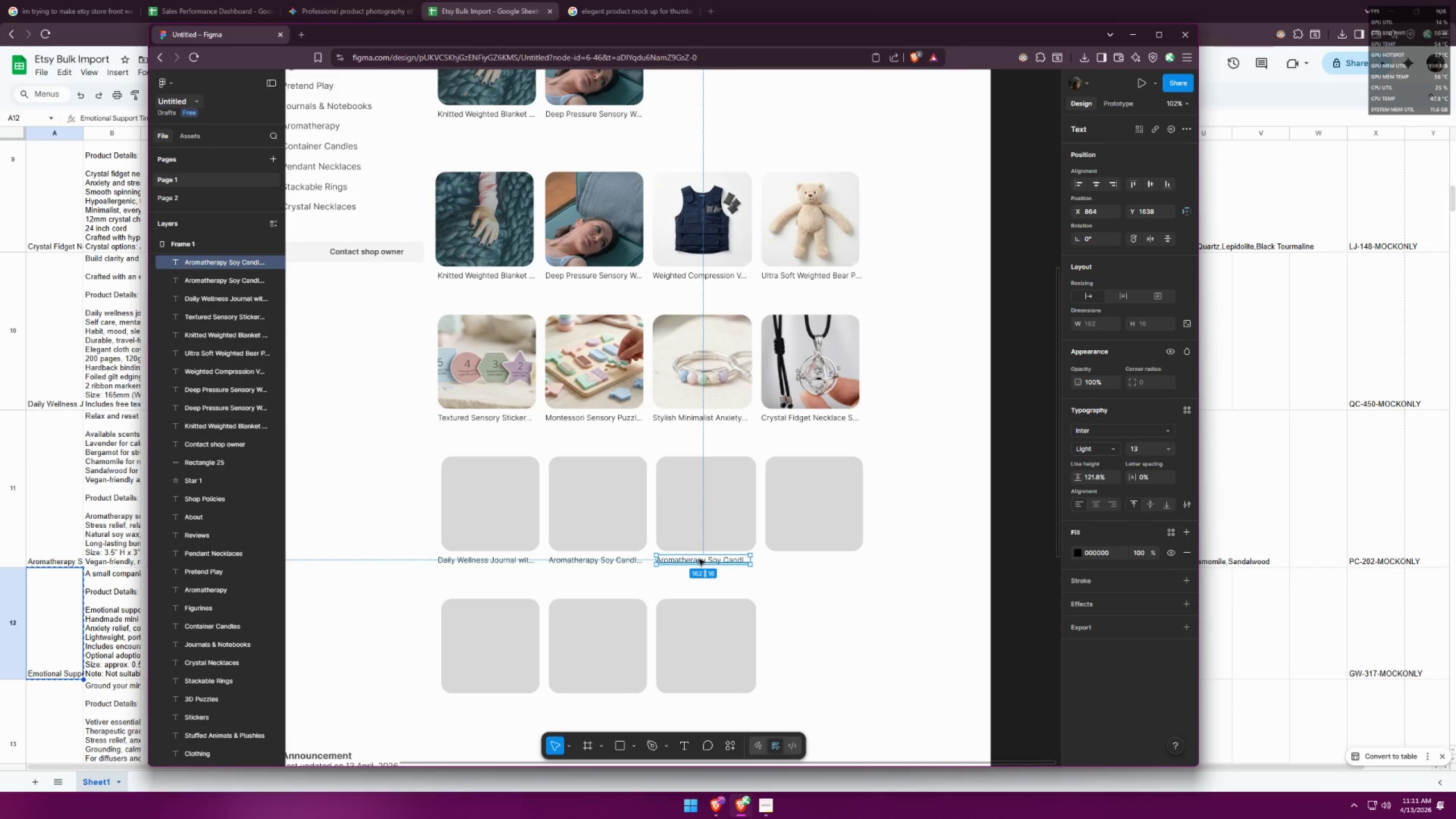 
hold_key(key=AltLeft, duration=1.27)
 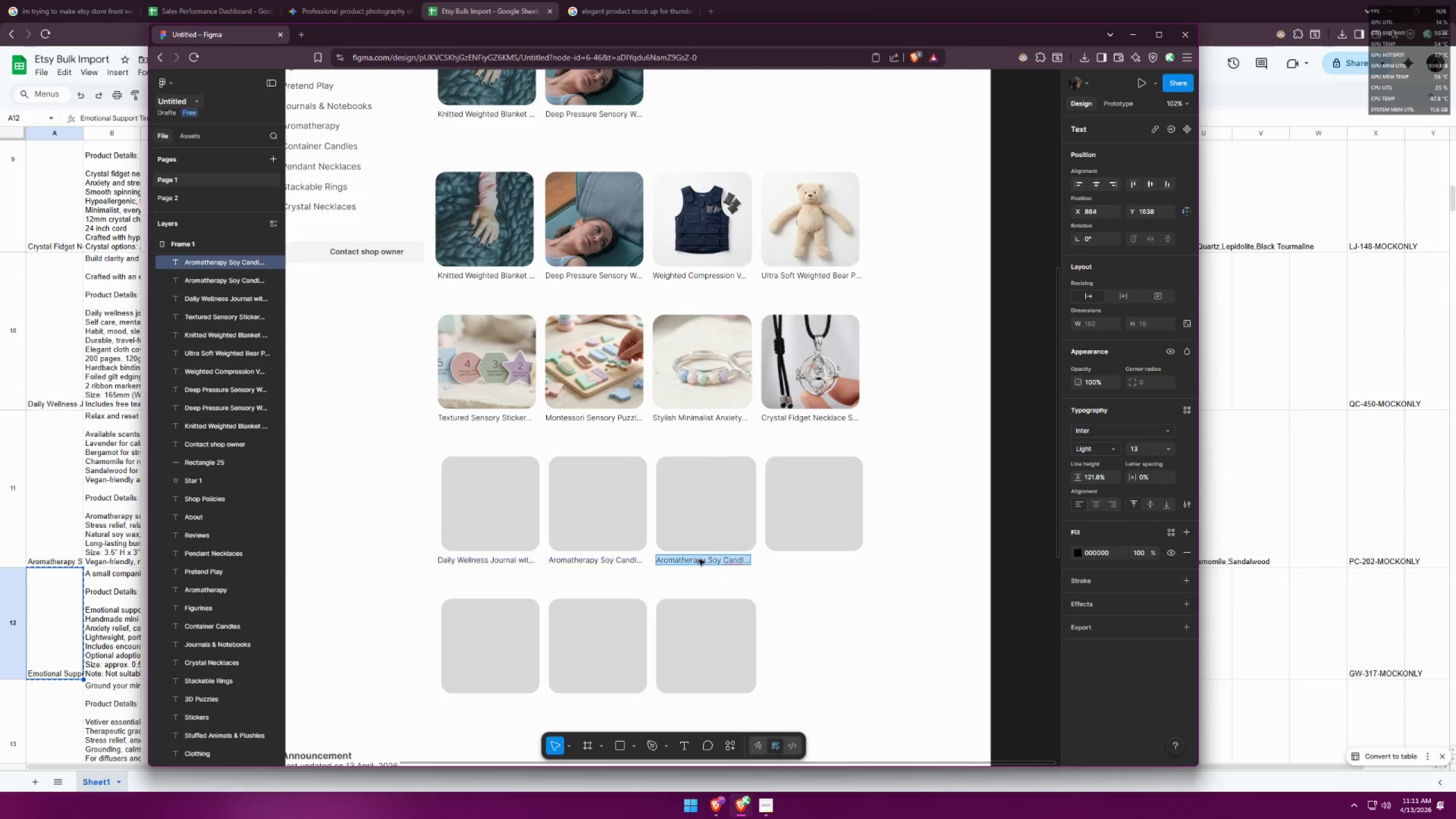 
hold_key(key=ShiftLeft, duration=1.27)
 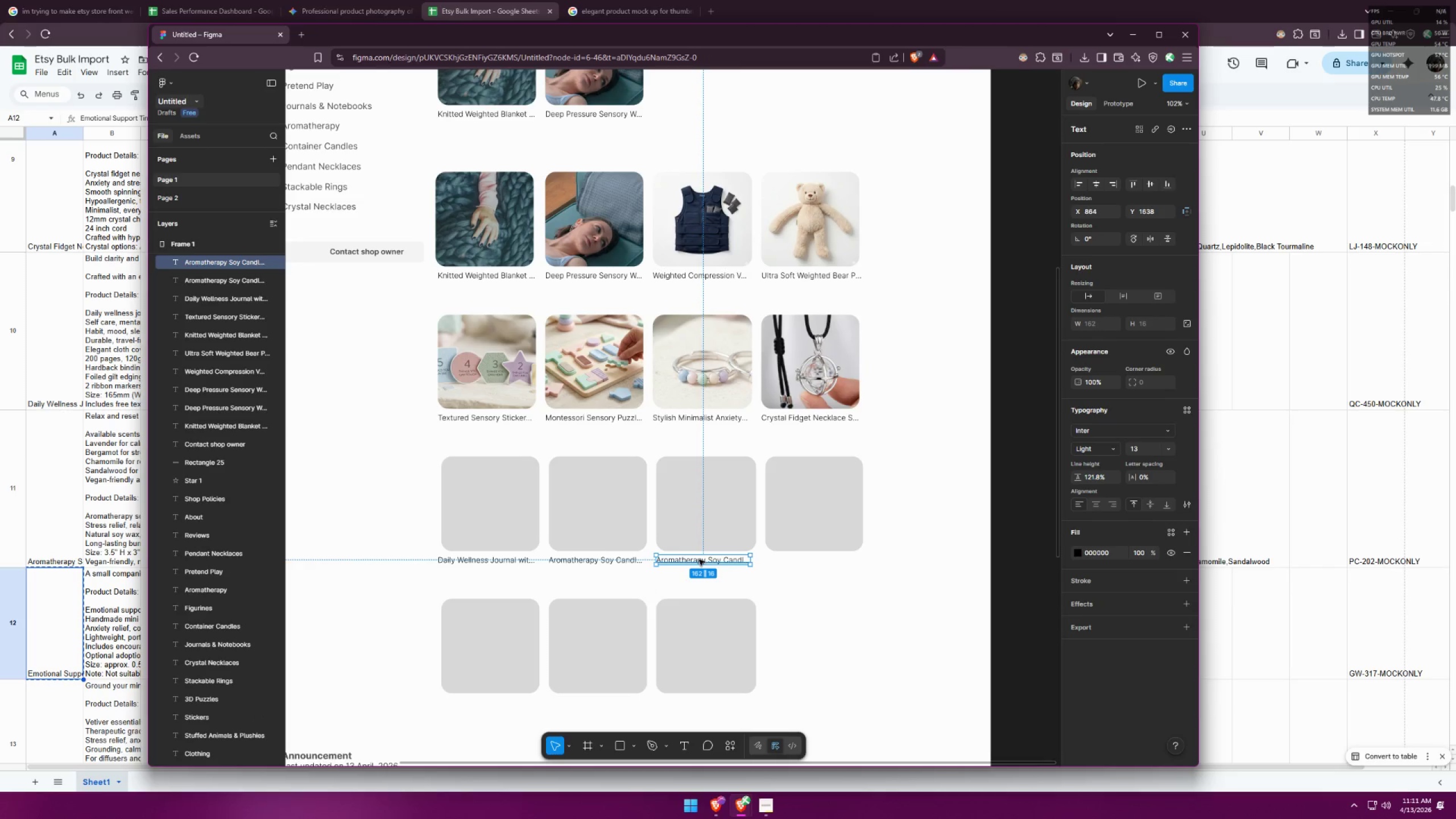 
double_click([699, 560])
 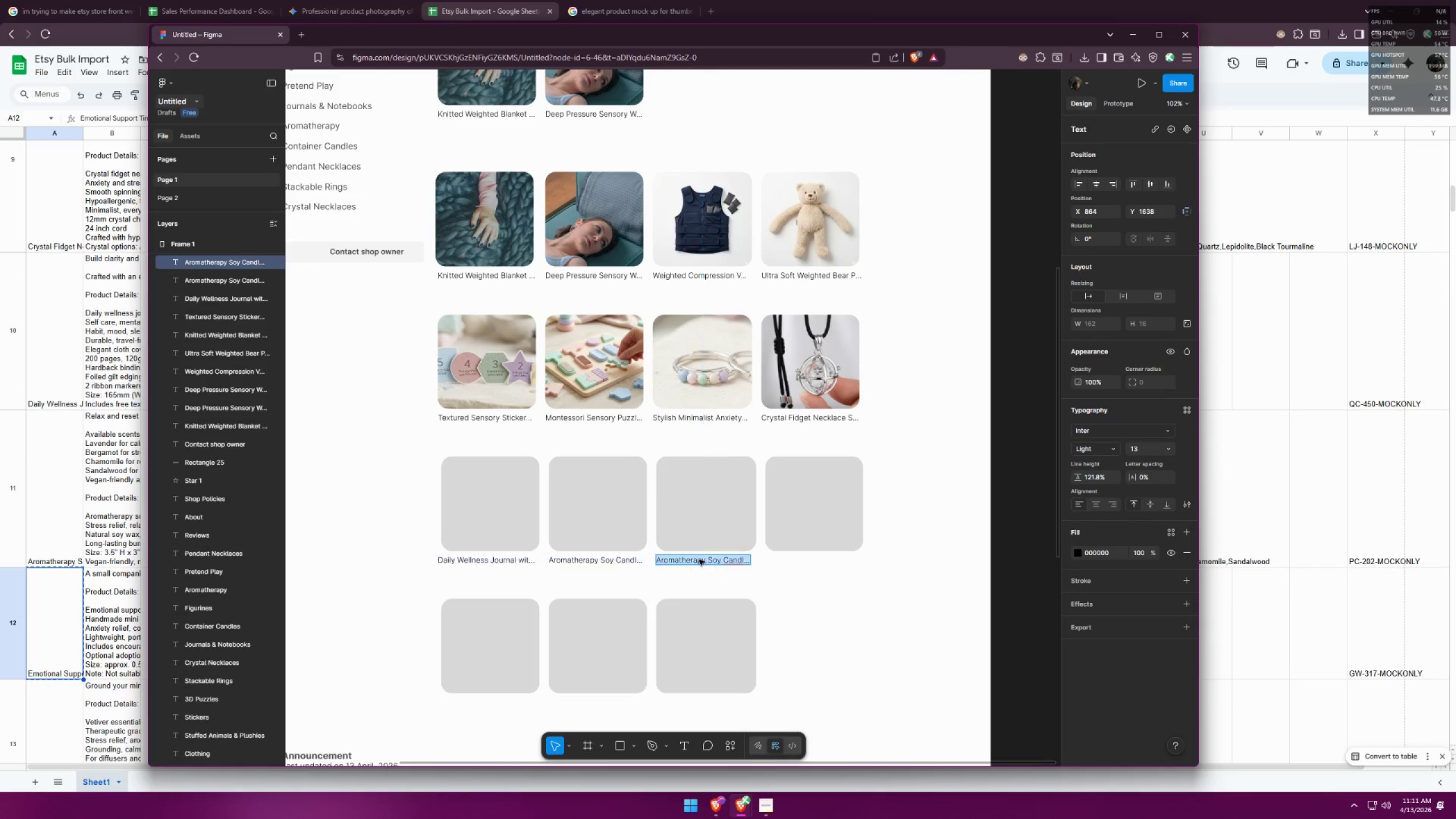 
key(Control+ControlLeft)
 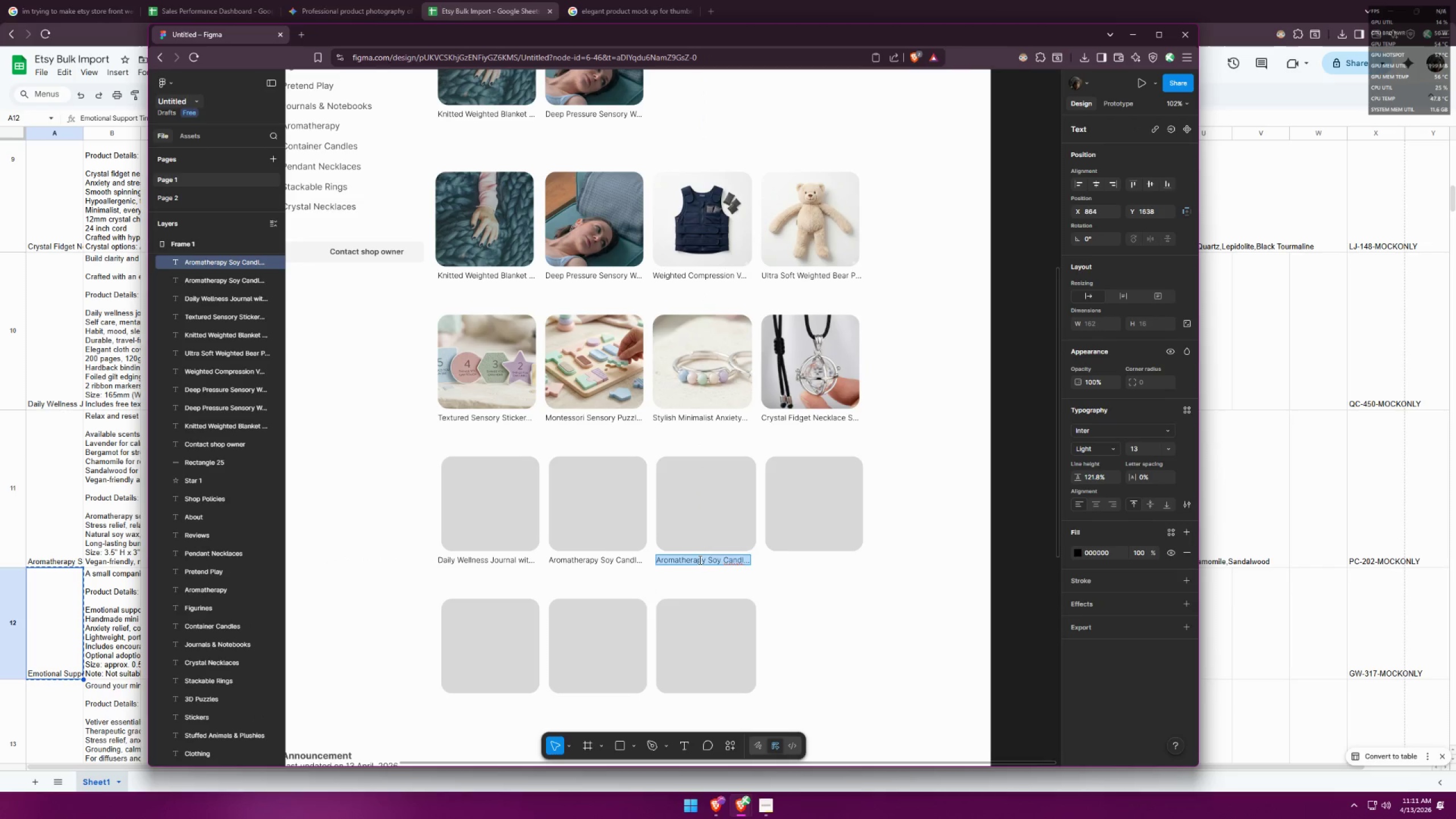 
key(Control+V)
 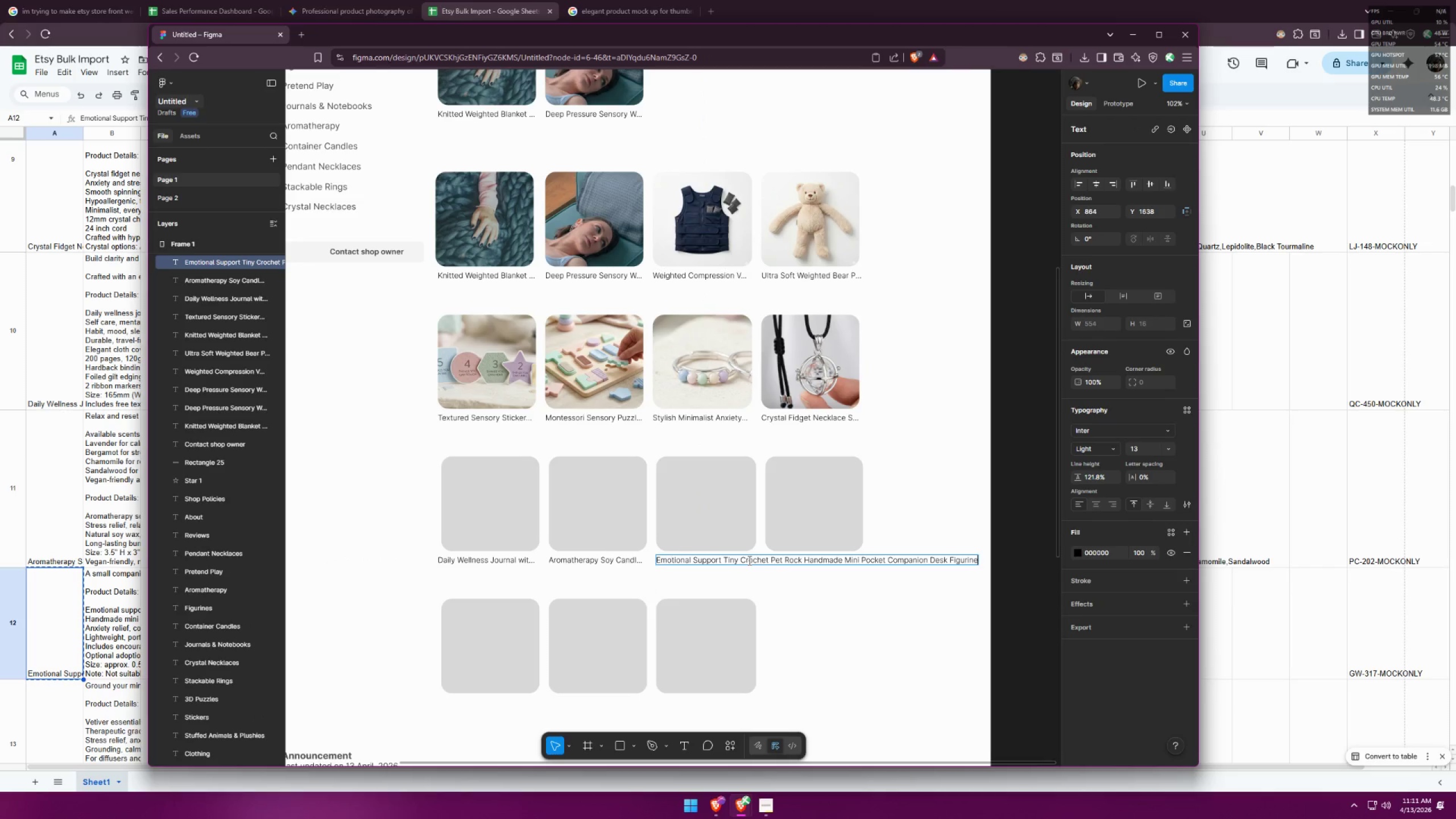 
left_click_drag(start_coordinate=[746, 559], to_coordinate=[1060, 563])
 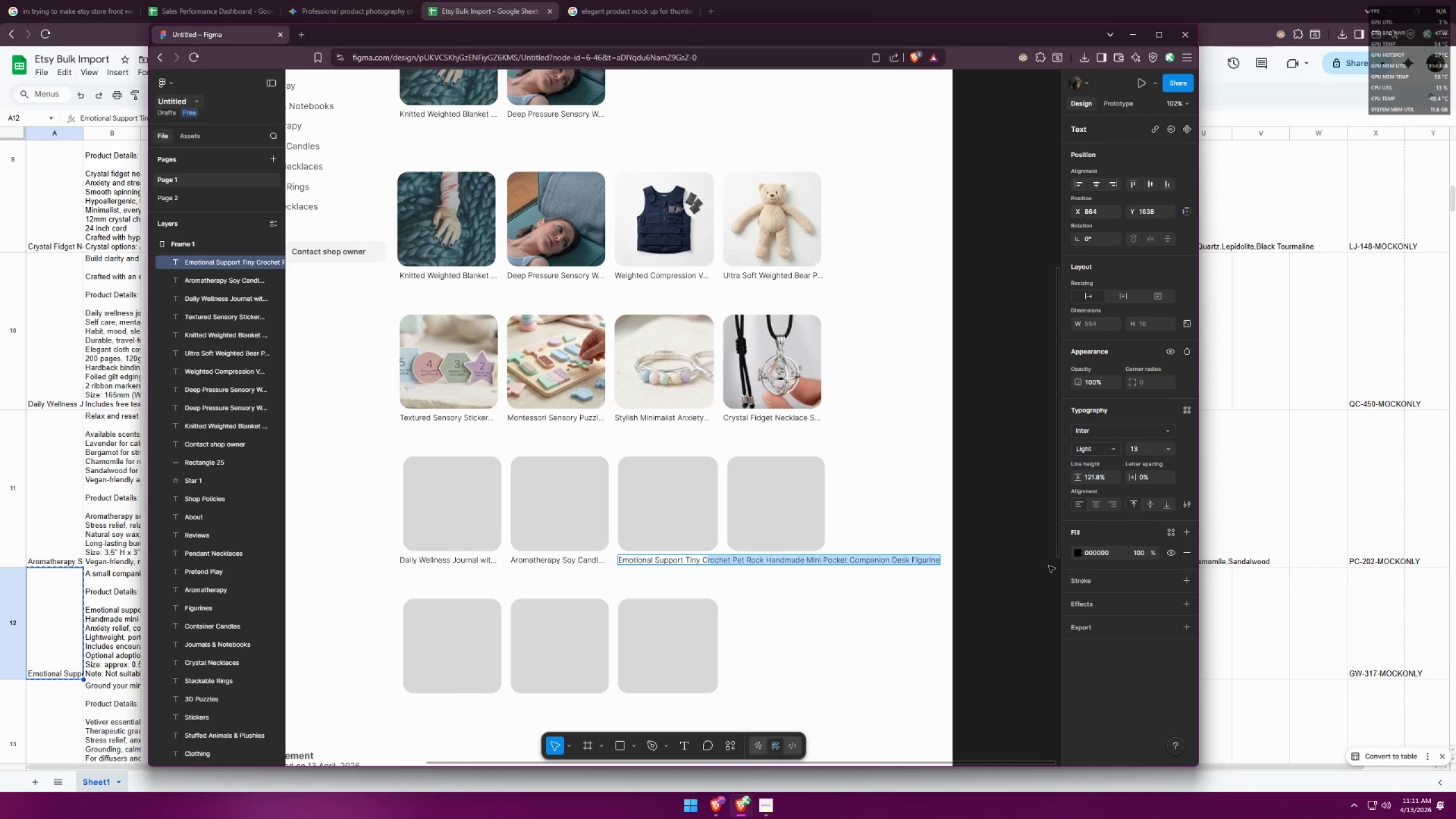 
key(Period)
 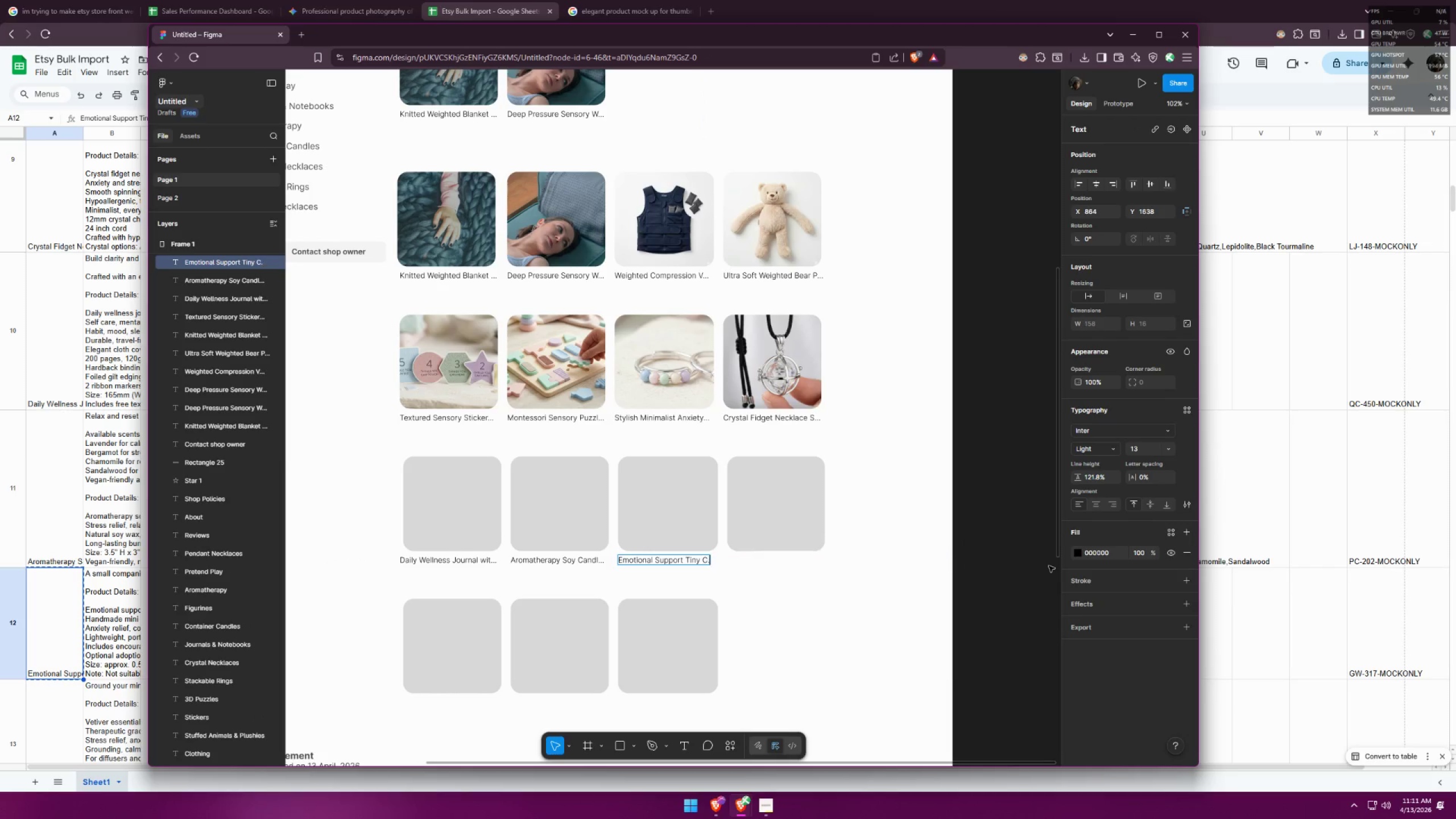 
key(Period)
 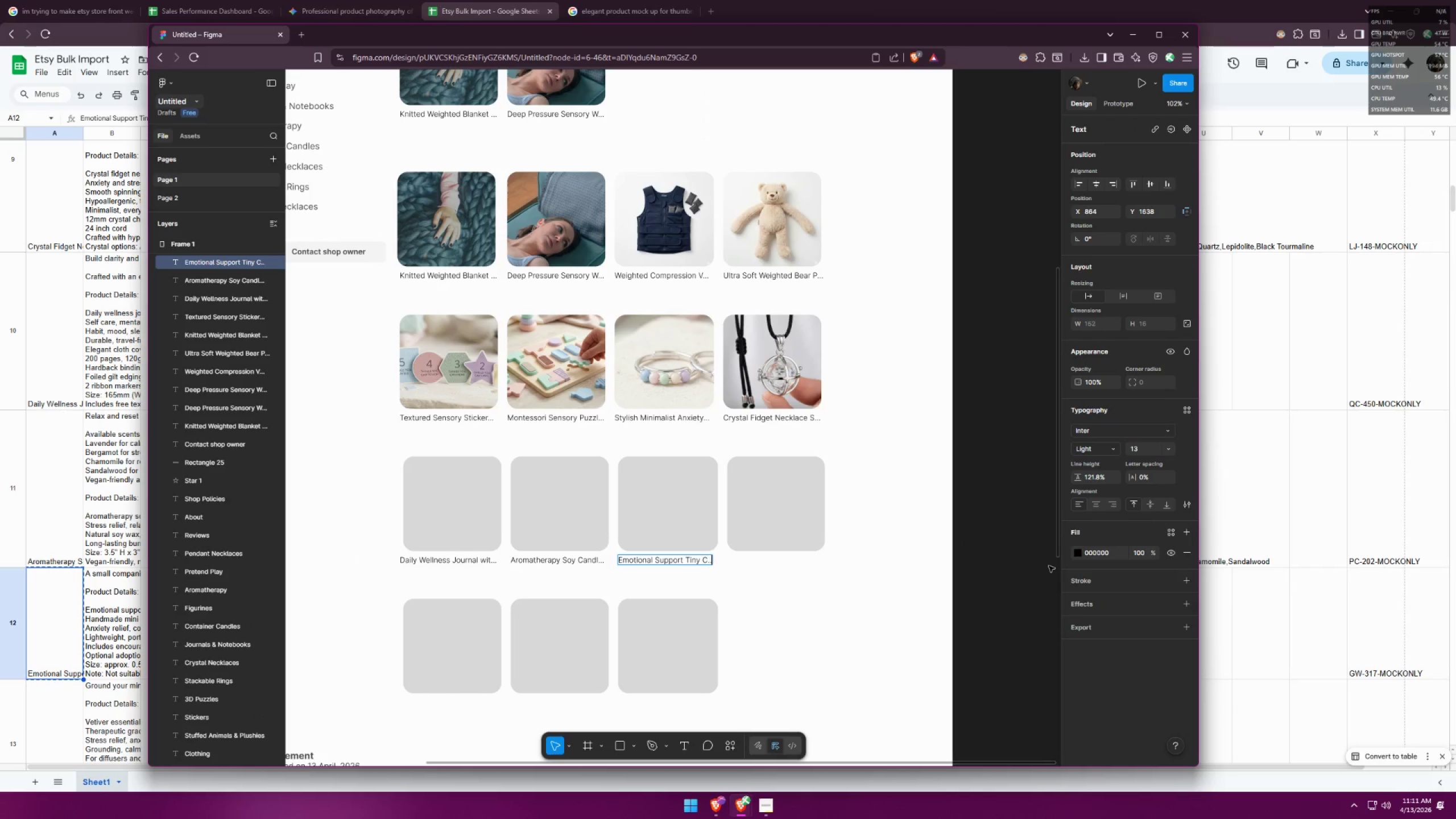 
key(Period)
 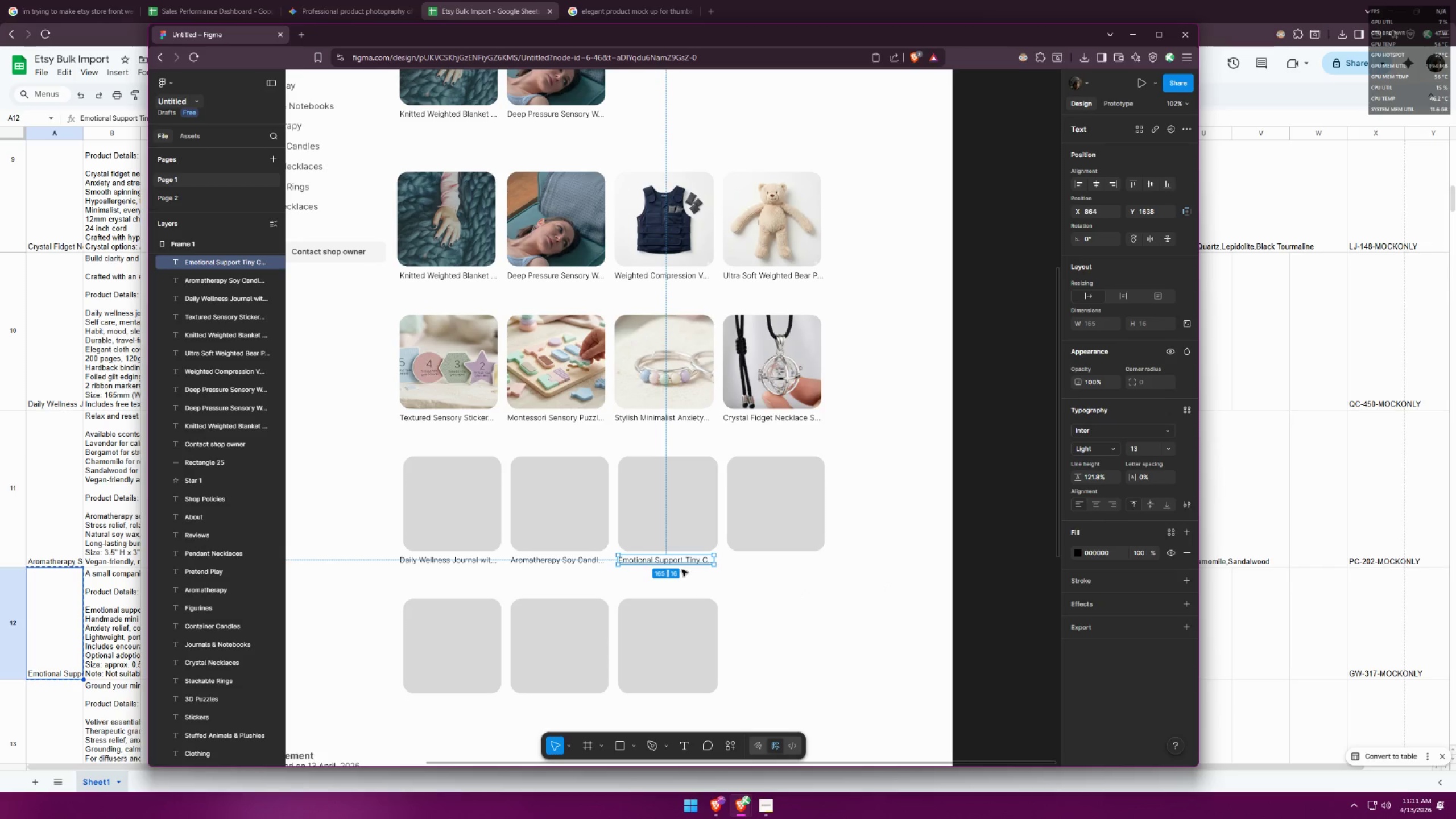 
hold_key(key=AltLeft, duration=3.35)
hold_key(key=ShiftLeft, duration=1.53)
left_click_drag(start_coordinate=[694, 556], to_coordinate=[804, 551])
 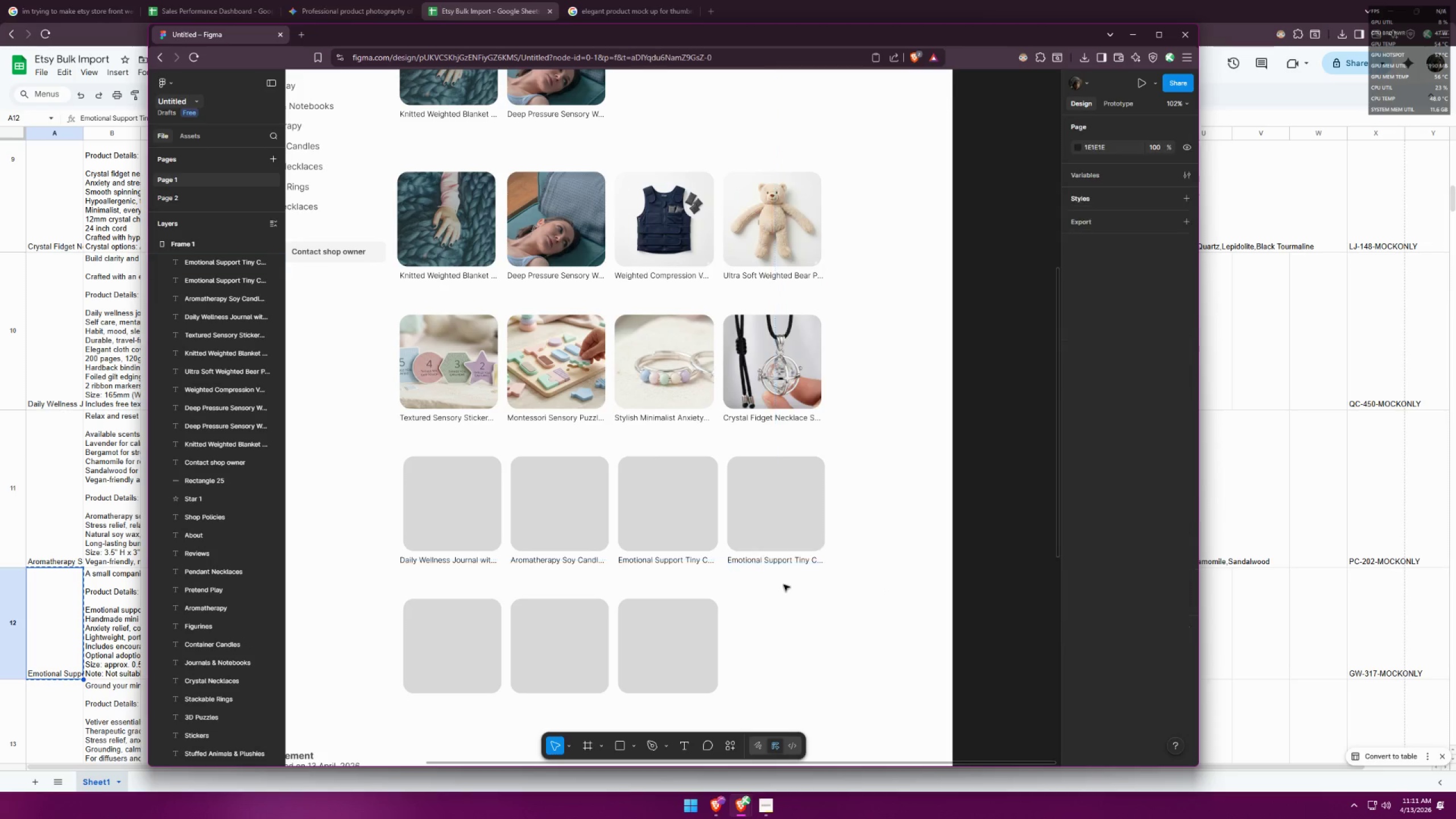 
hold_key(key=ShiftLeft, duration=1.53)
 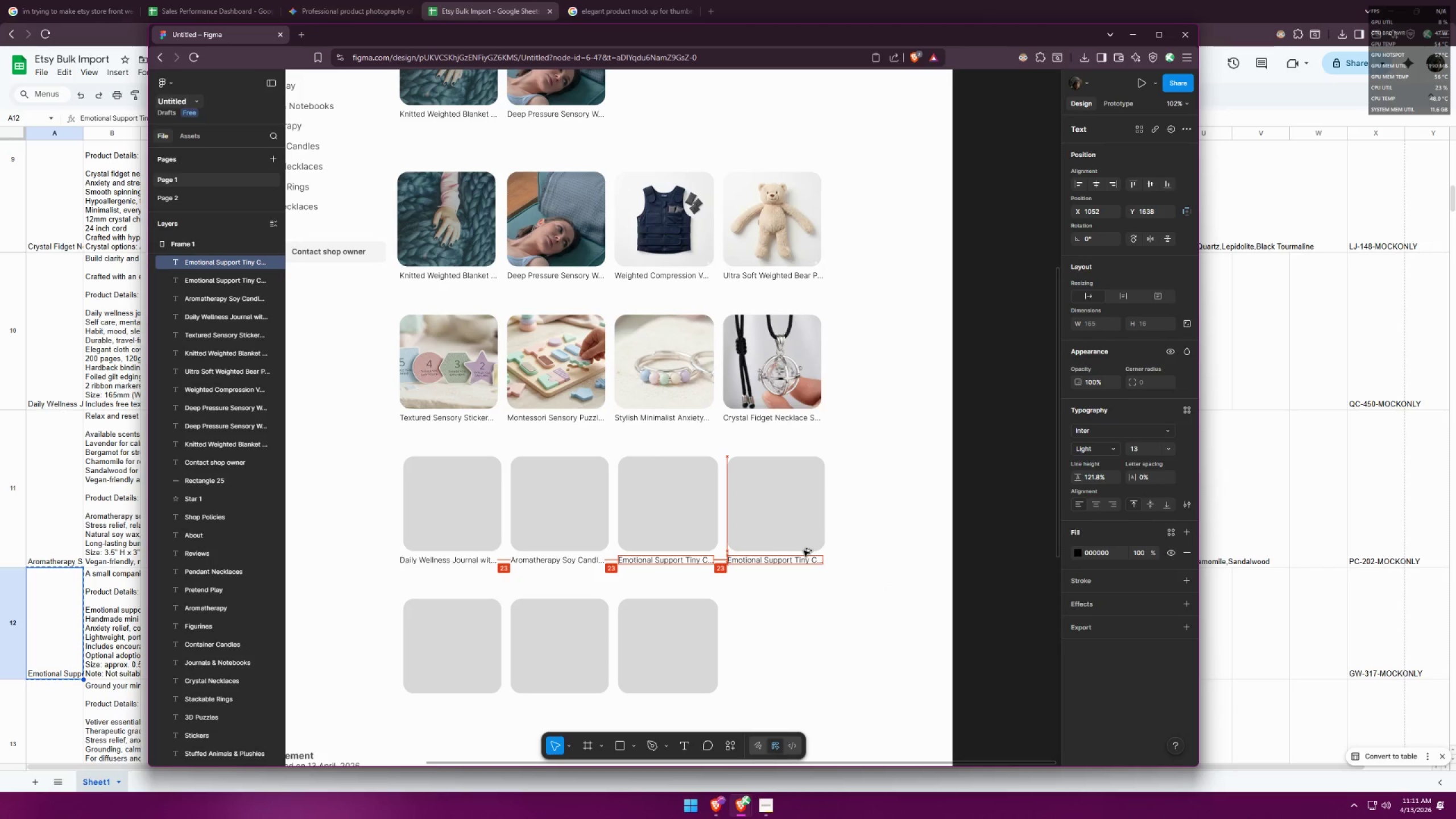 
key(Alt+Shift+ShiftLeft)
 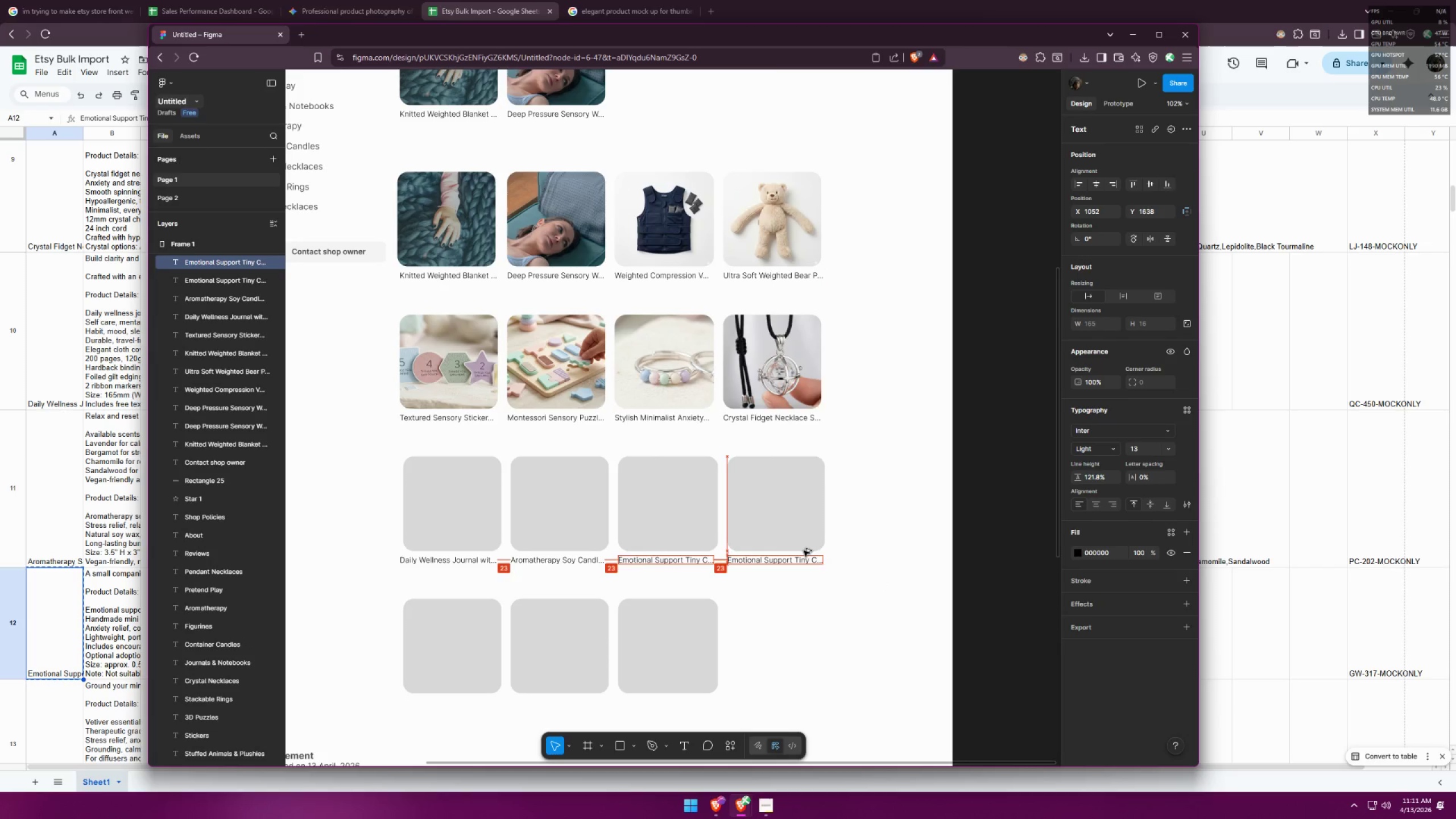 
key(Alt+Shift+ShiftLeft)
 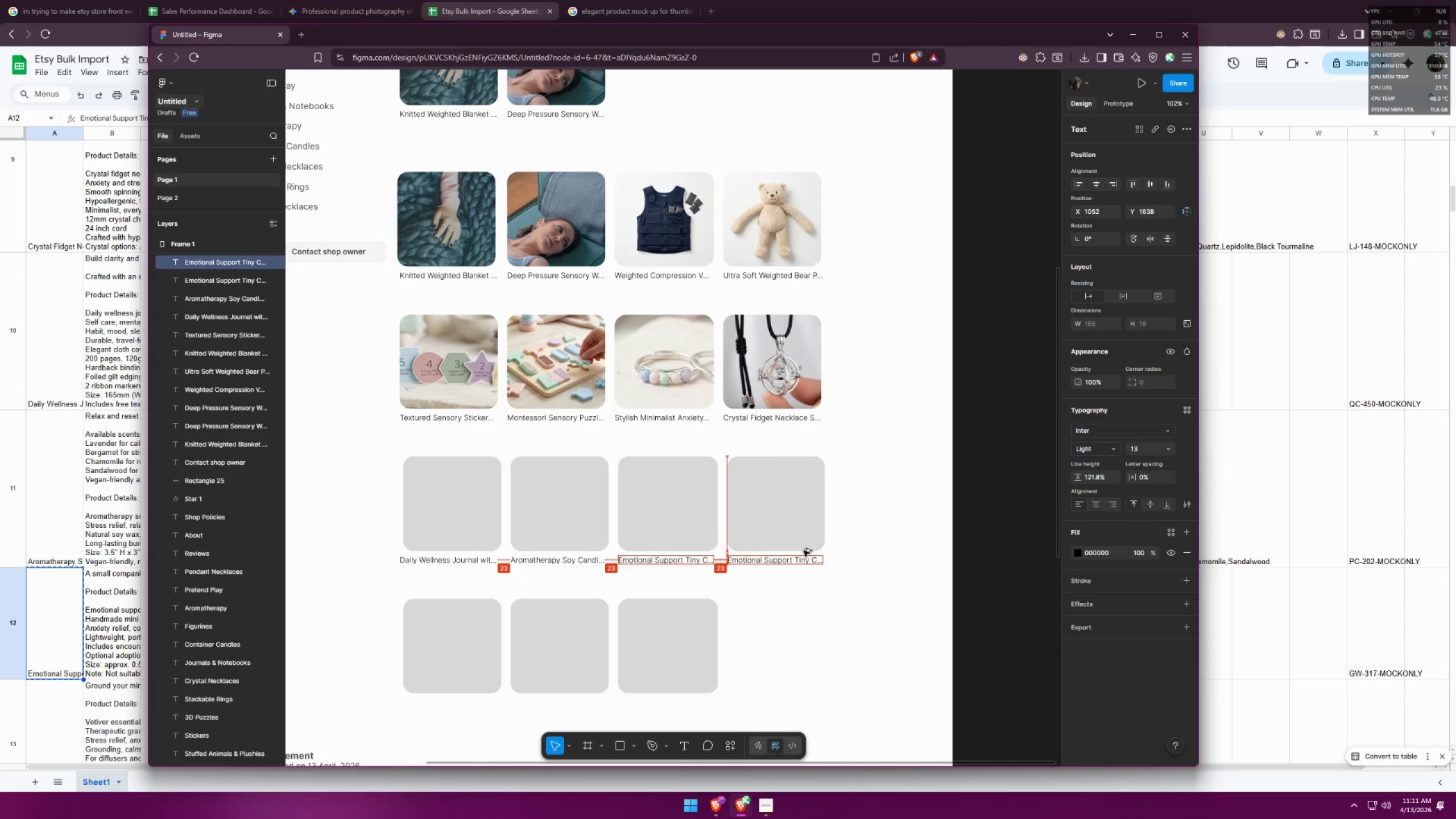 
key(Alt+Shift+ShiftLeft)
 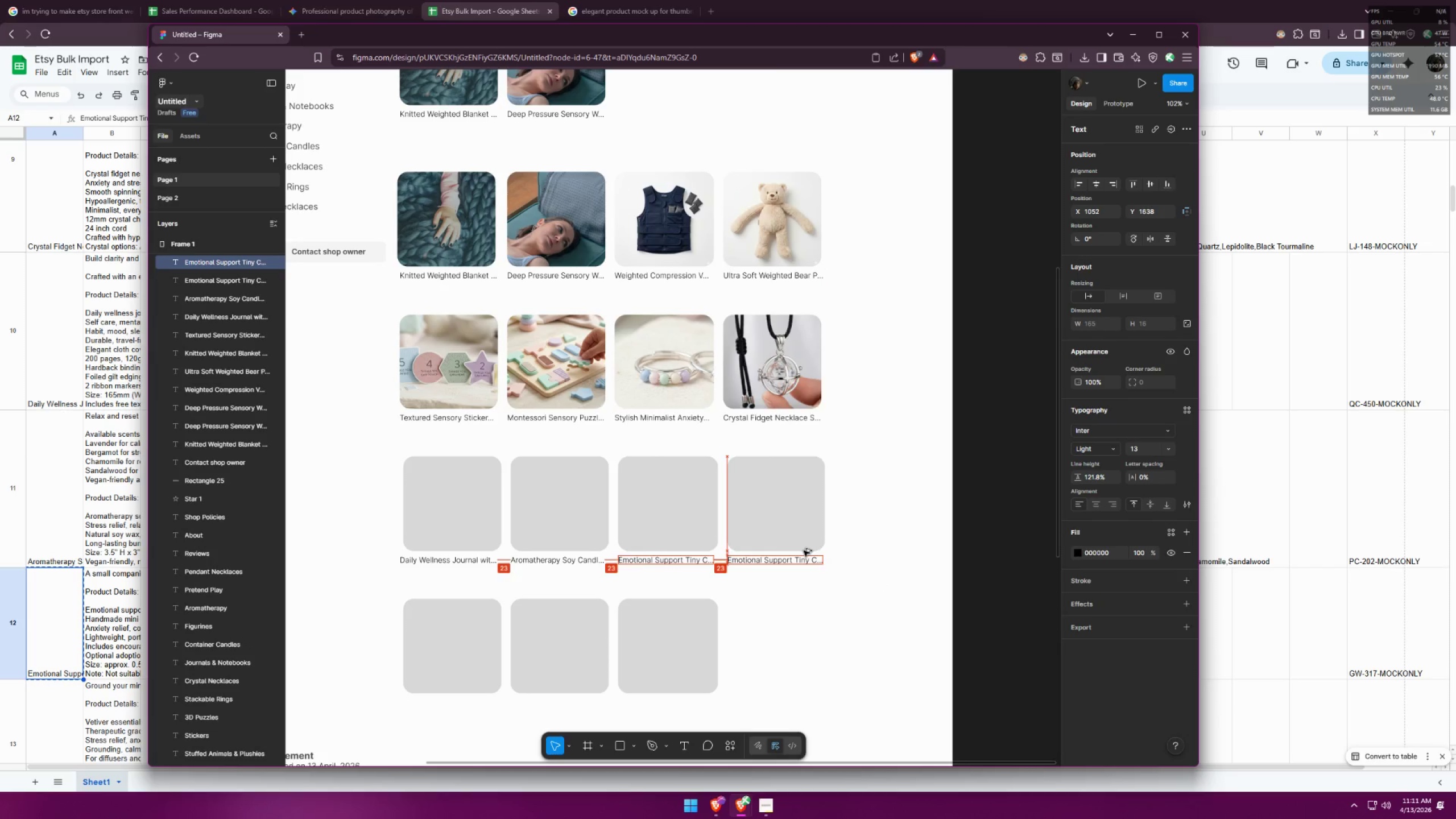 
key(Alt+Shift+ShiftLeft)
 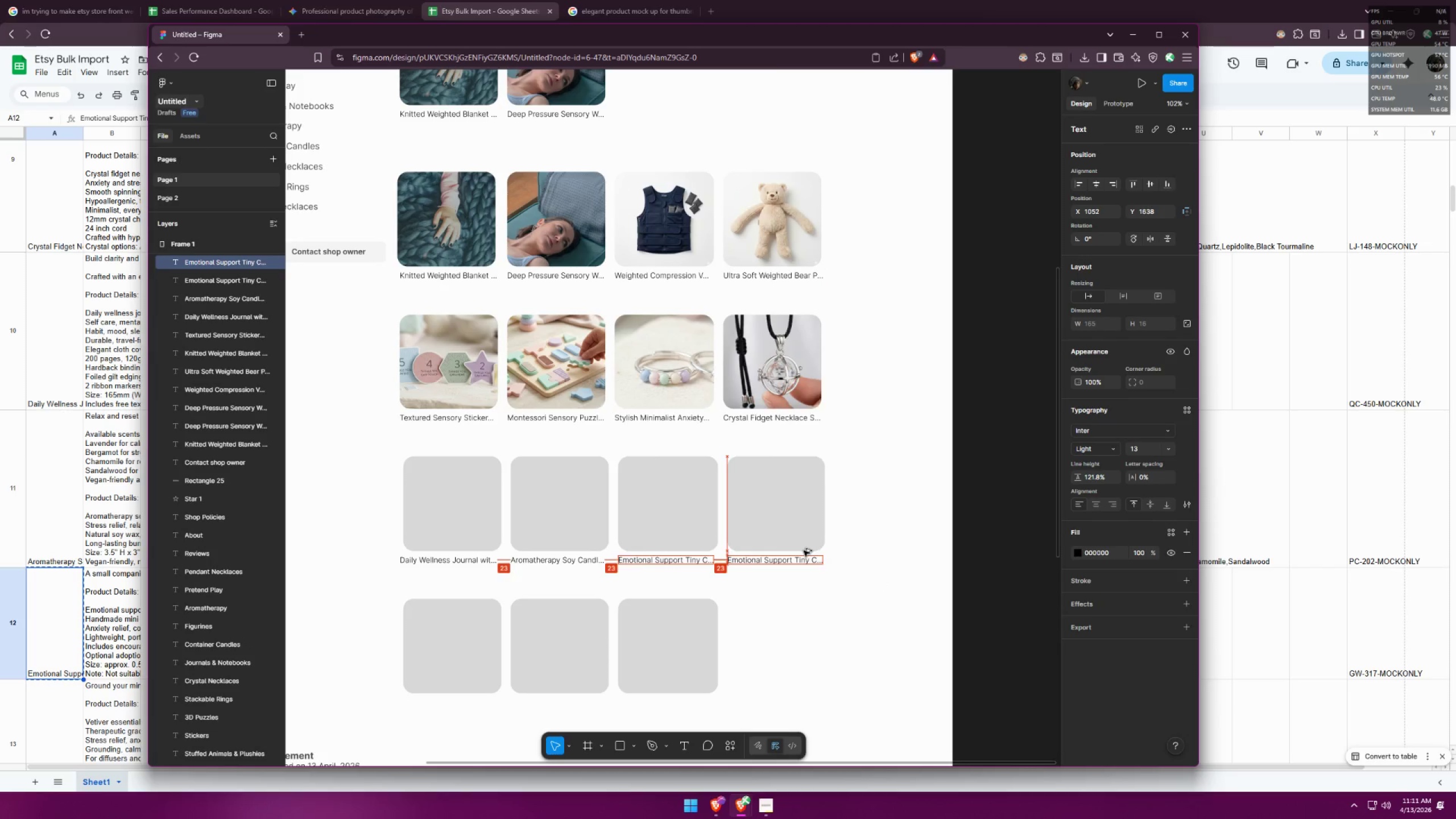 
key(Alt+Shift+ShiftLeft)
 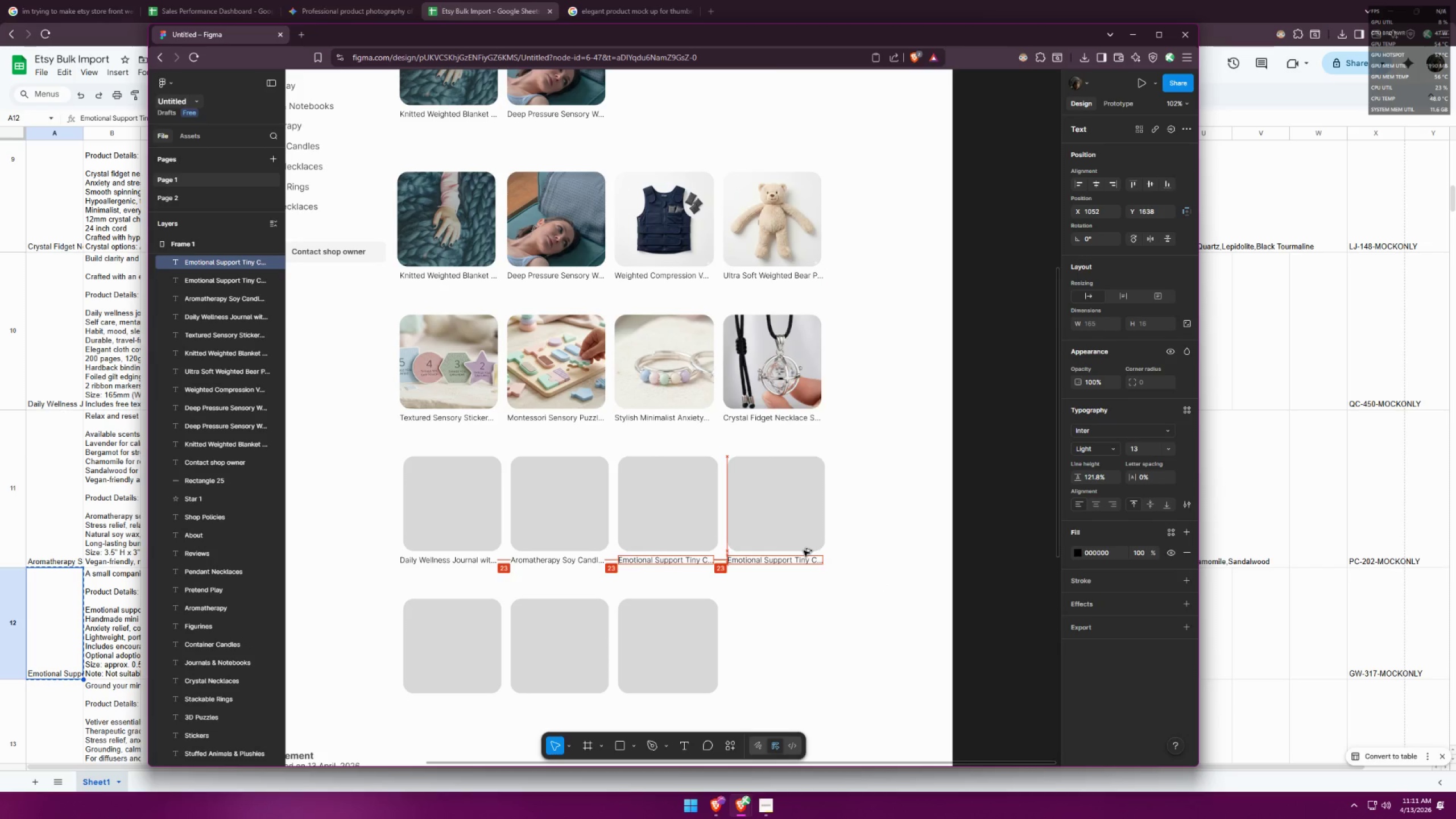 
key(Alt+Shift+ShiftLeft)
 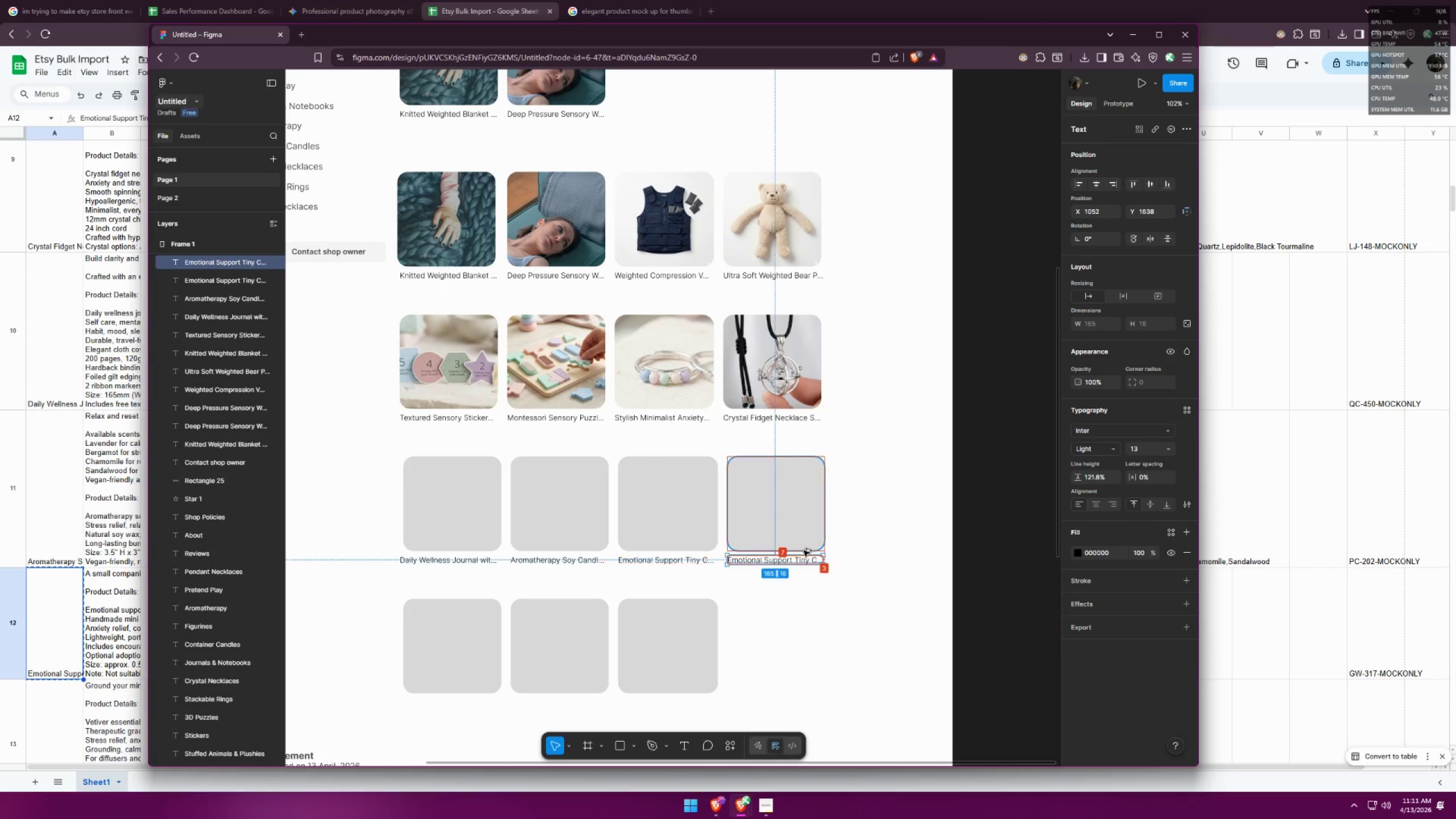 
key(Alt+Shift+ShiftLeft)
 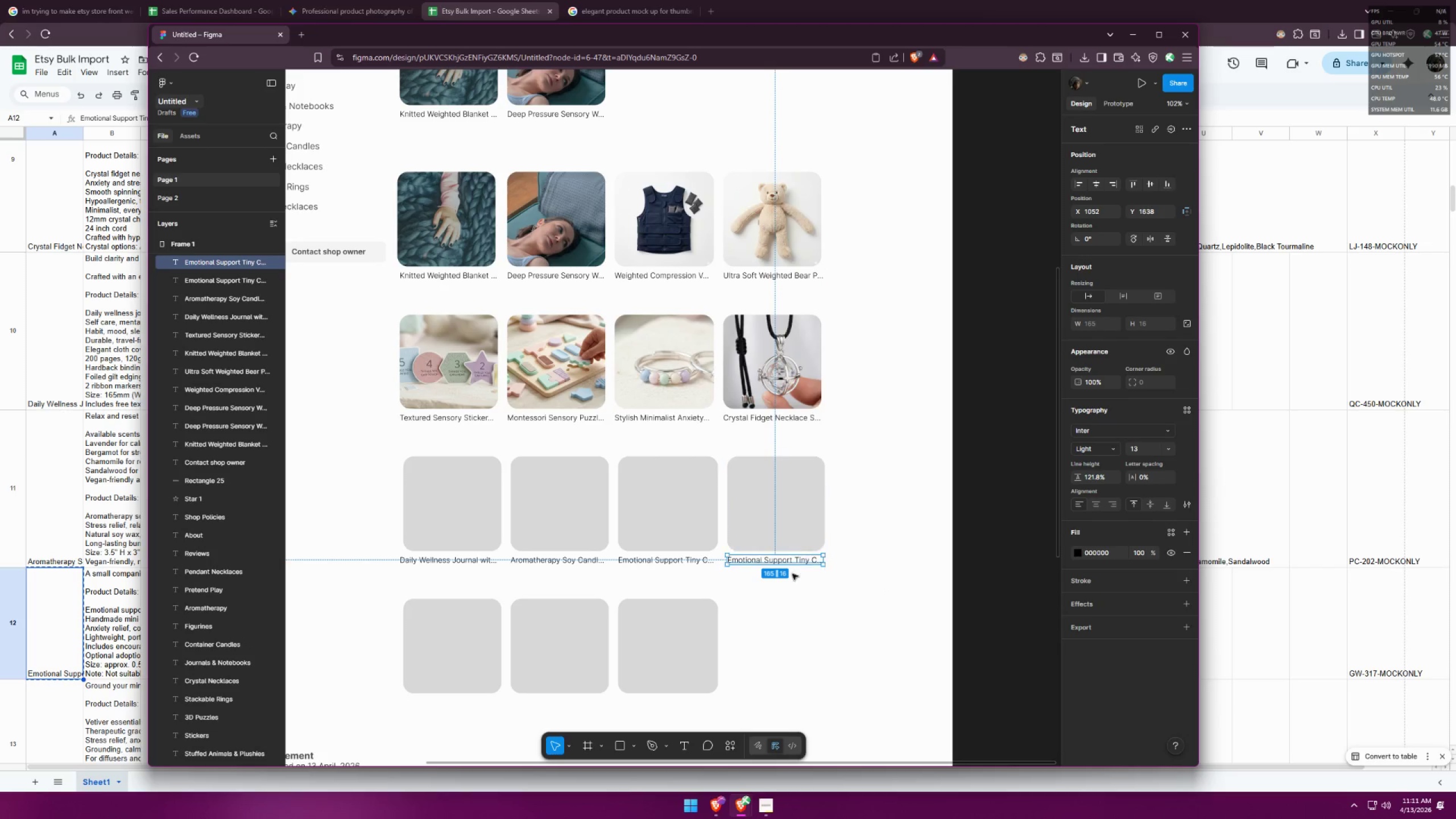 
left_click([783, 585])
 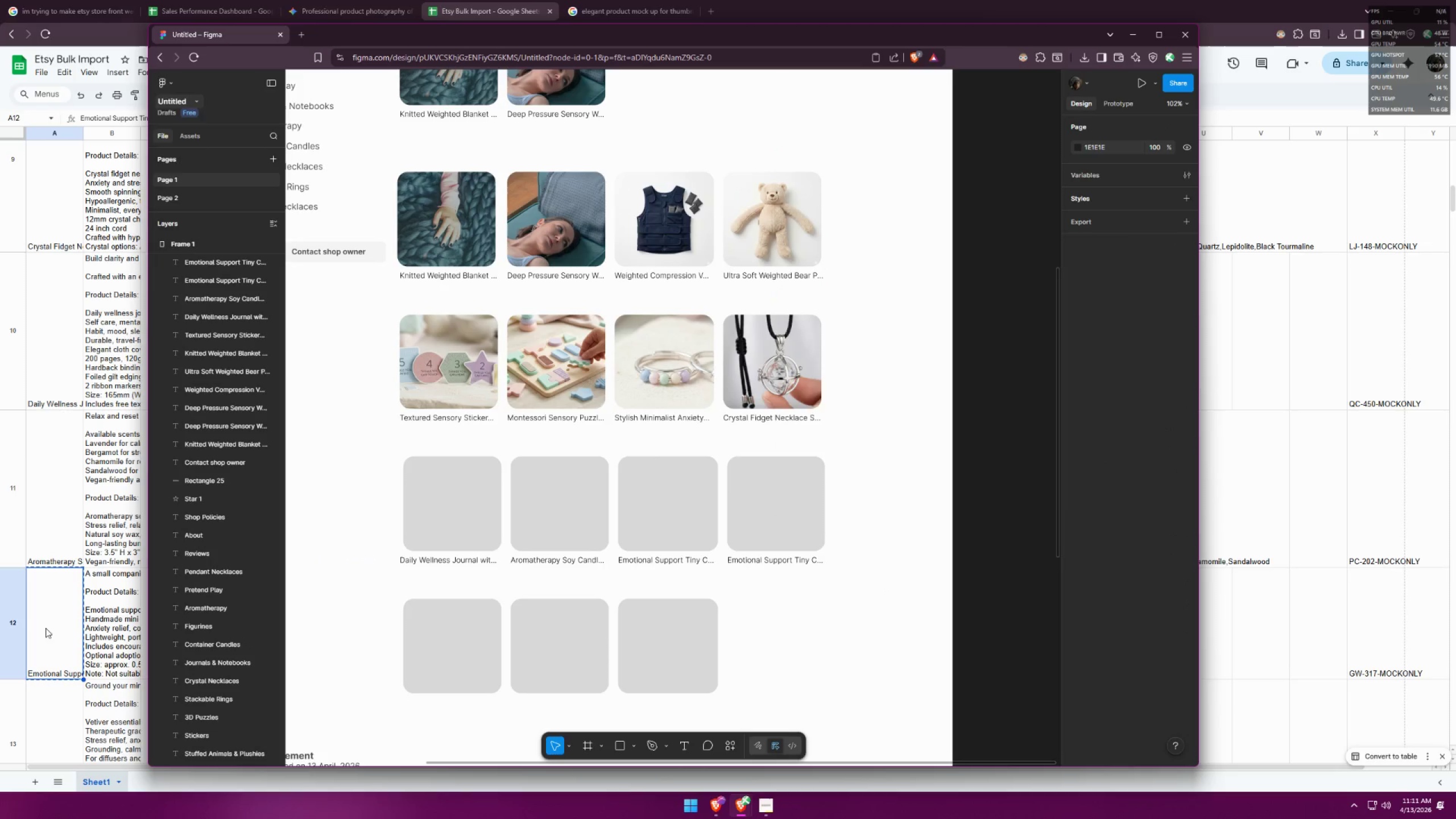 
left_click([64, 520])
 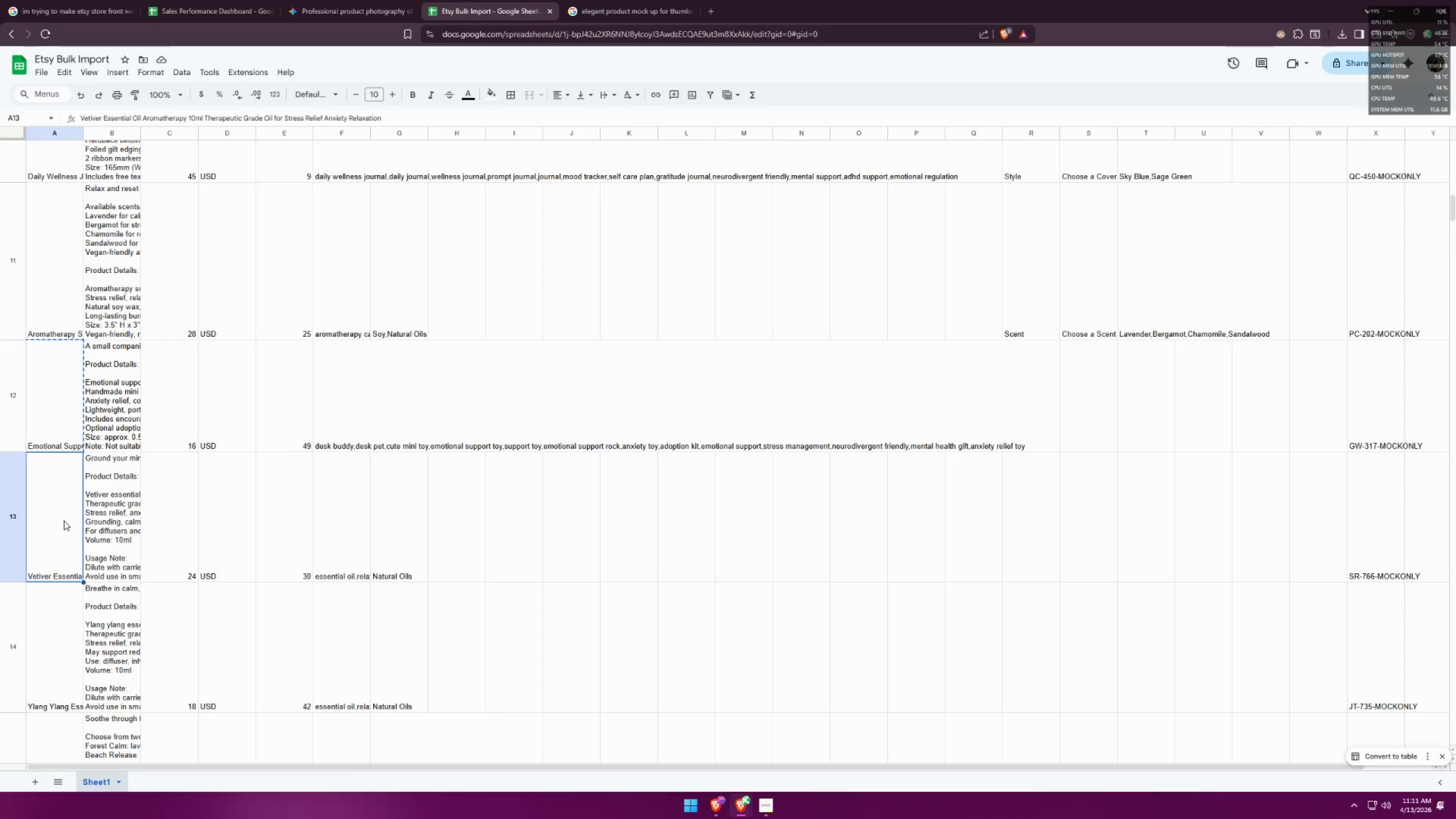 
scroll: coordinate [71, 659], scroll_direction: down, amount: 4.0
 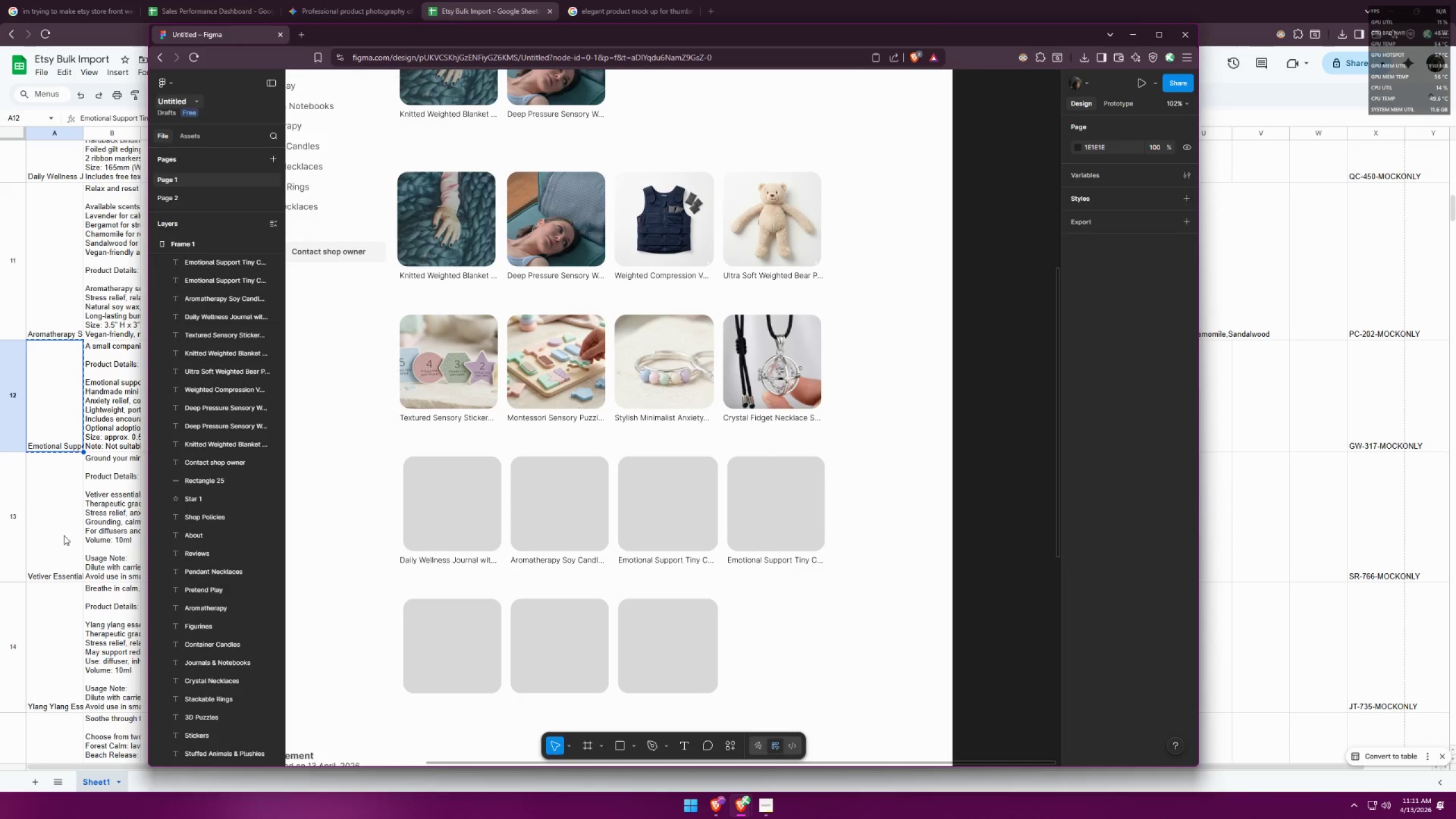 
key(Control+ControlLeft)
 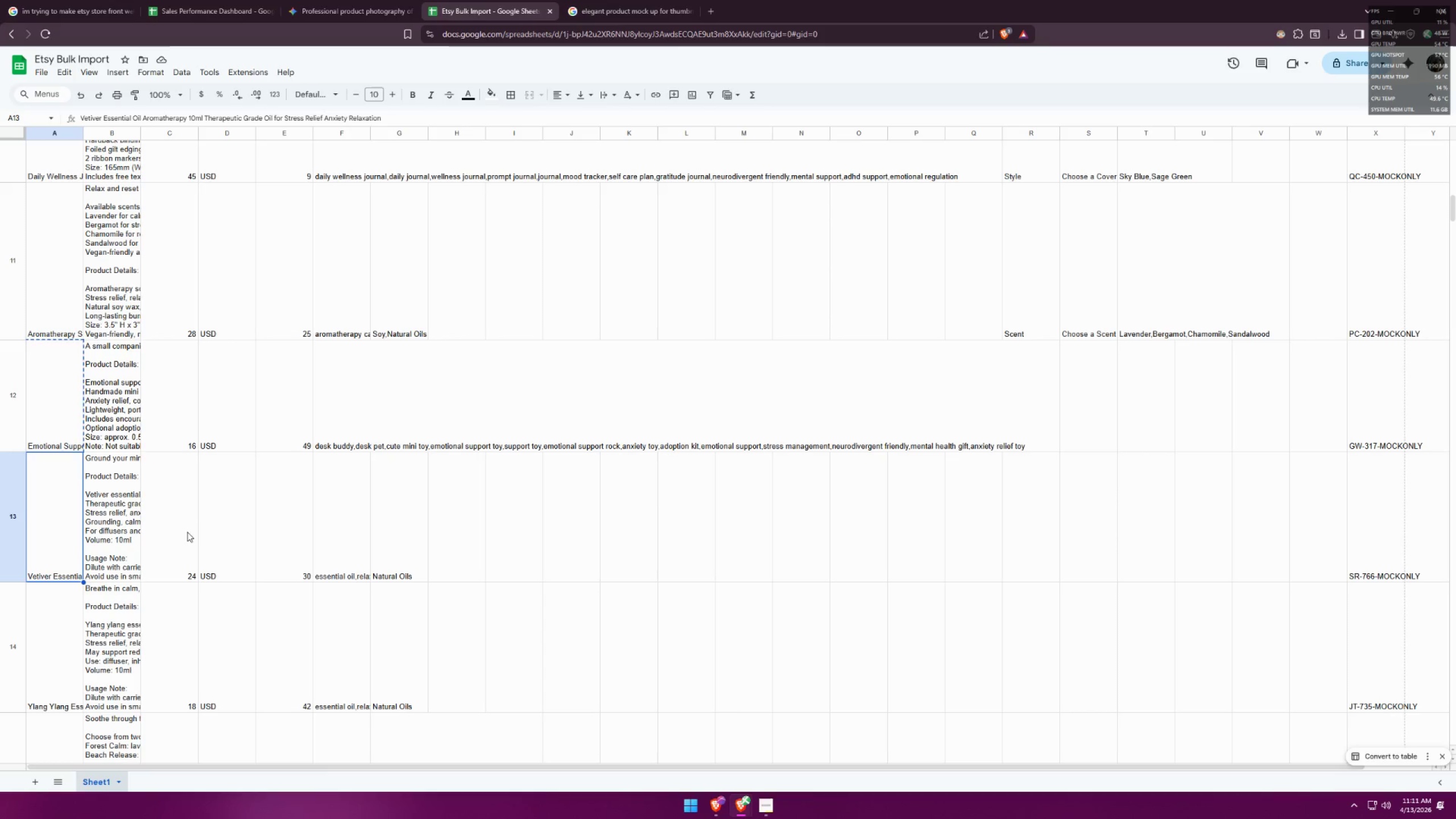 
key(Control+C)
 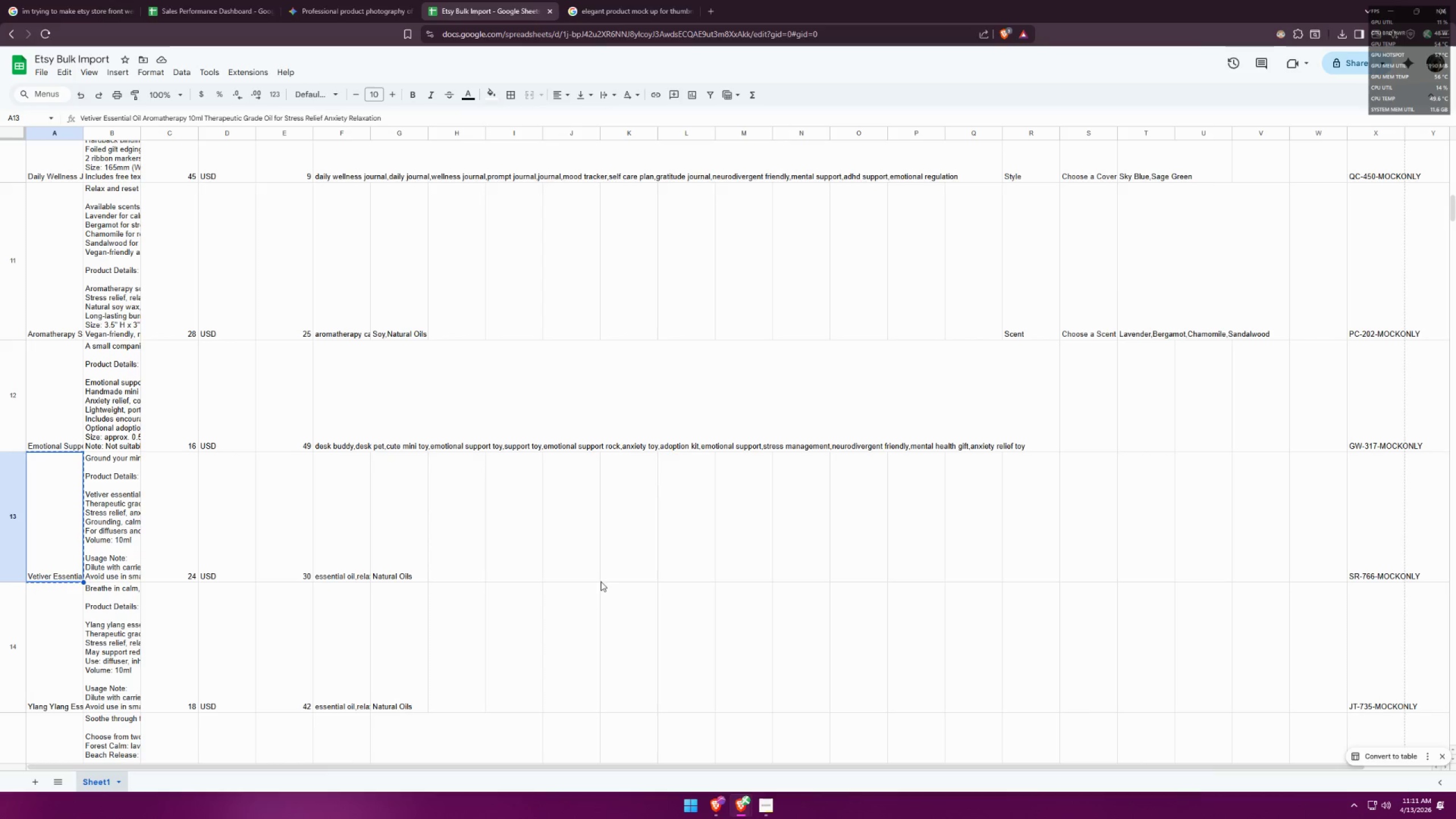 
key(Alt+AltLeft)
 